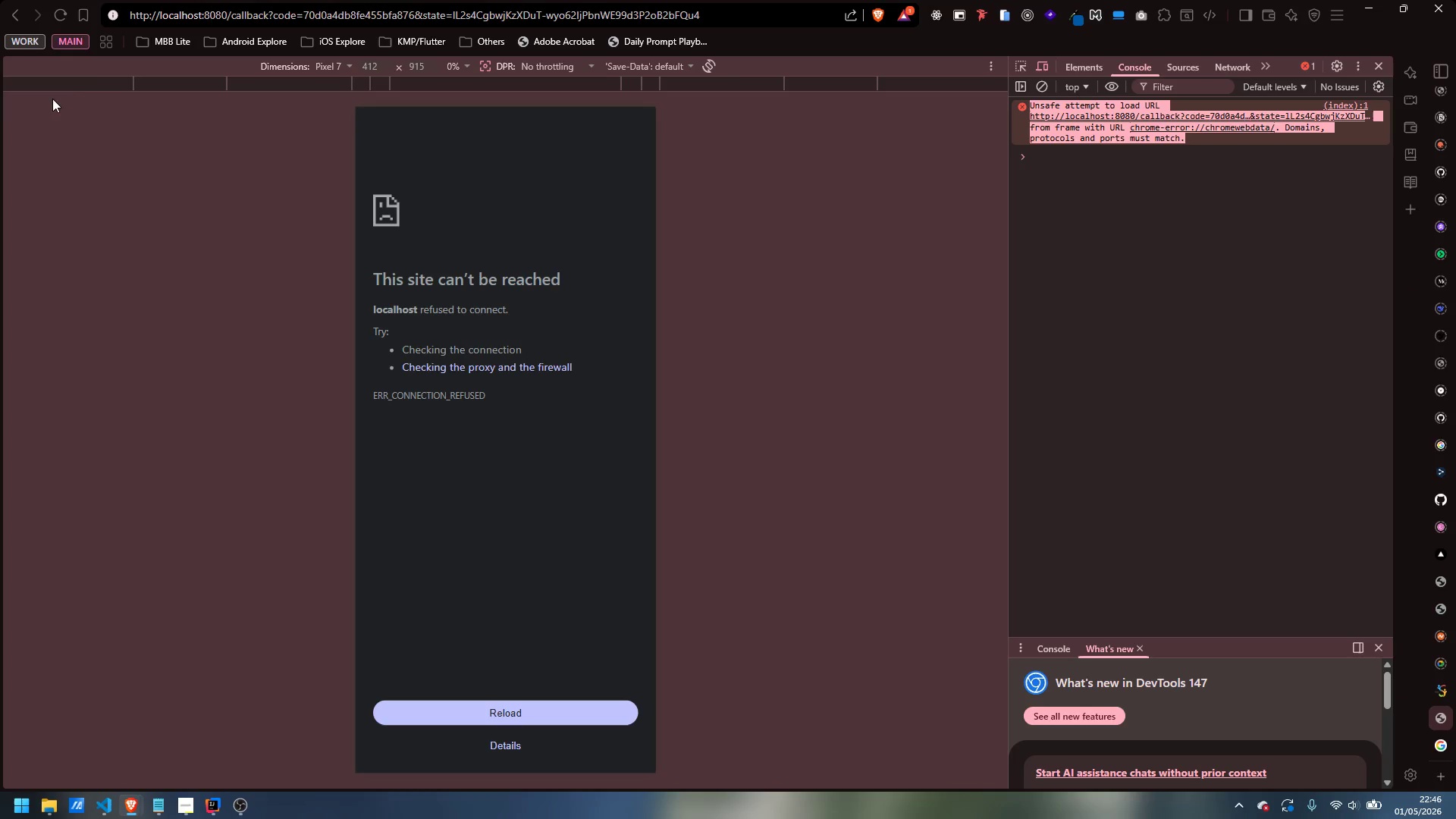 
left_click([1041, 68])
 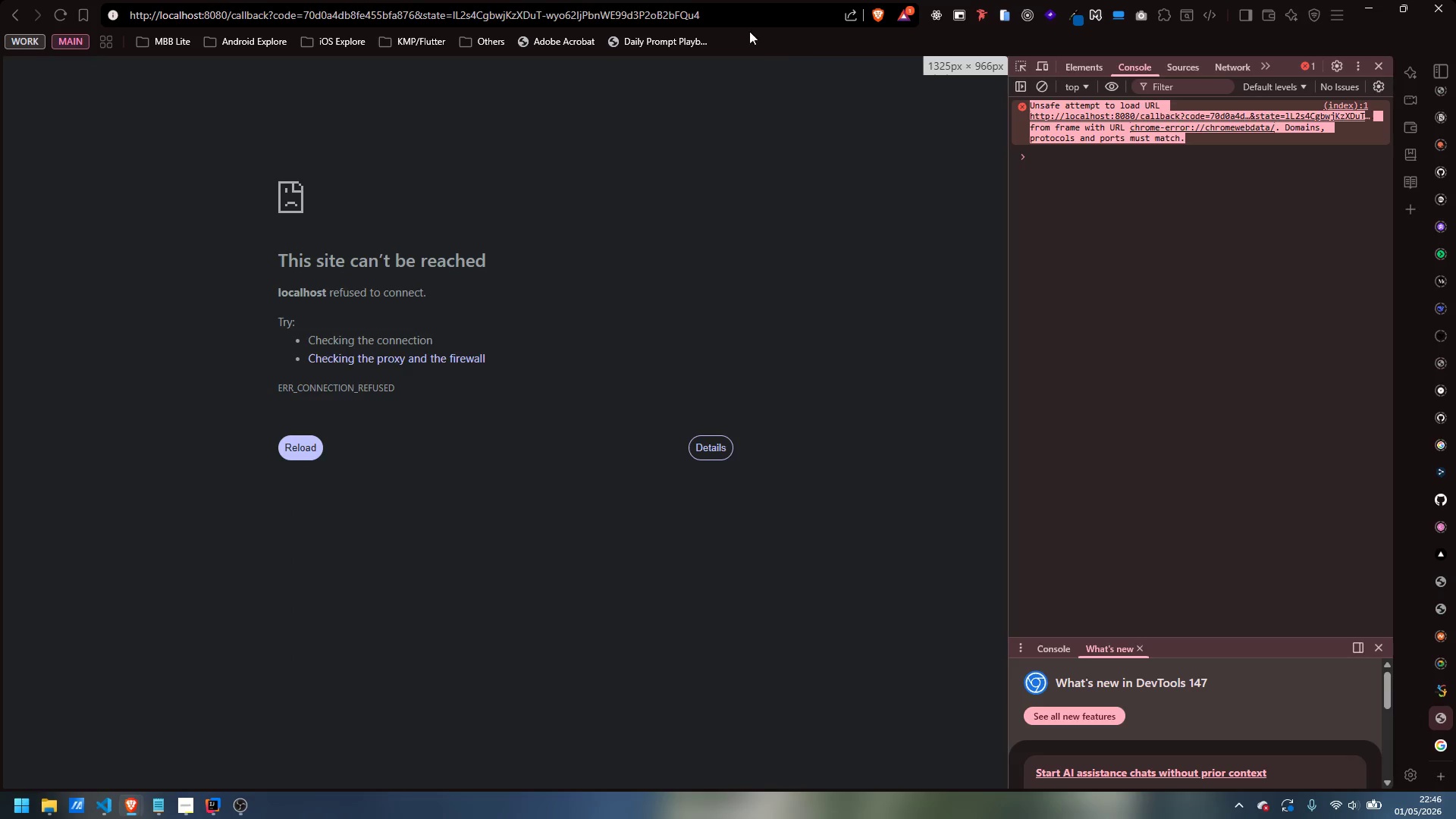 
left_click([727, 17])
 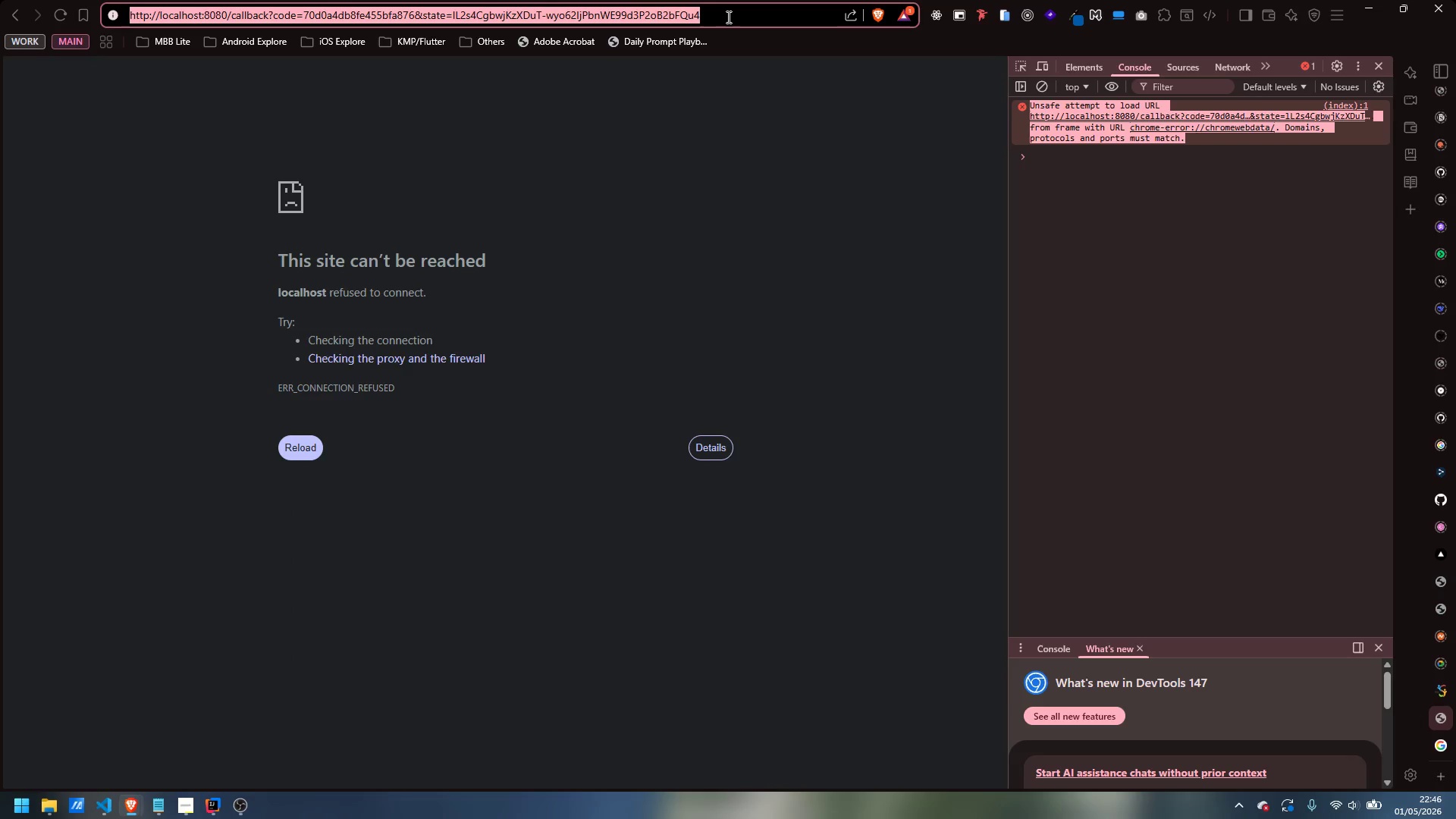 
type(gith)
 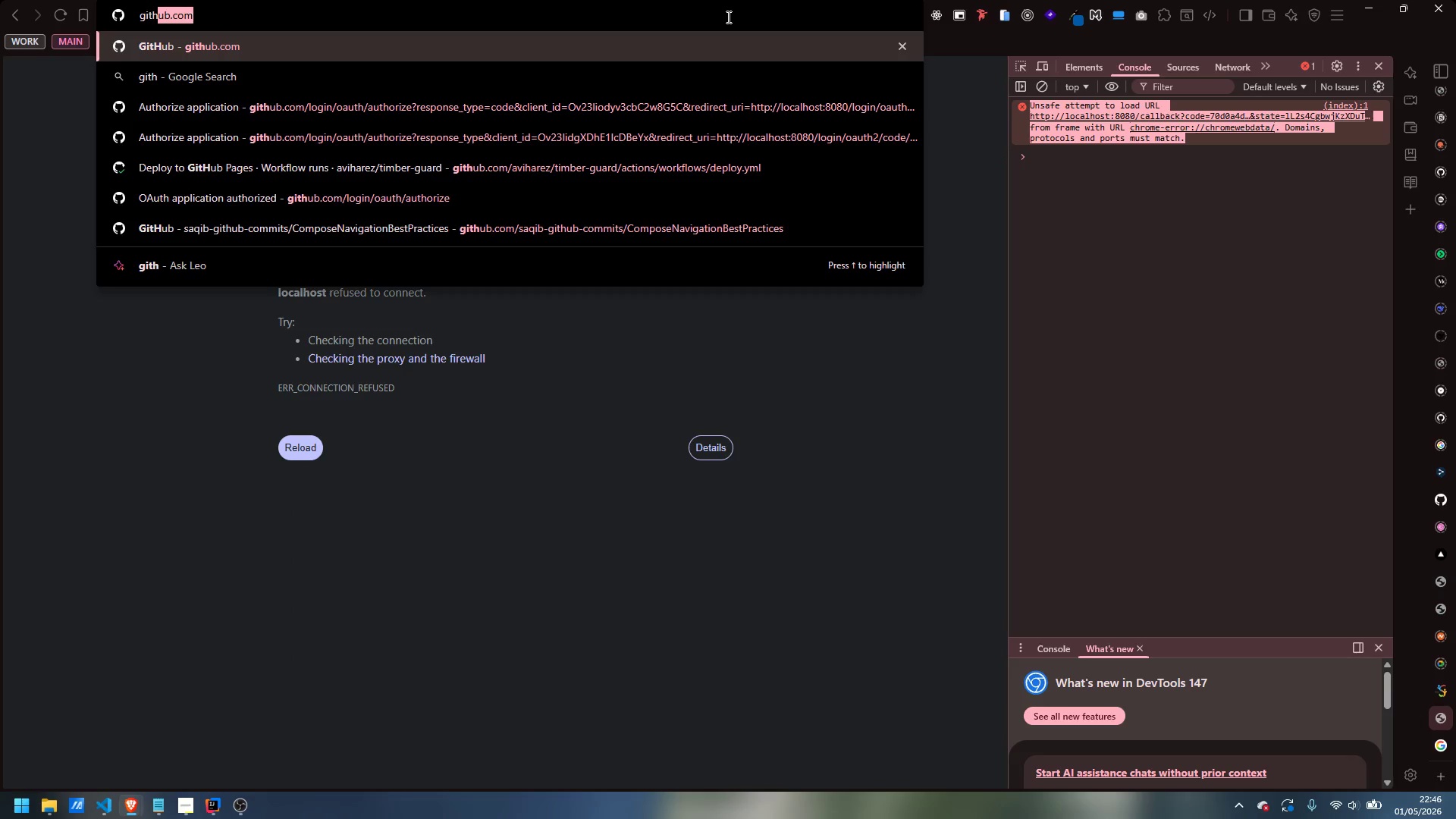 
key(Enter)
 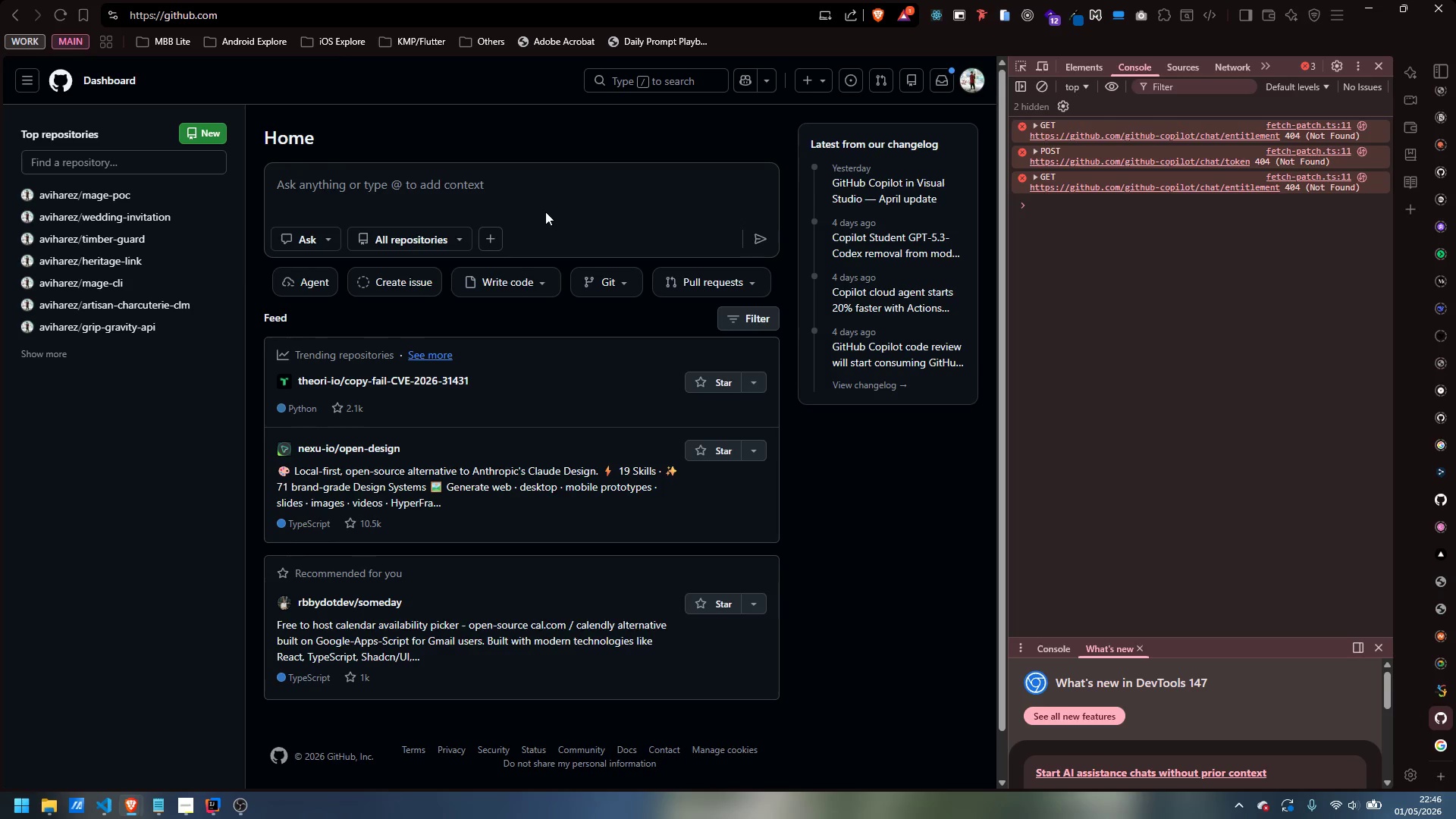 
wait(14.92)
 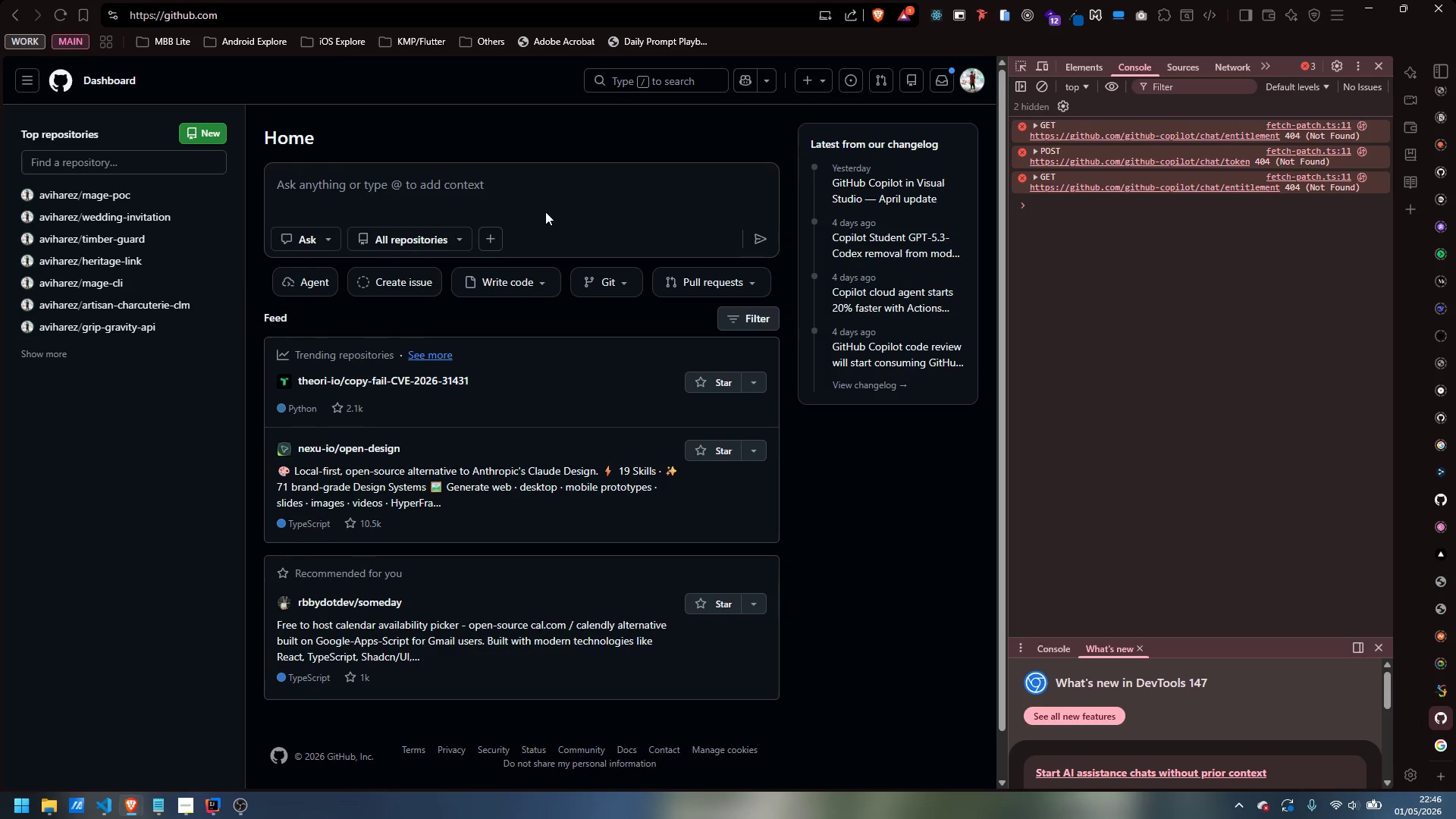 
left_click([758, 448])
 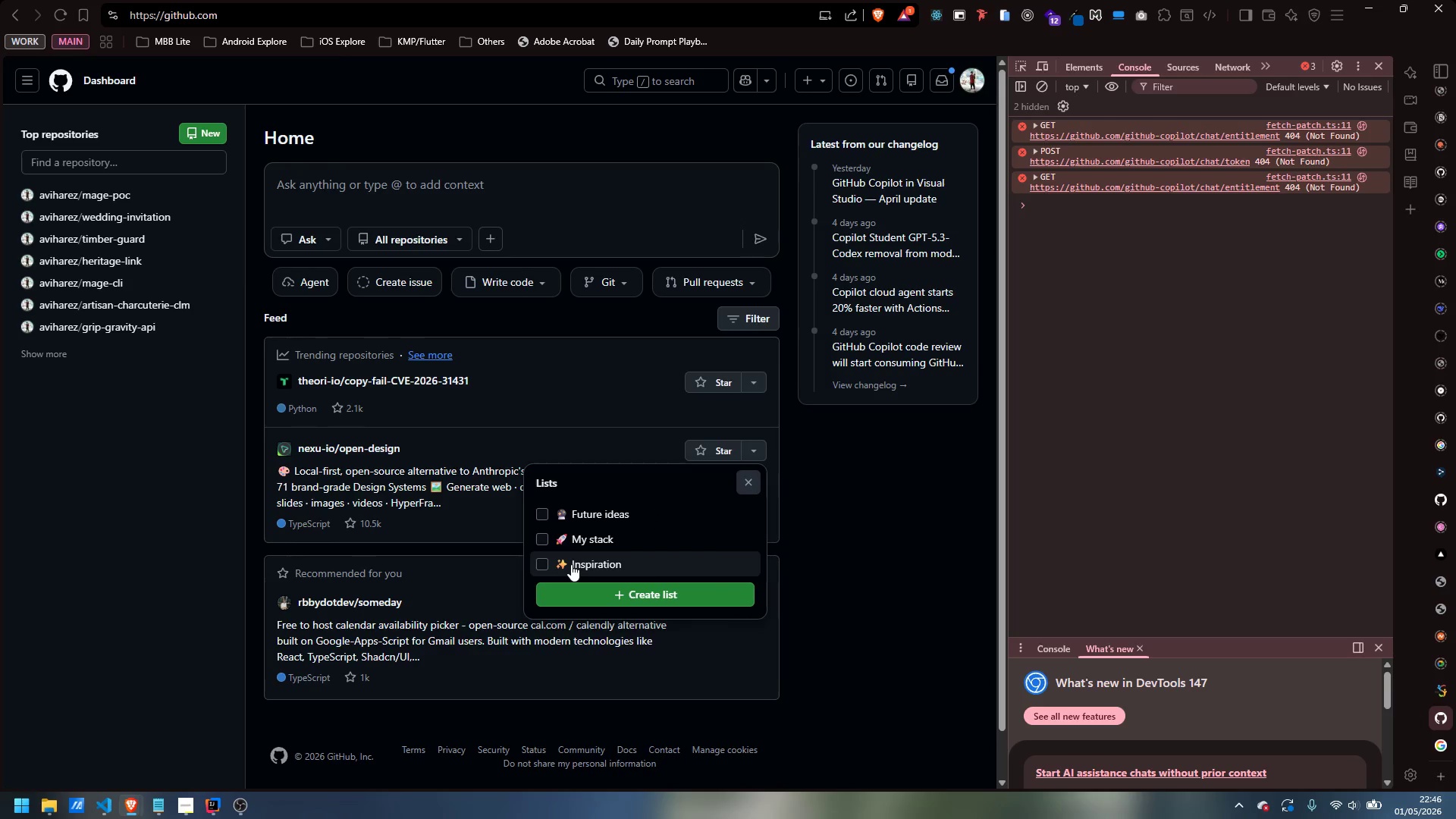 
double_click([724, 451])
 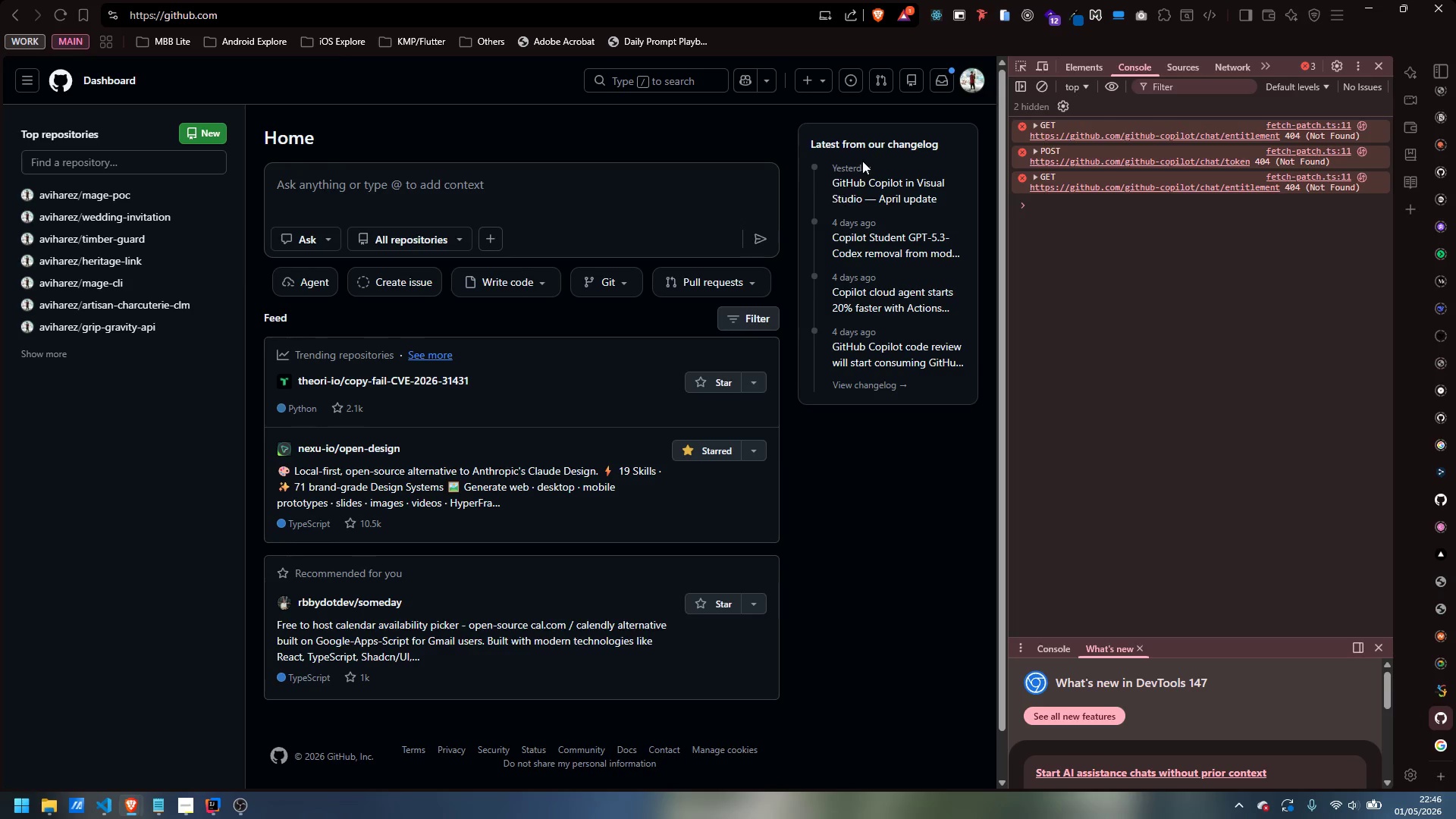 
left_click([964, 81])
 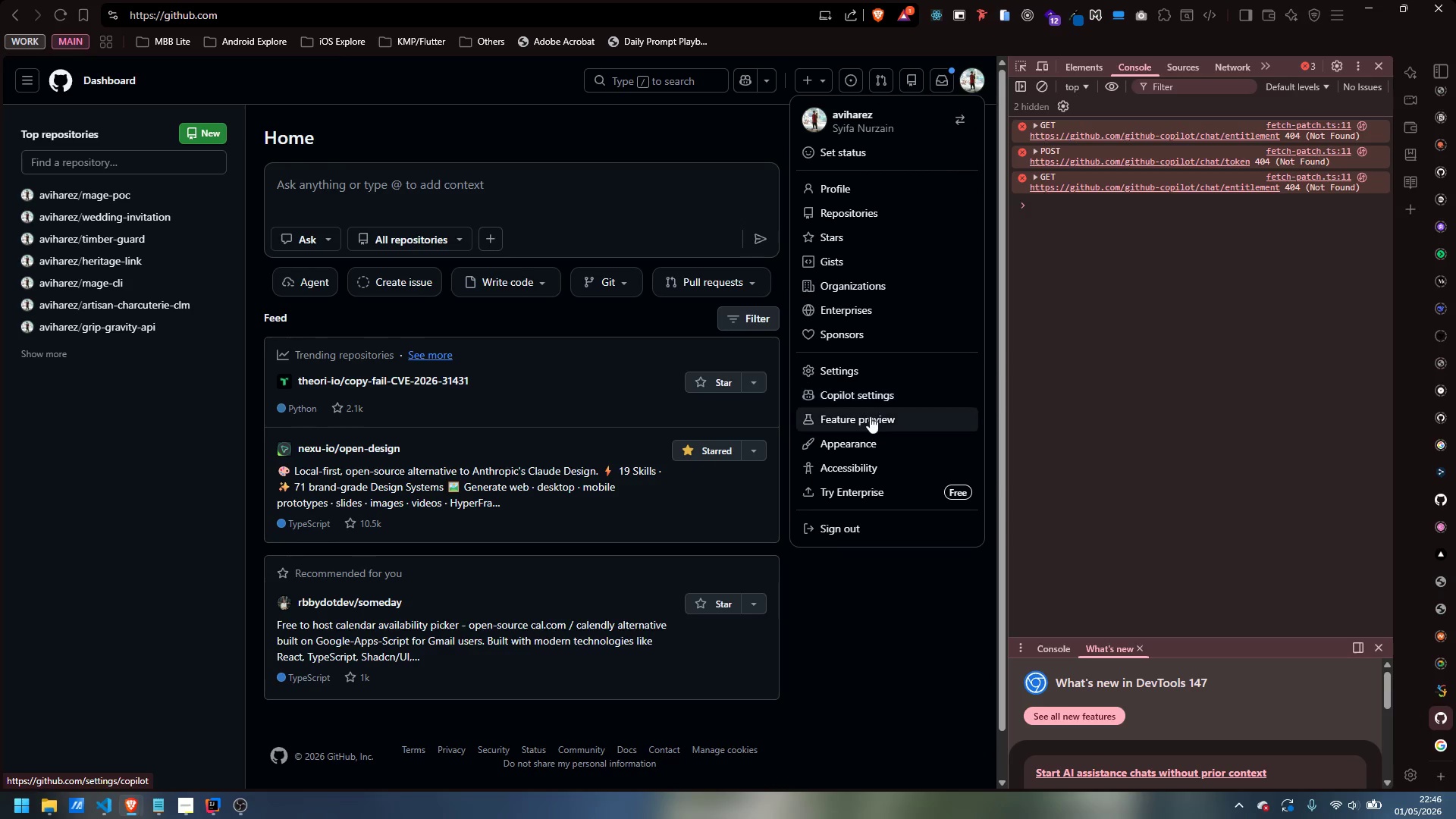 
left_click([864, 369])
 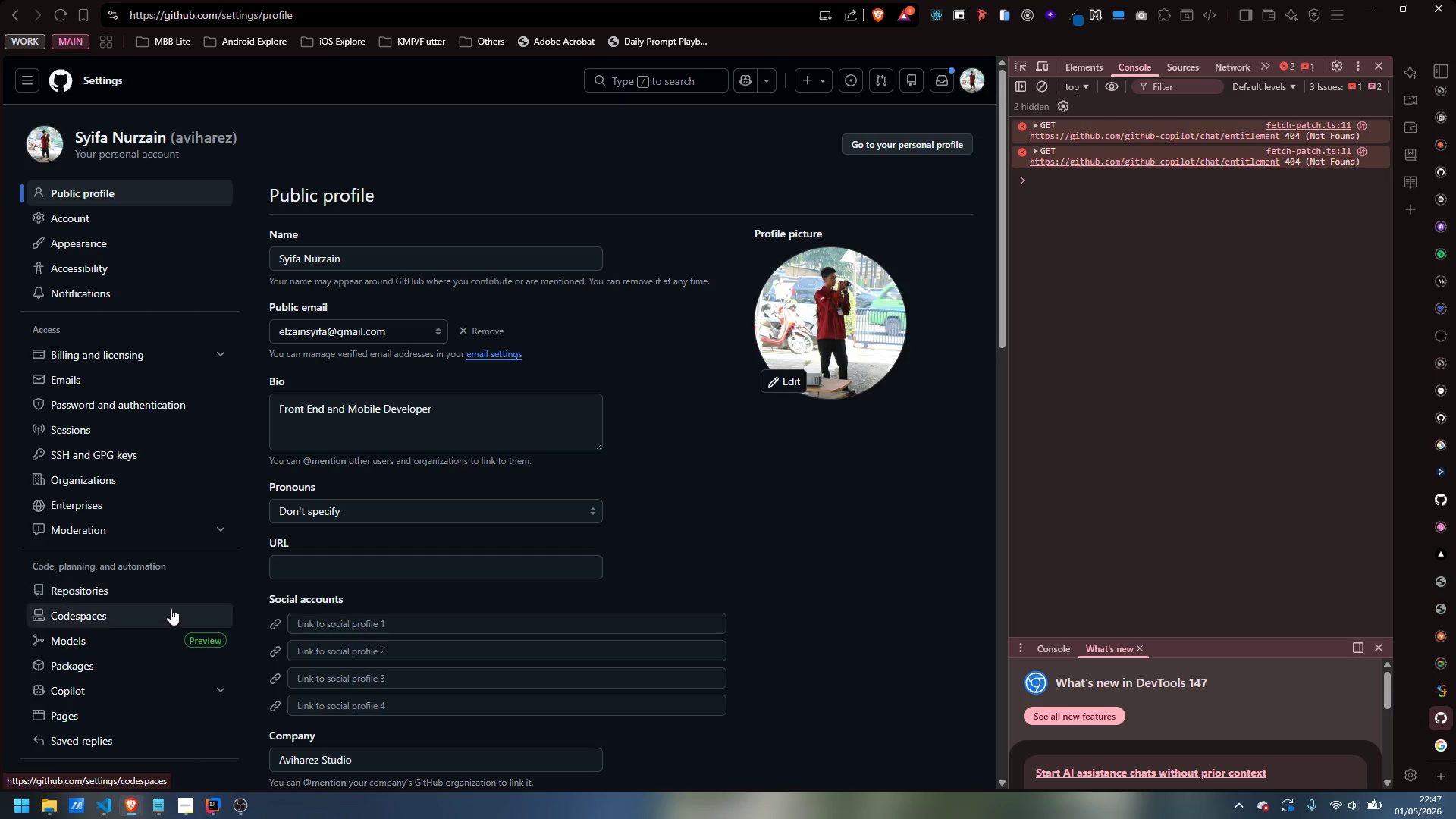 
wait(12.8)
 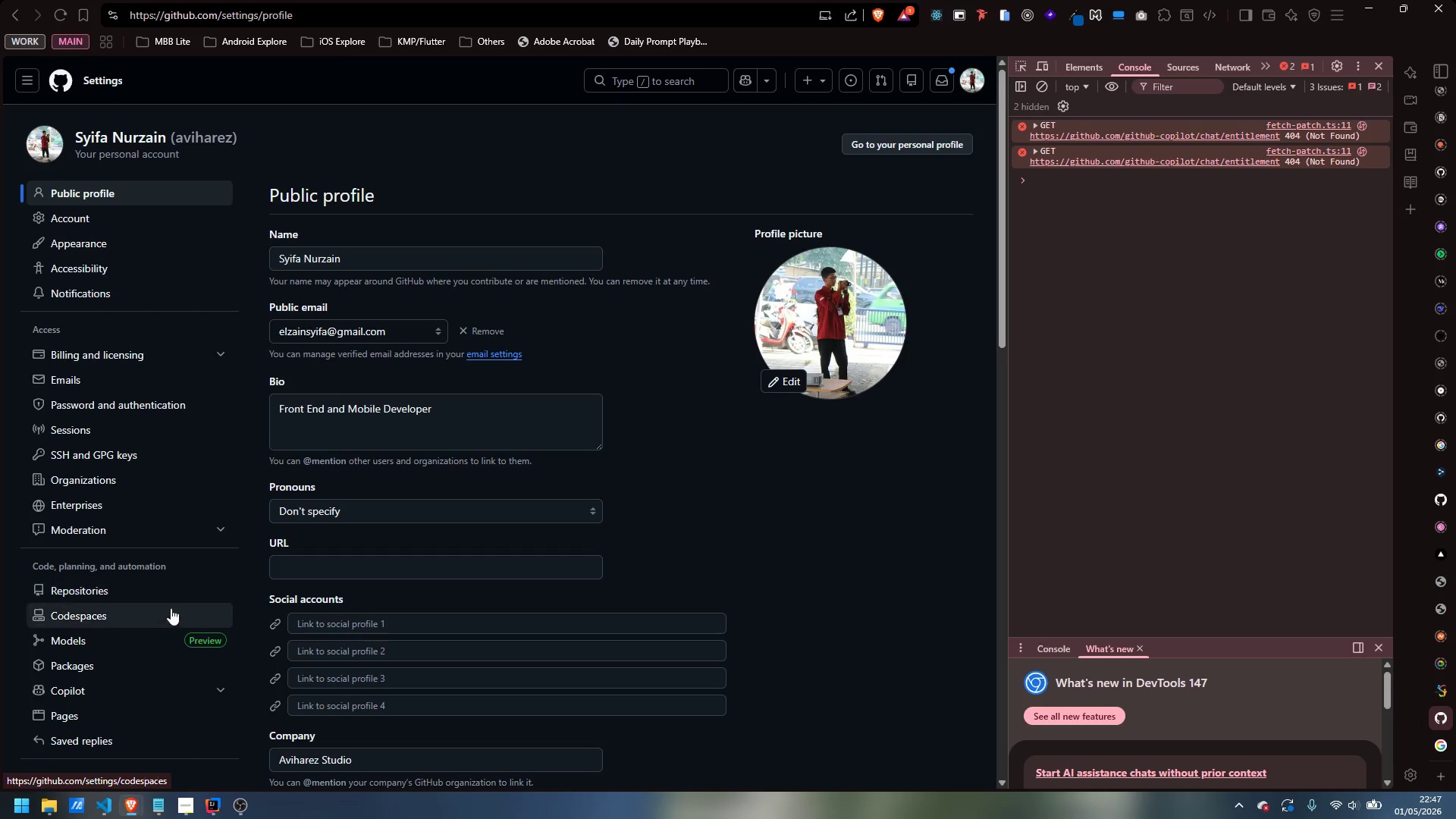 
scroll: coordinate [199, 382], scroll_direction: down, amount: 6.0
 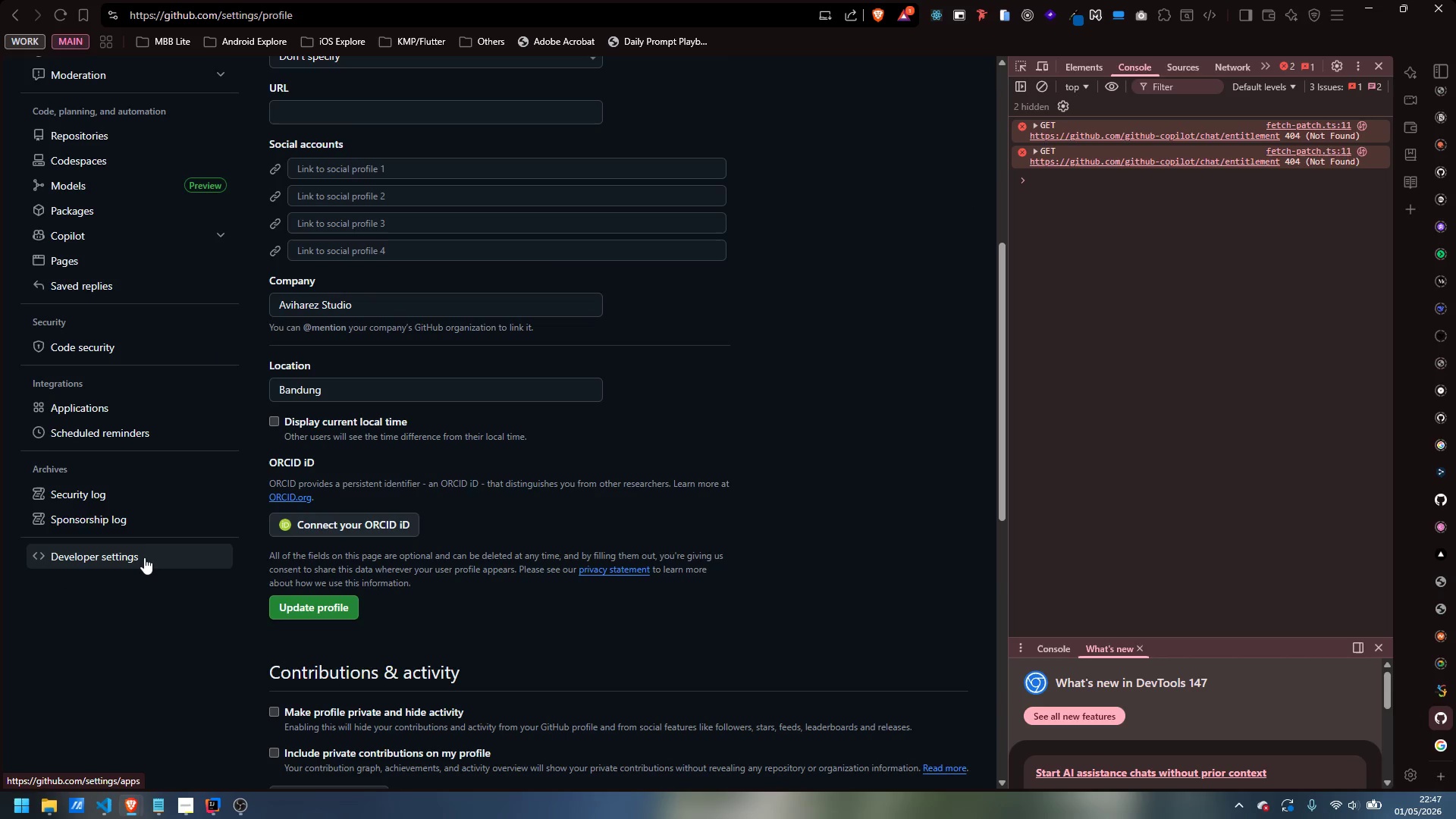 
left_click([145, 560])
 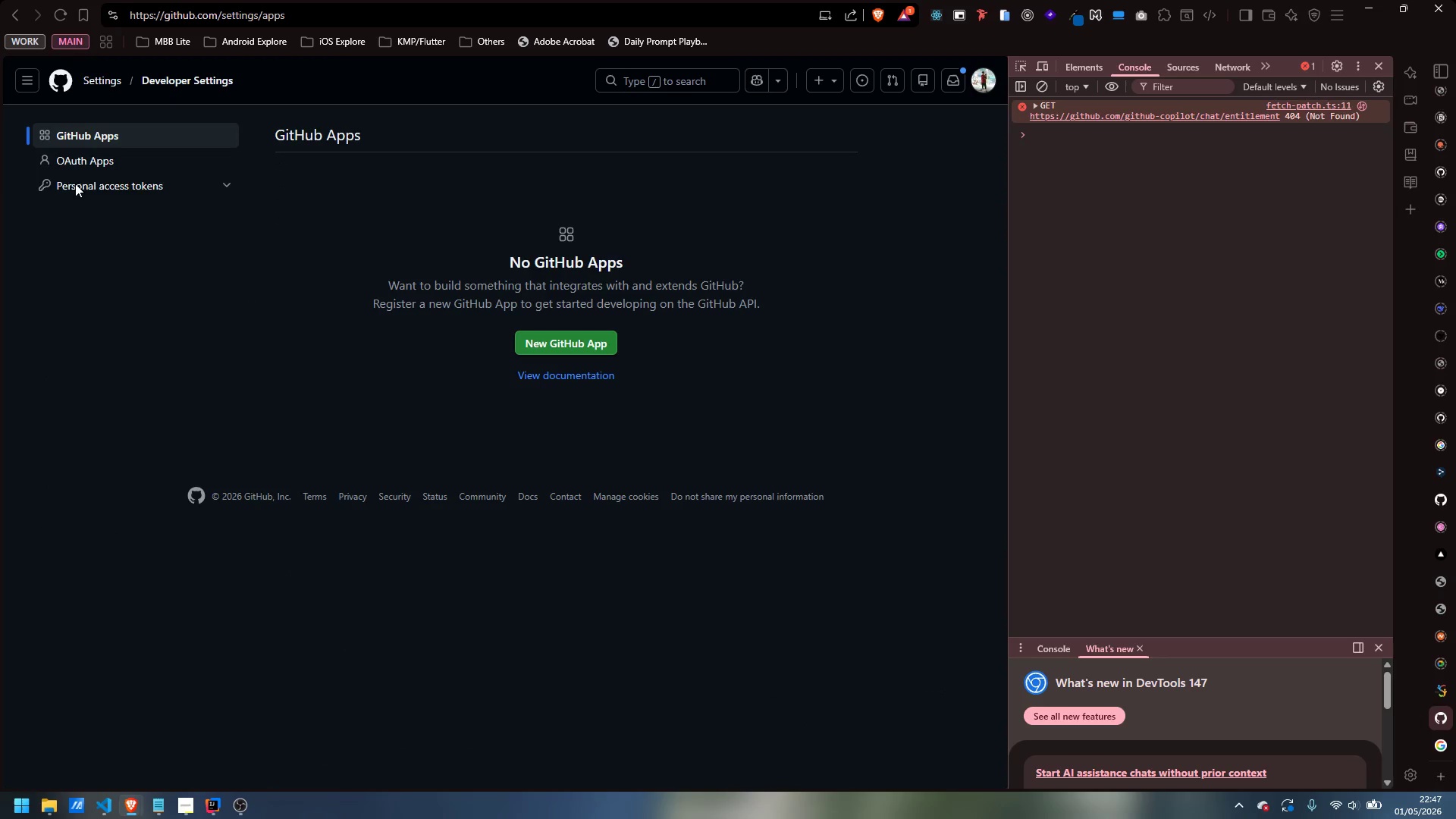 
left_click([90, 168])
 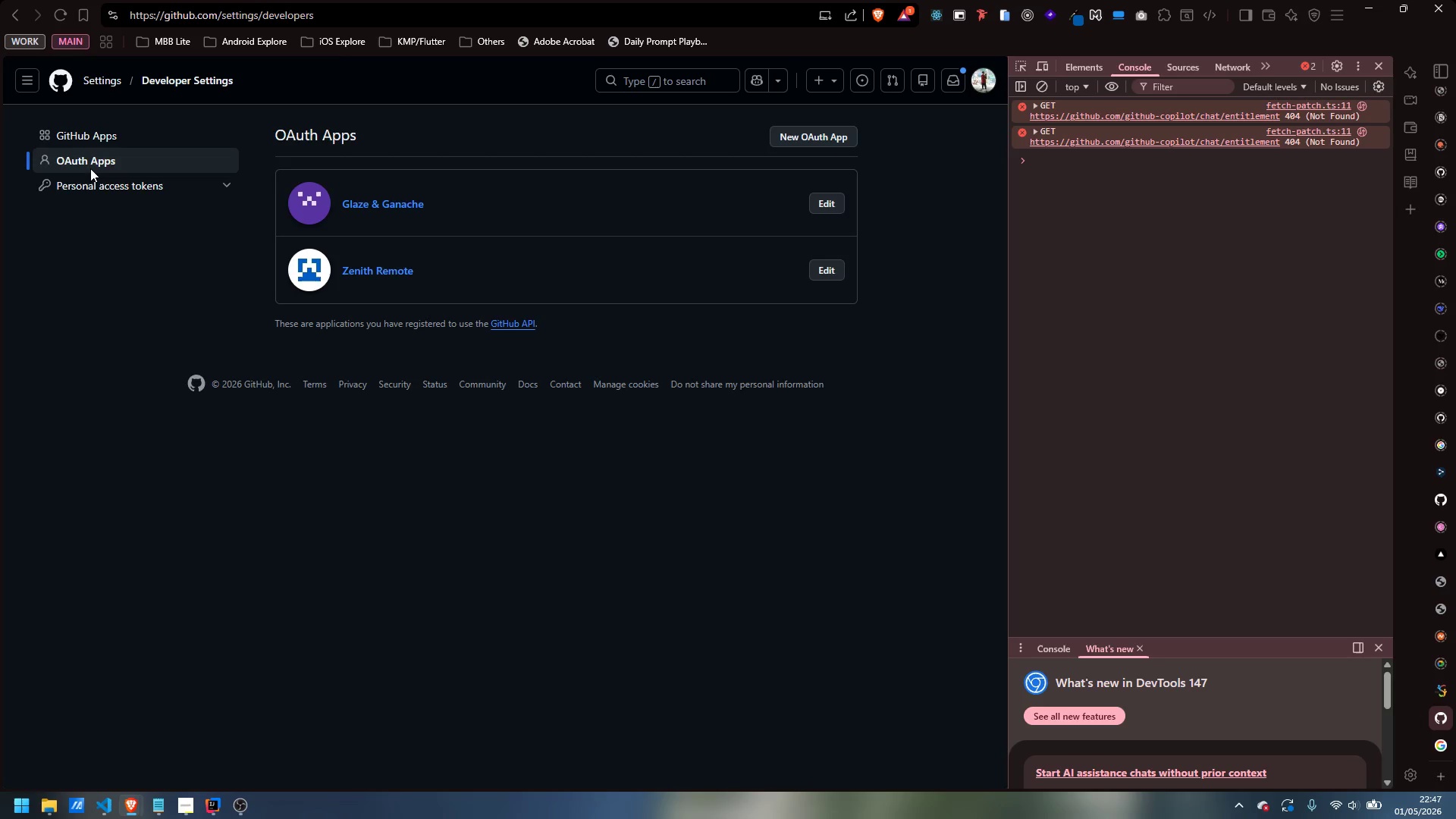 
wait(29.89)
 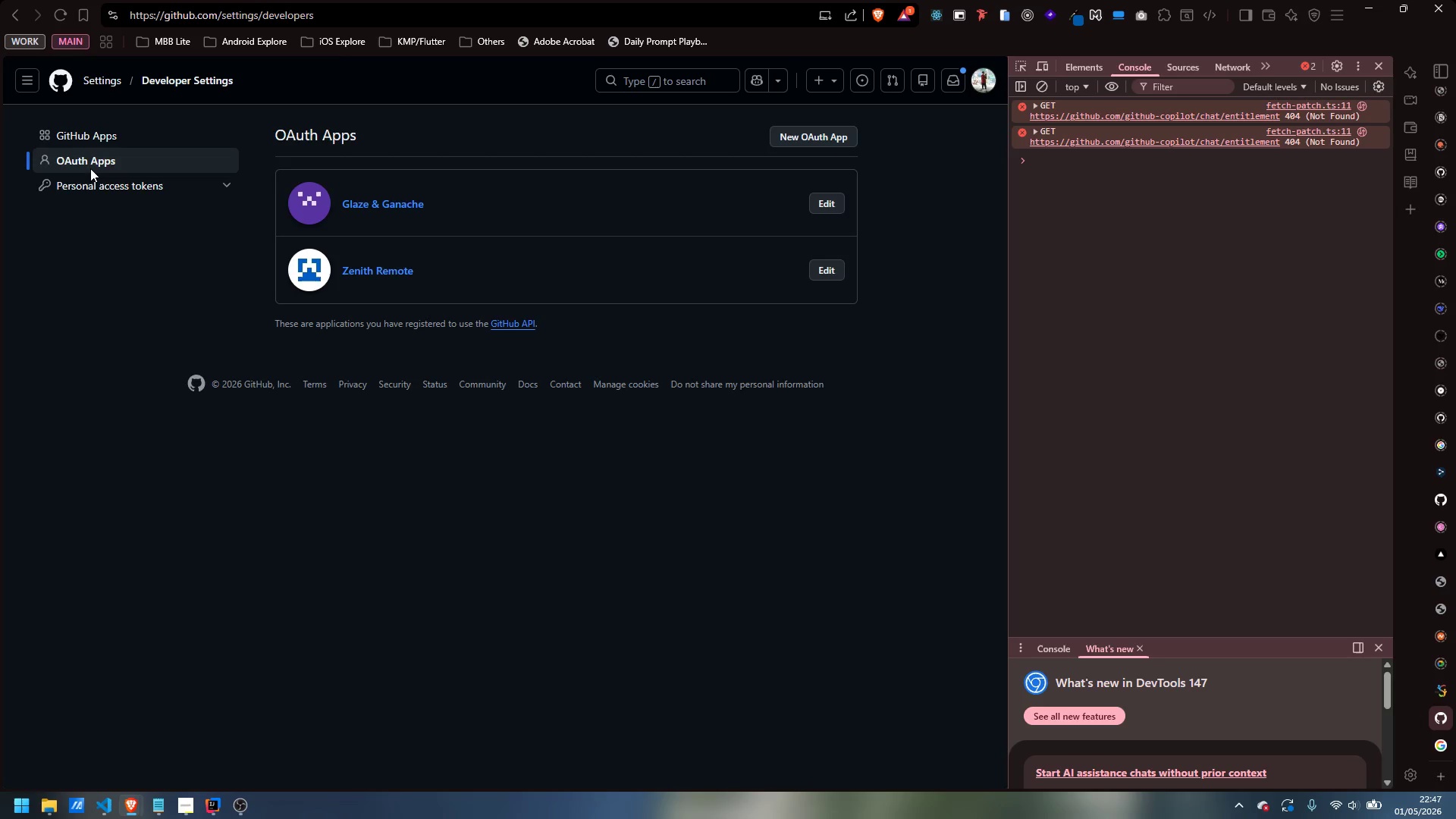 
left_click([826, 271])
 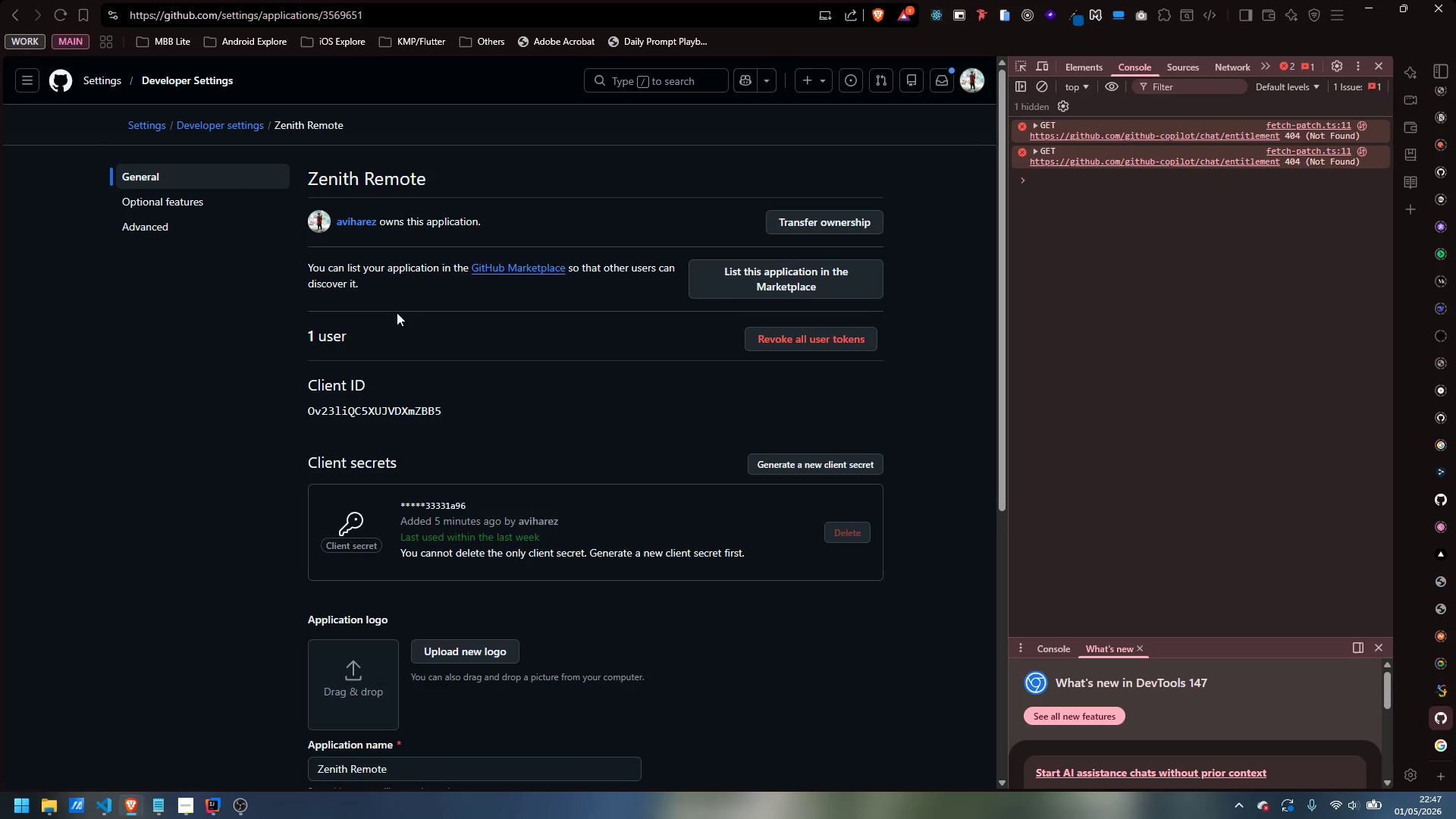 
wait(5.97)
 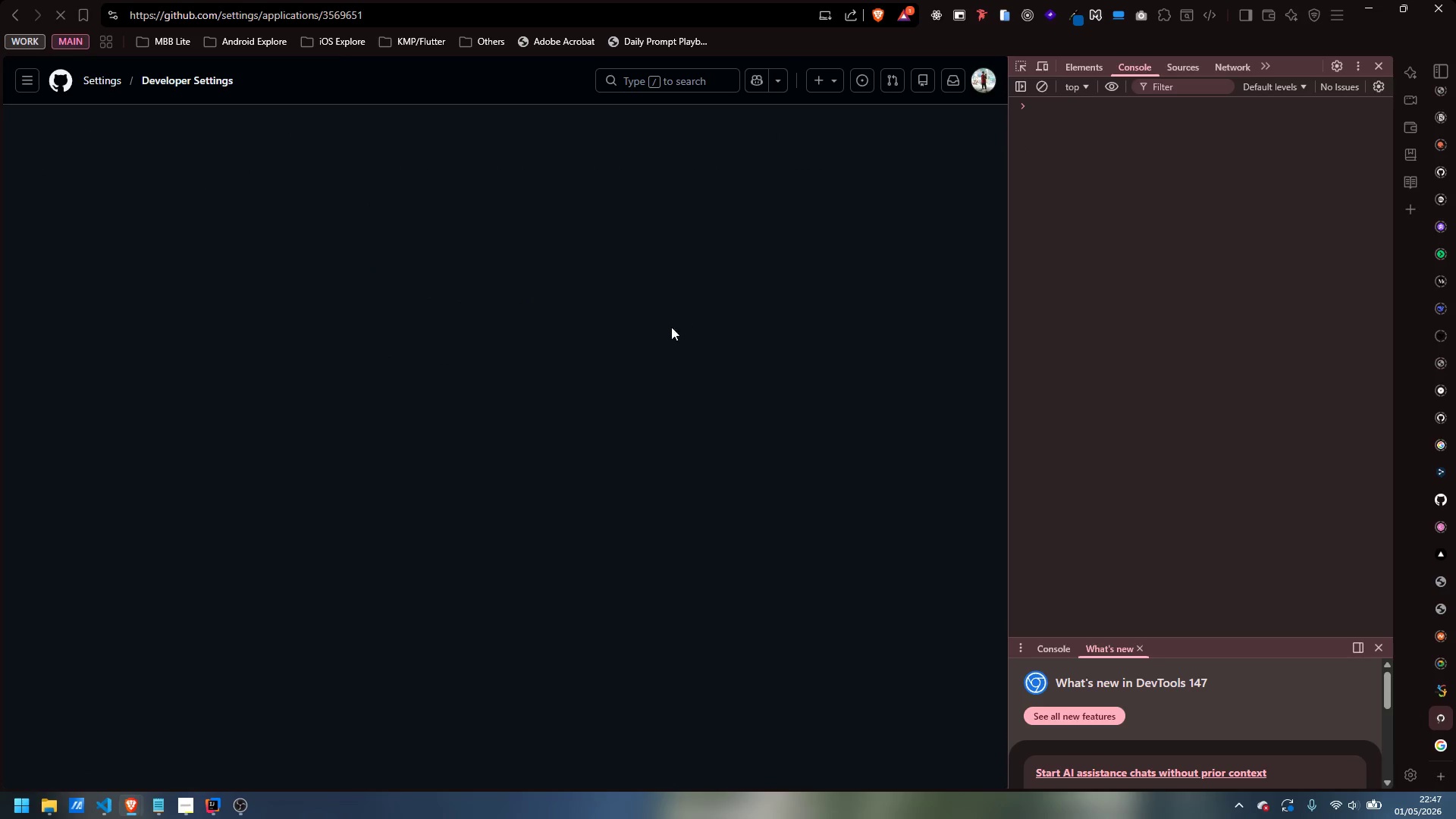 
left_click([158, 229])
 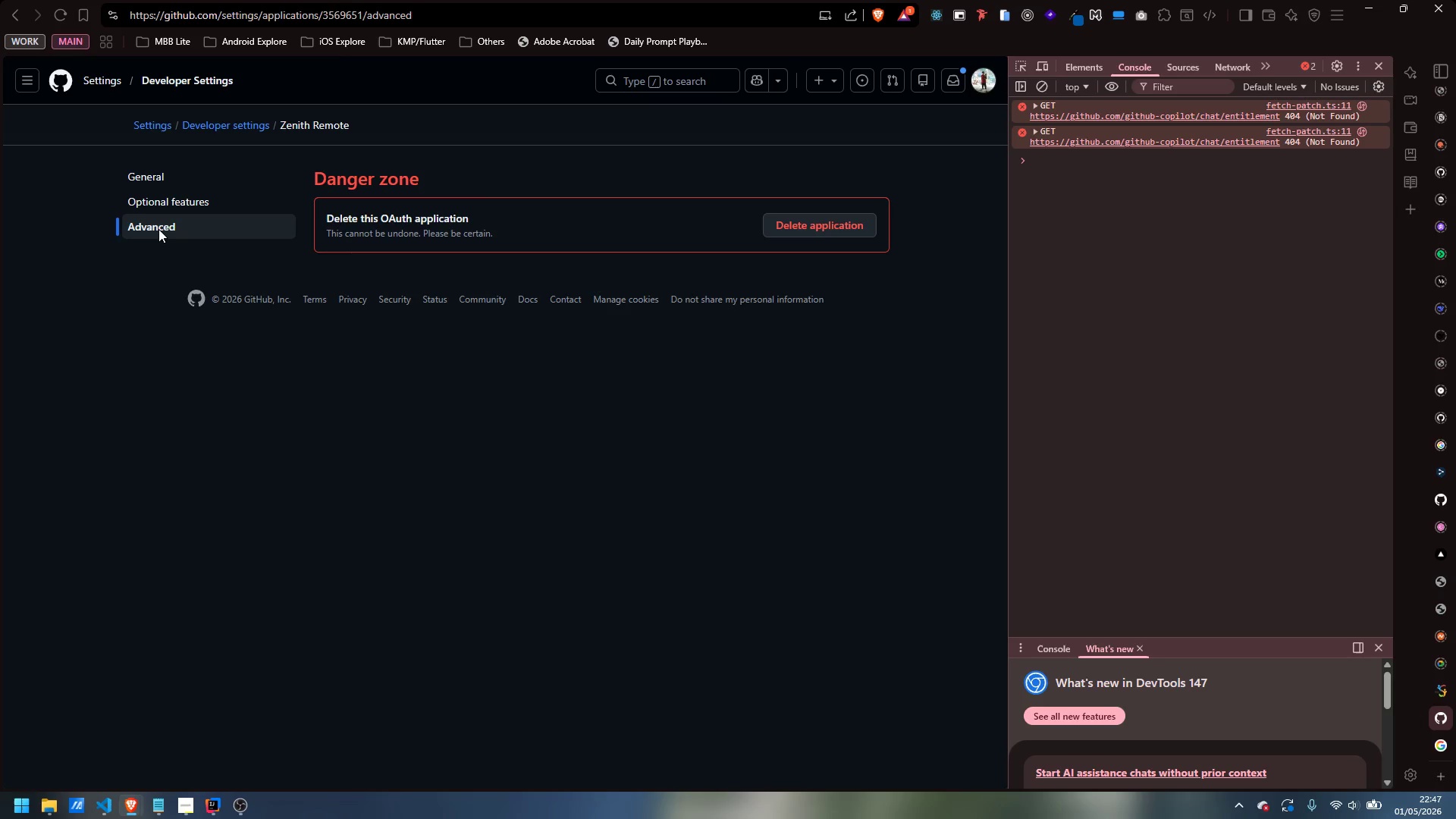 
wait(5.94)
 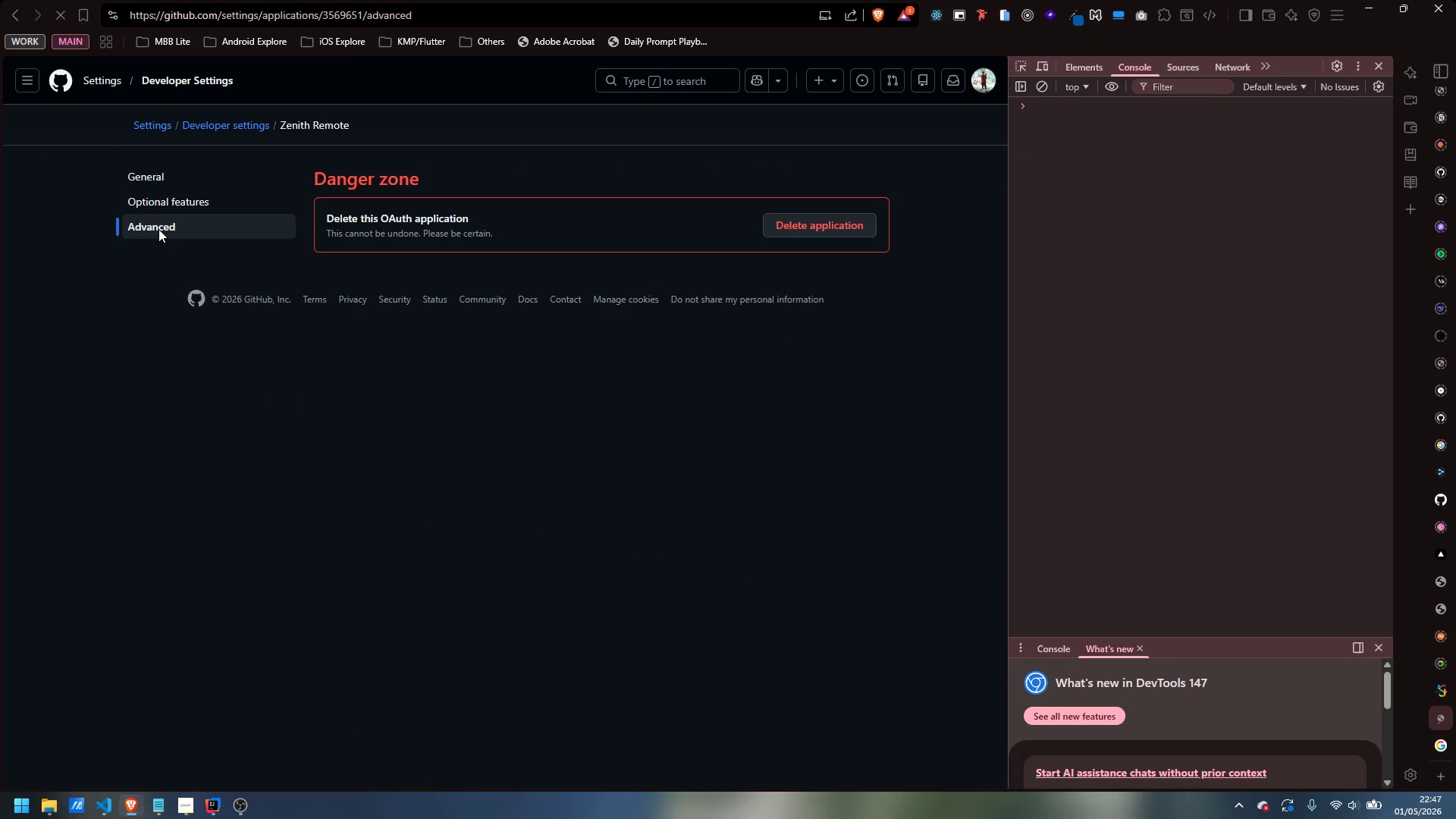 
left_click([824, 225])
 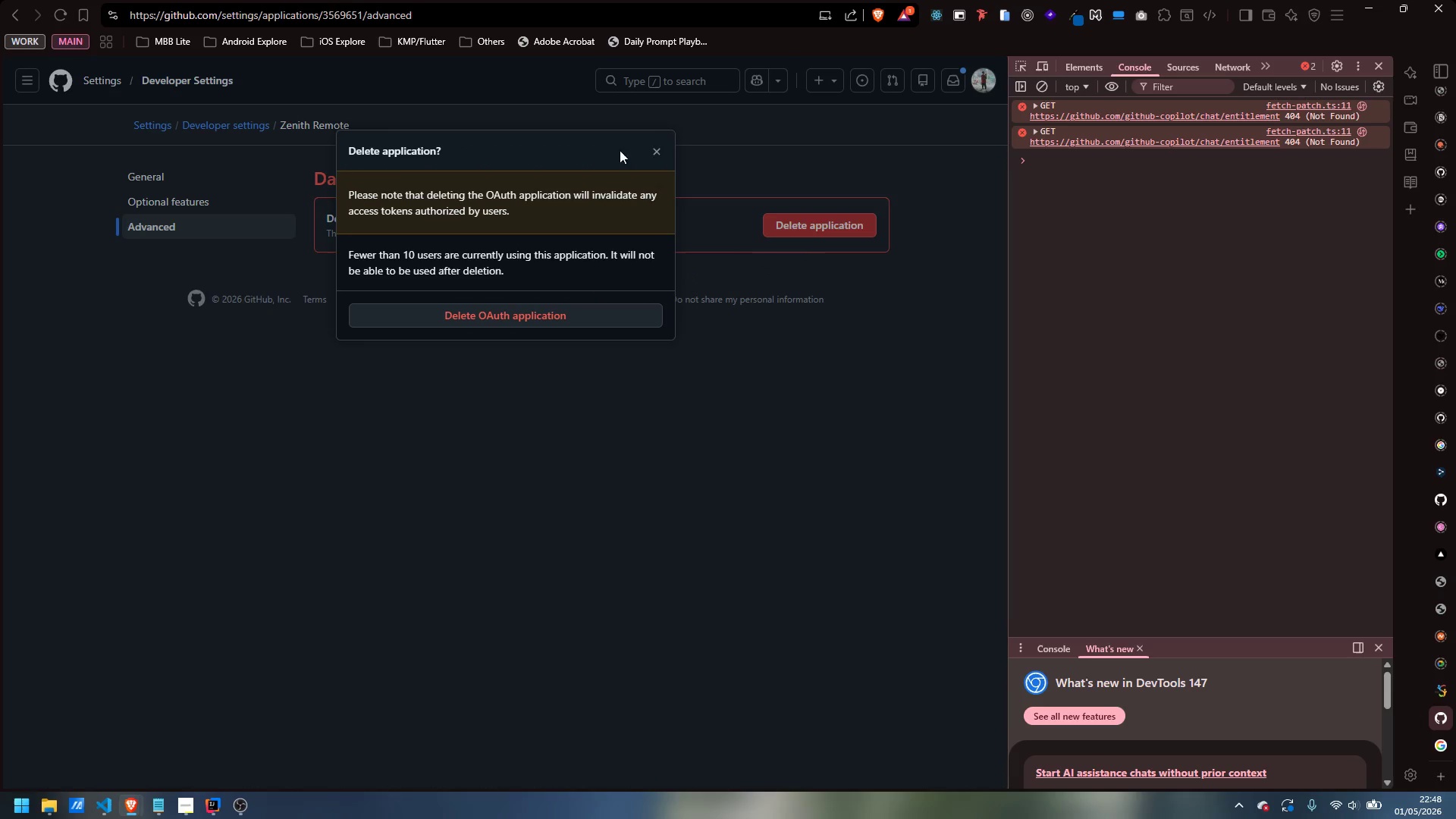 
left_click([652, 150])
 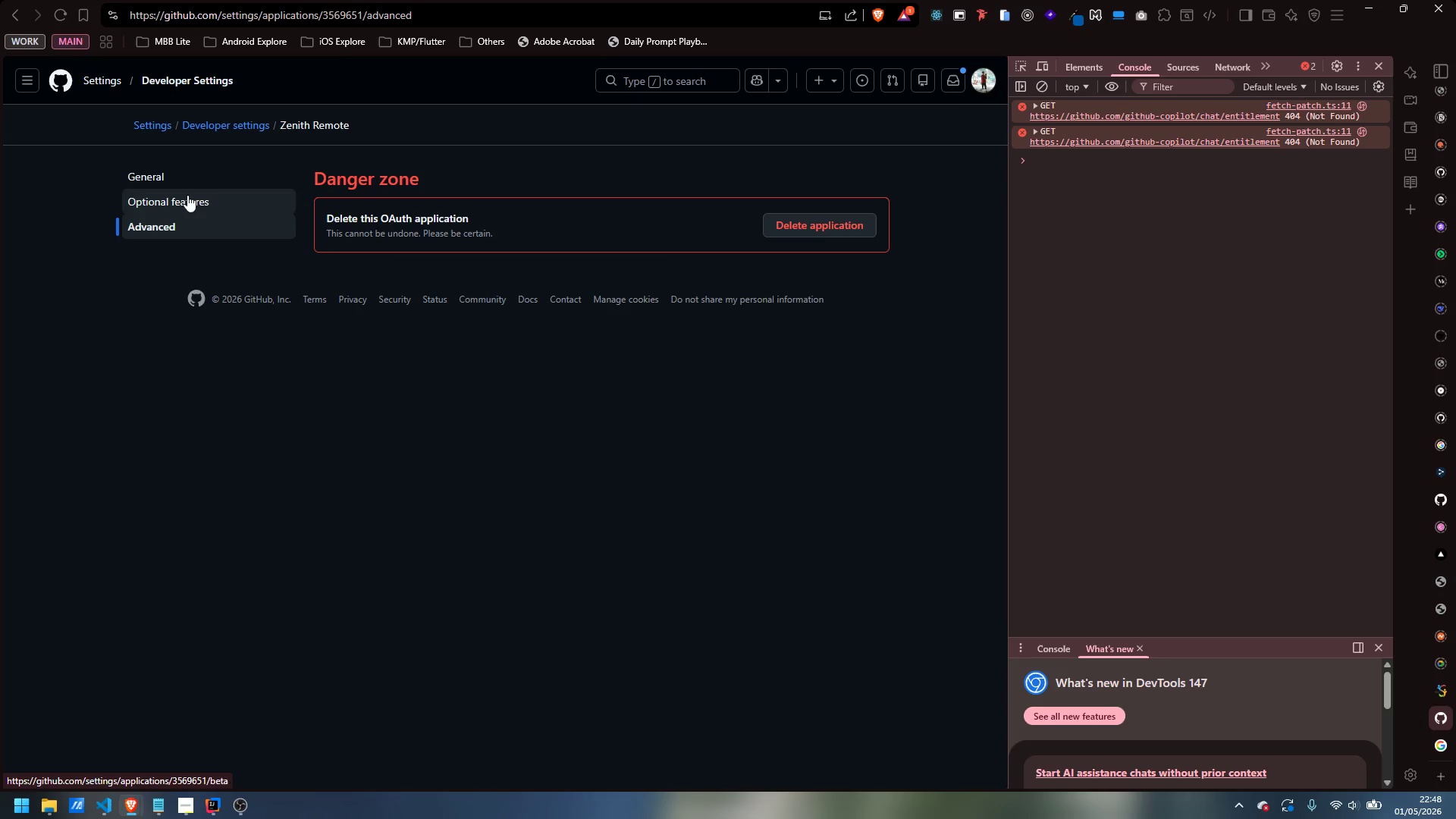 
left_click([177, 164])
 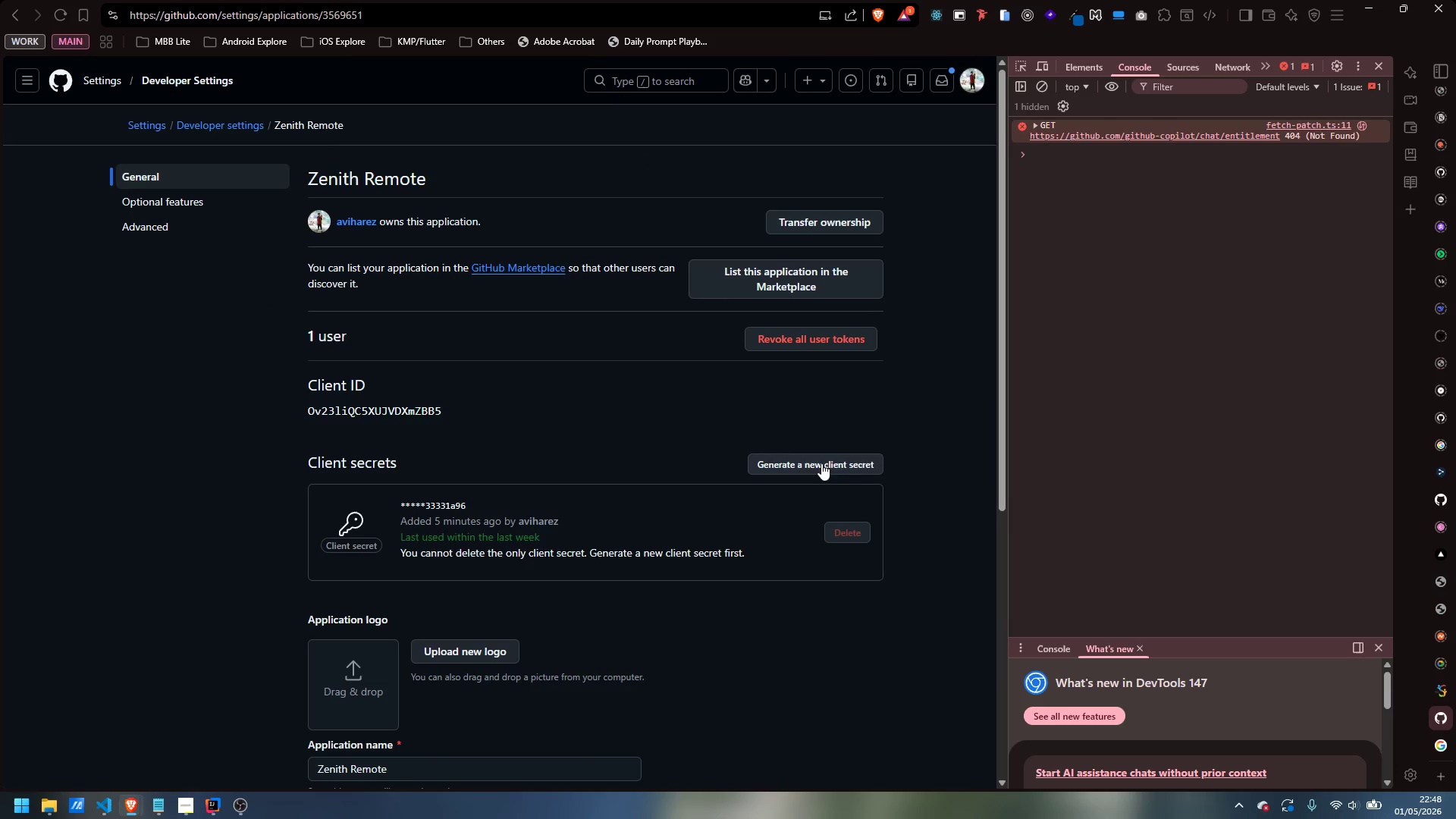 
left_click([809, 342])
 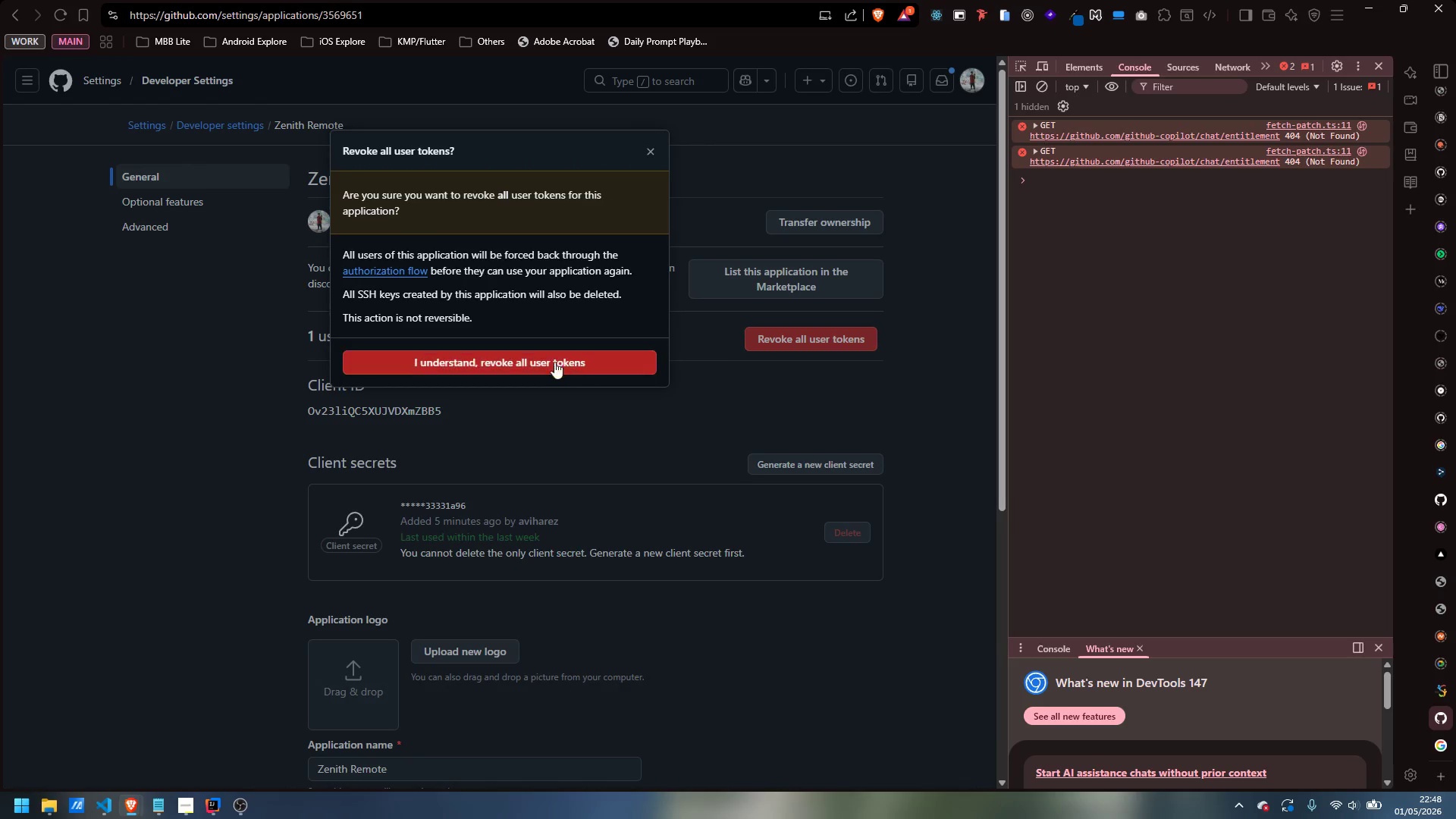 
left_click([548, 356])
 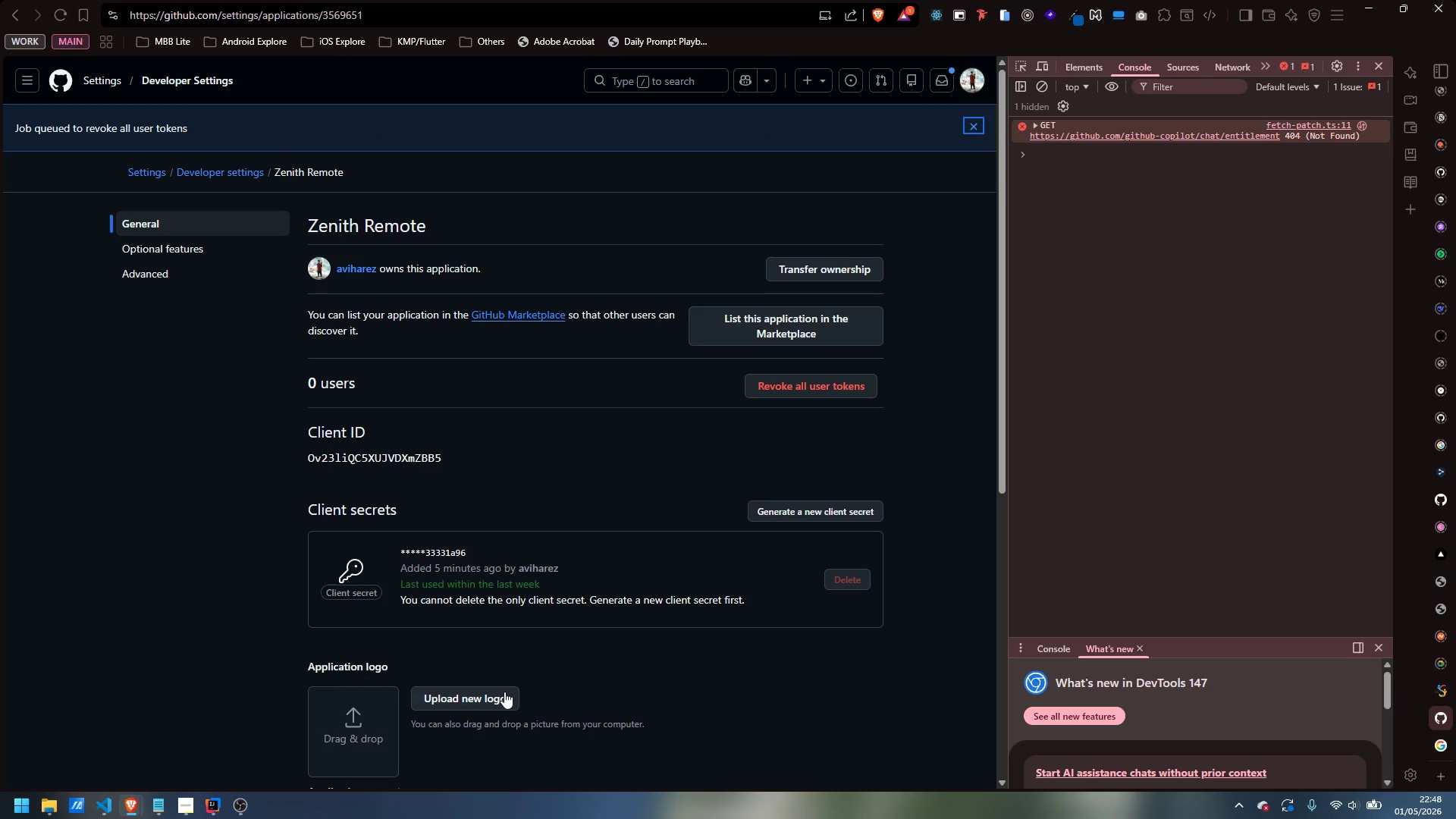 
wait(6.36)
 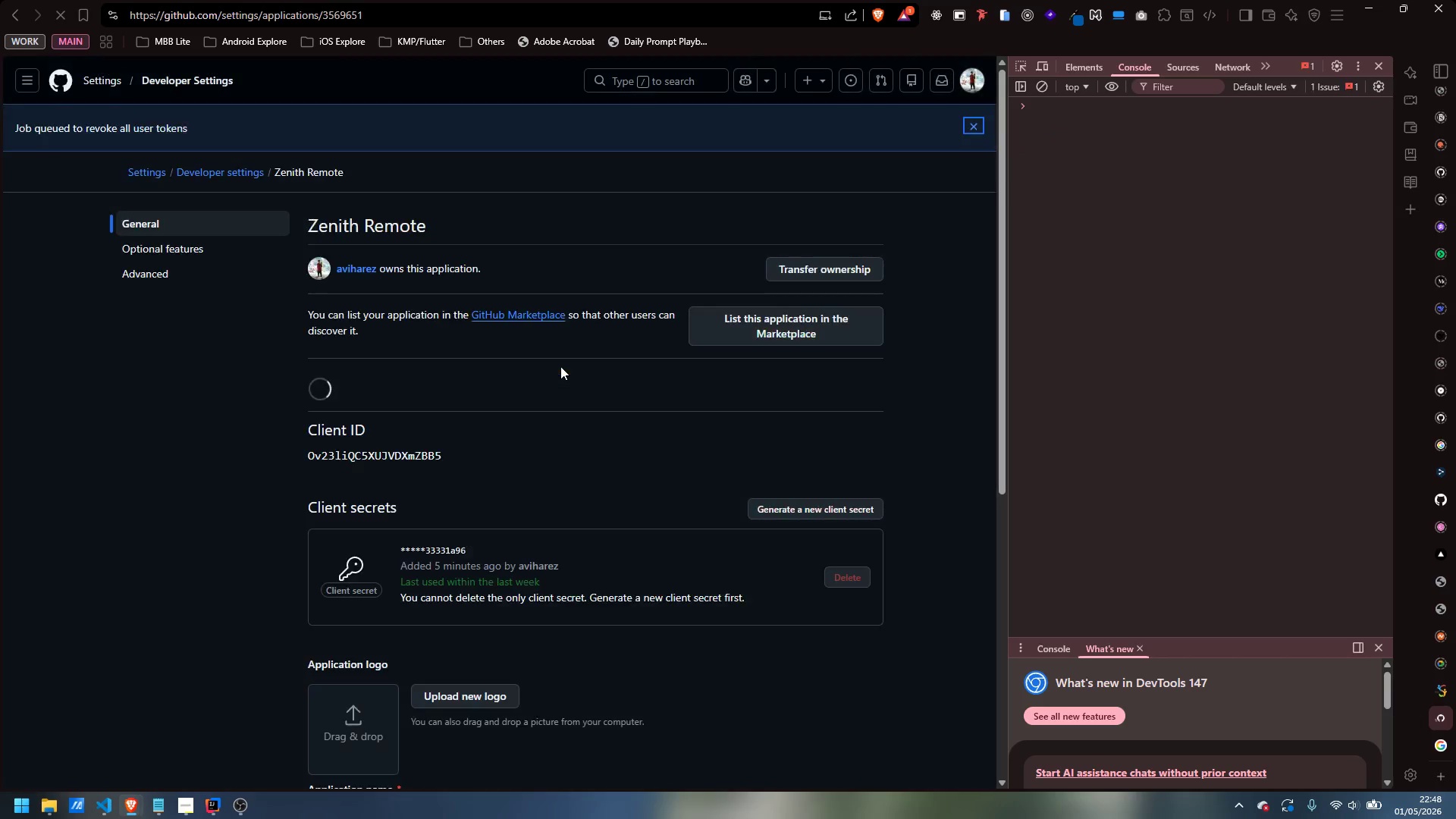 
left_click([183, 733])
 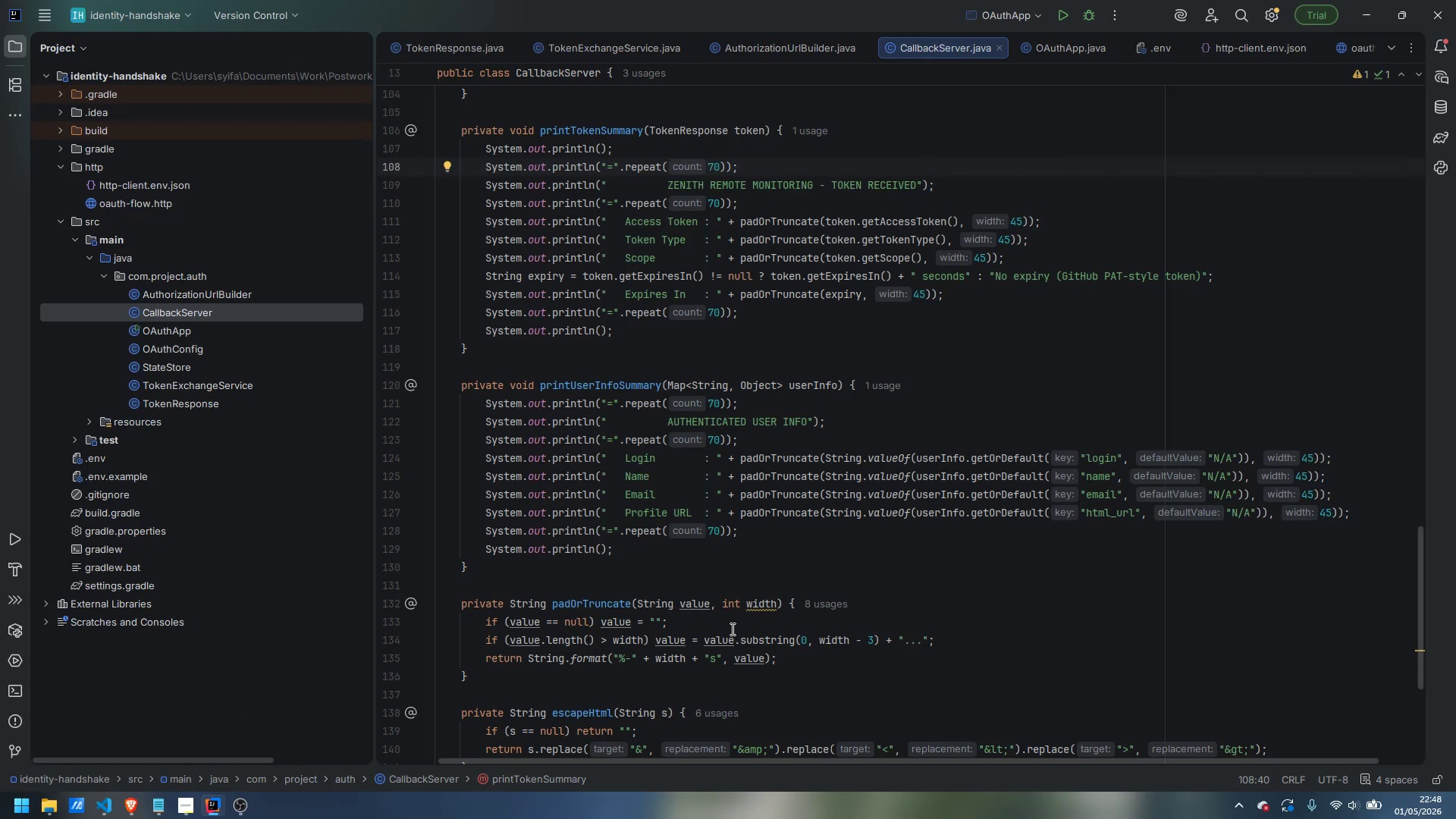 
wait(9.62)
 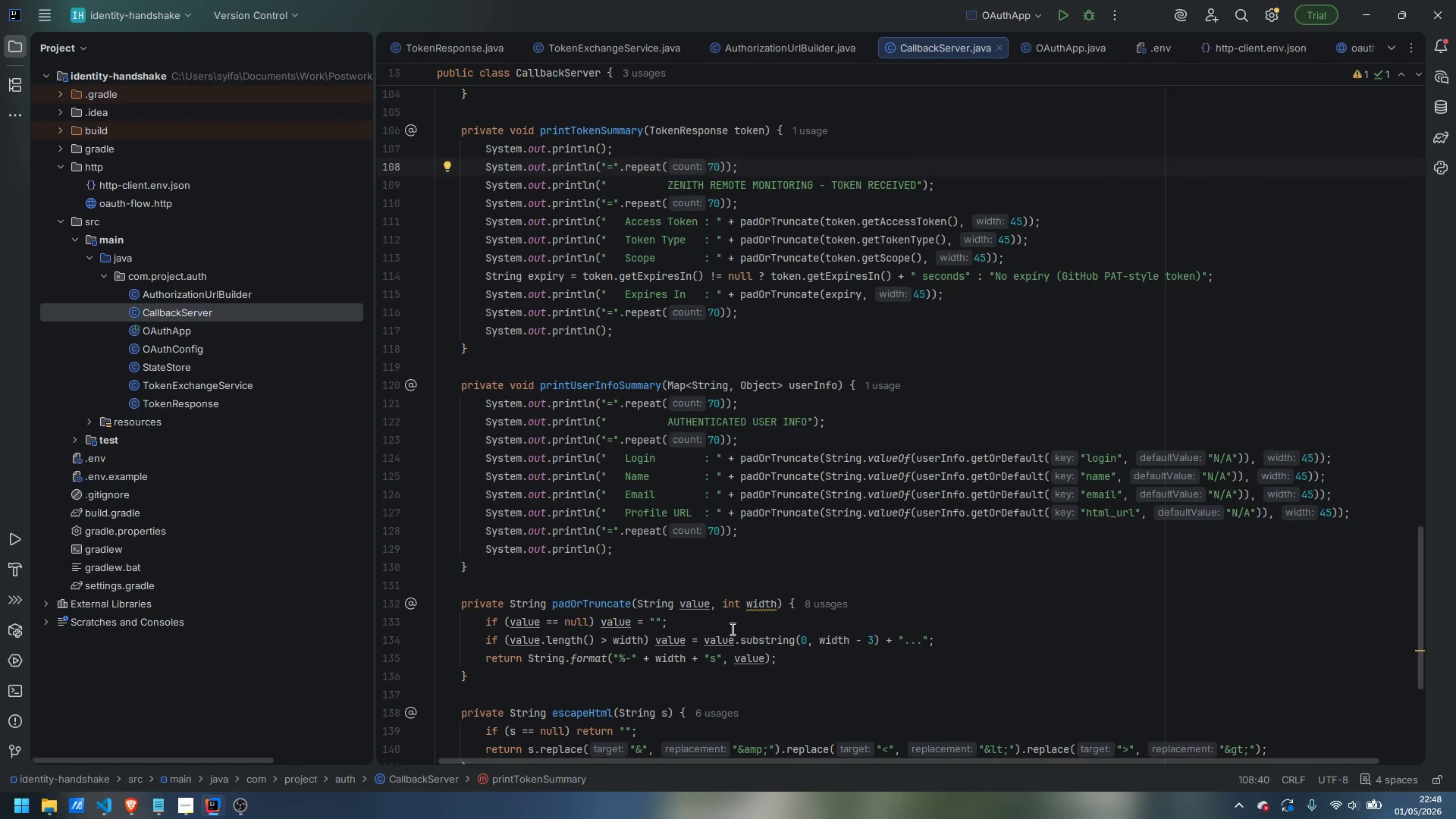 
left_click([1062, 9])
 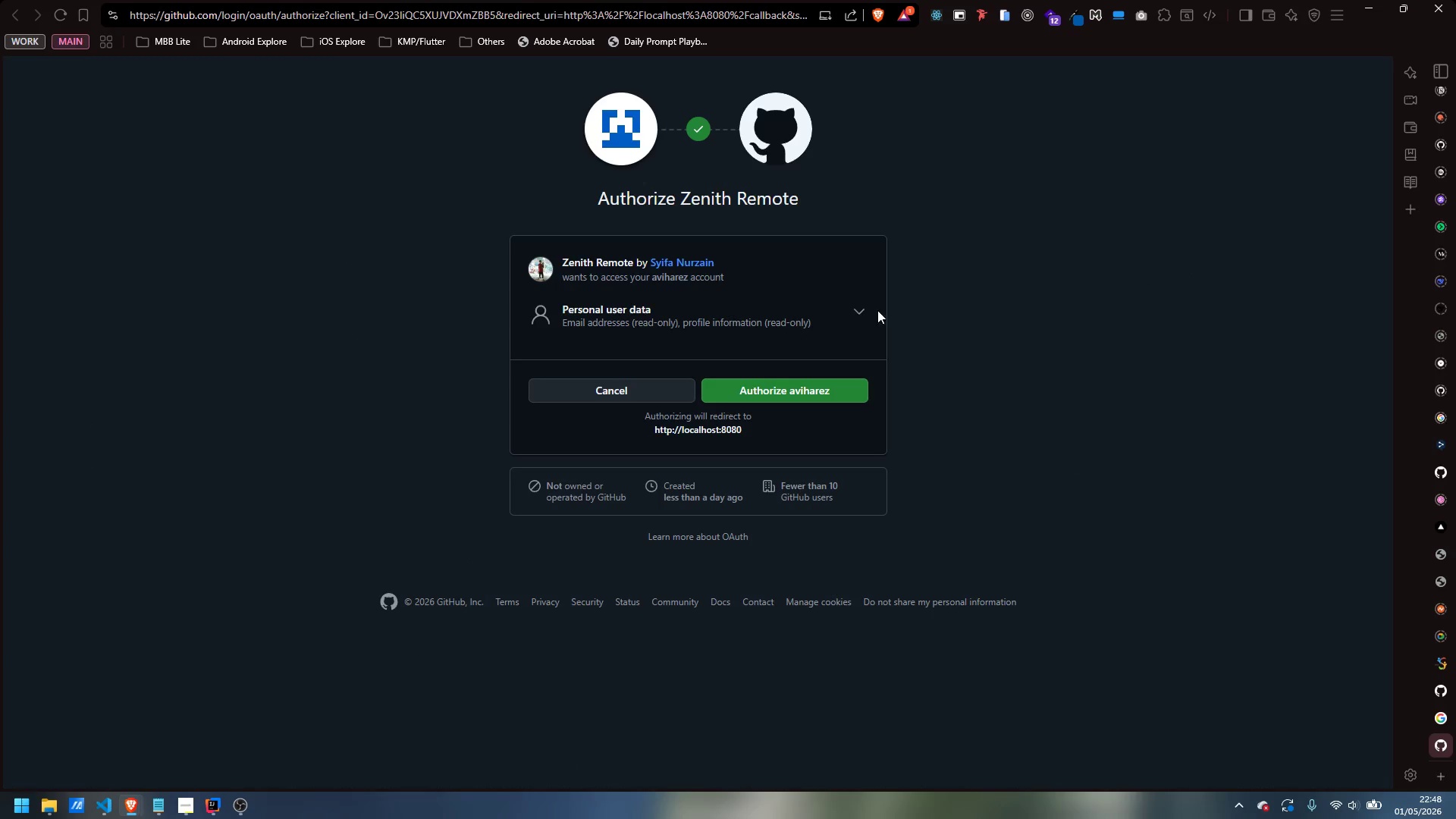 
wait(7.09)
 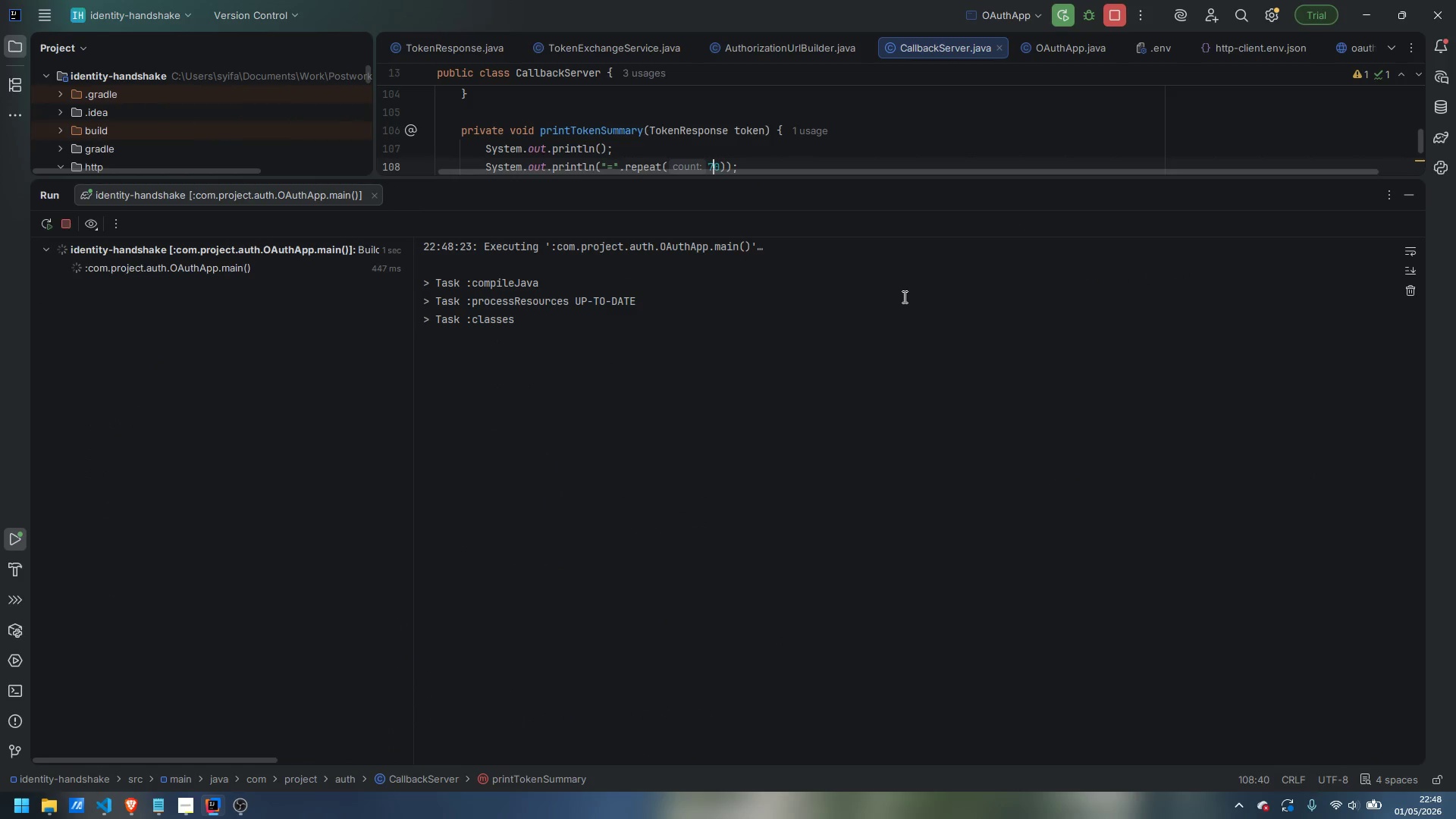 
left_click([796, 390])
 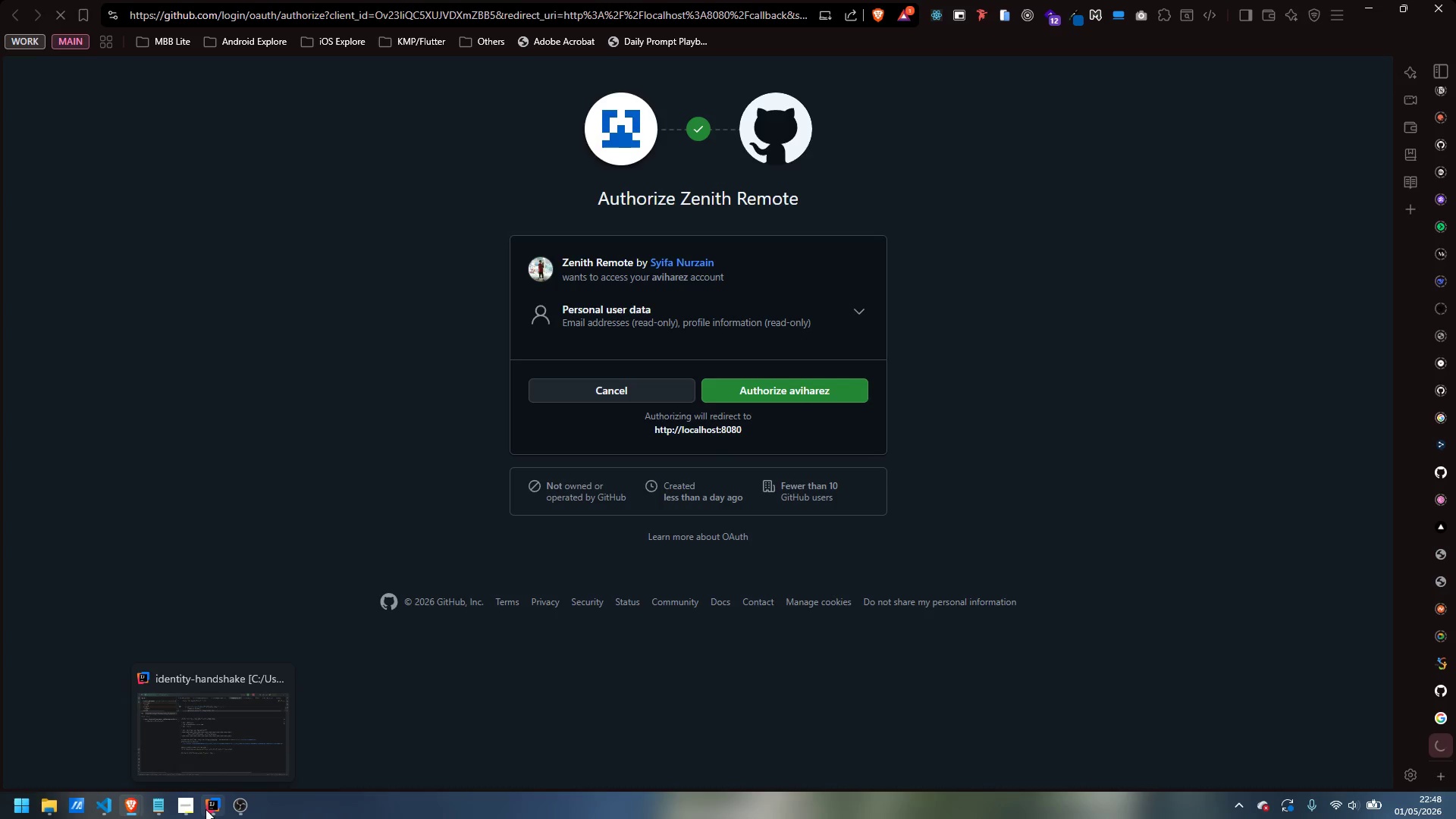 
left_click([206, 809])
 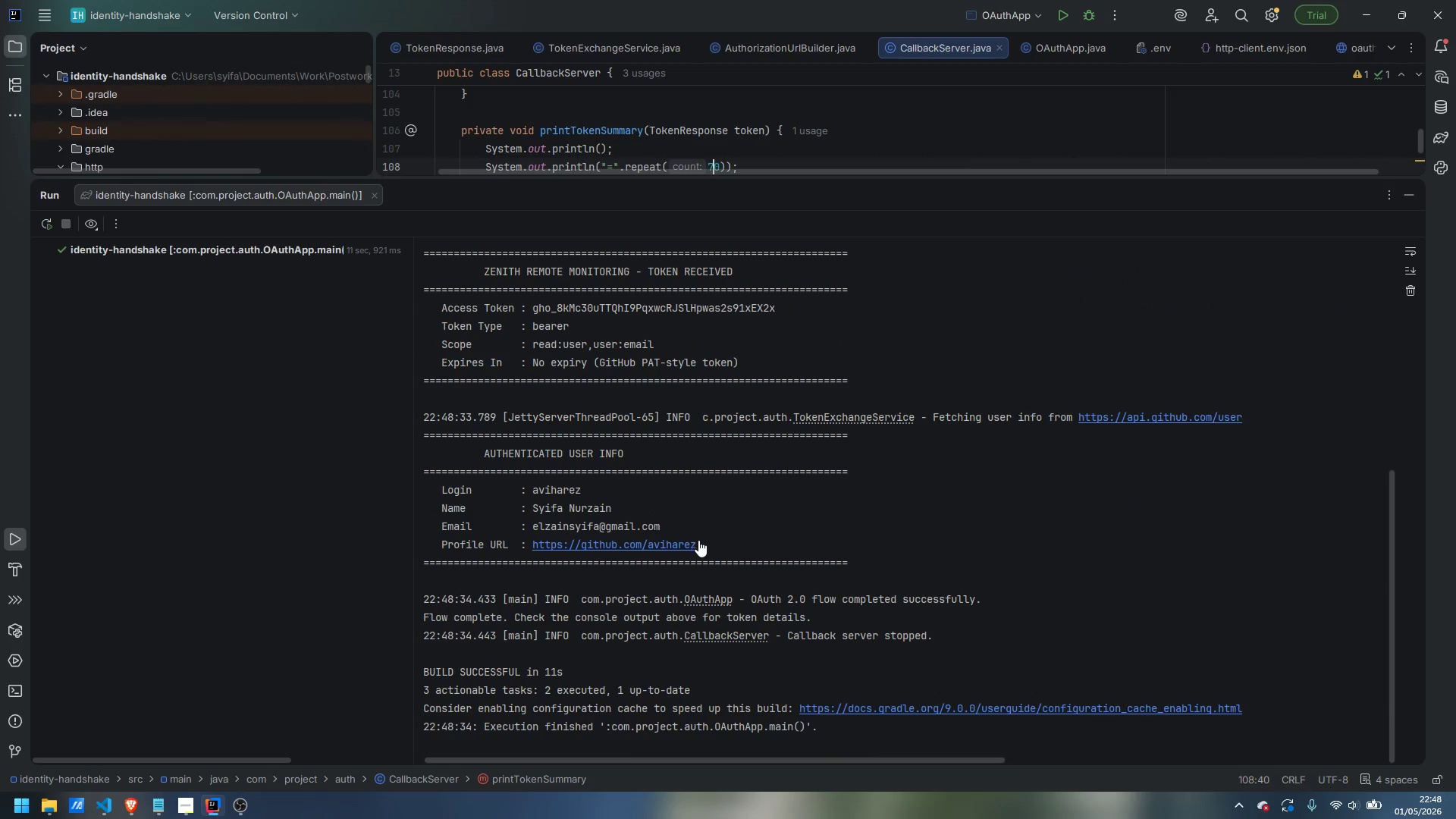 
scroll: coordinate [724, 513], scroll_direction: up, amount: 4.0
 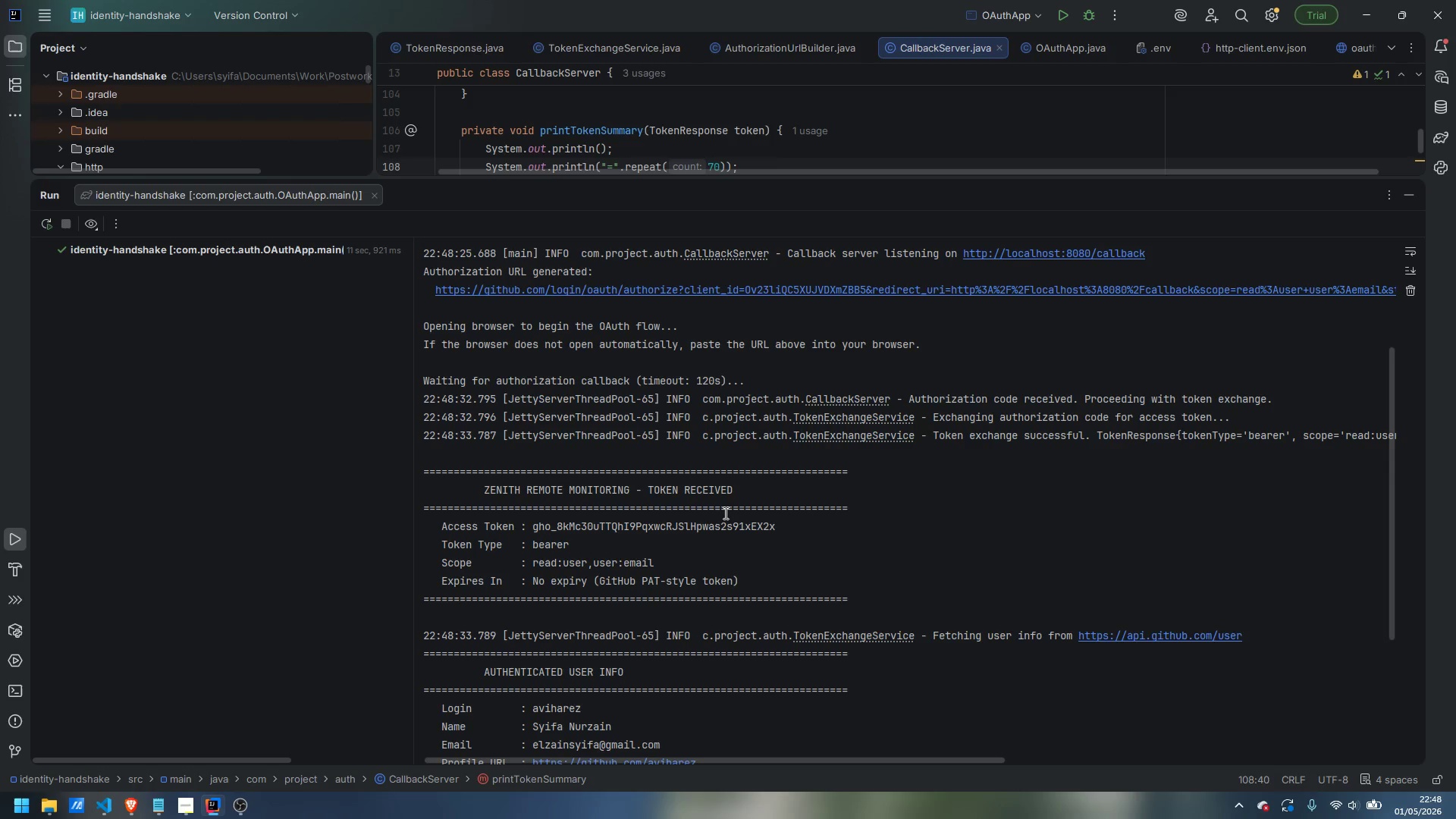 
wait(5.09)
 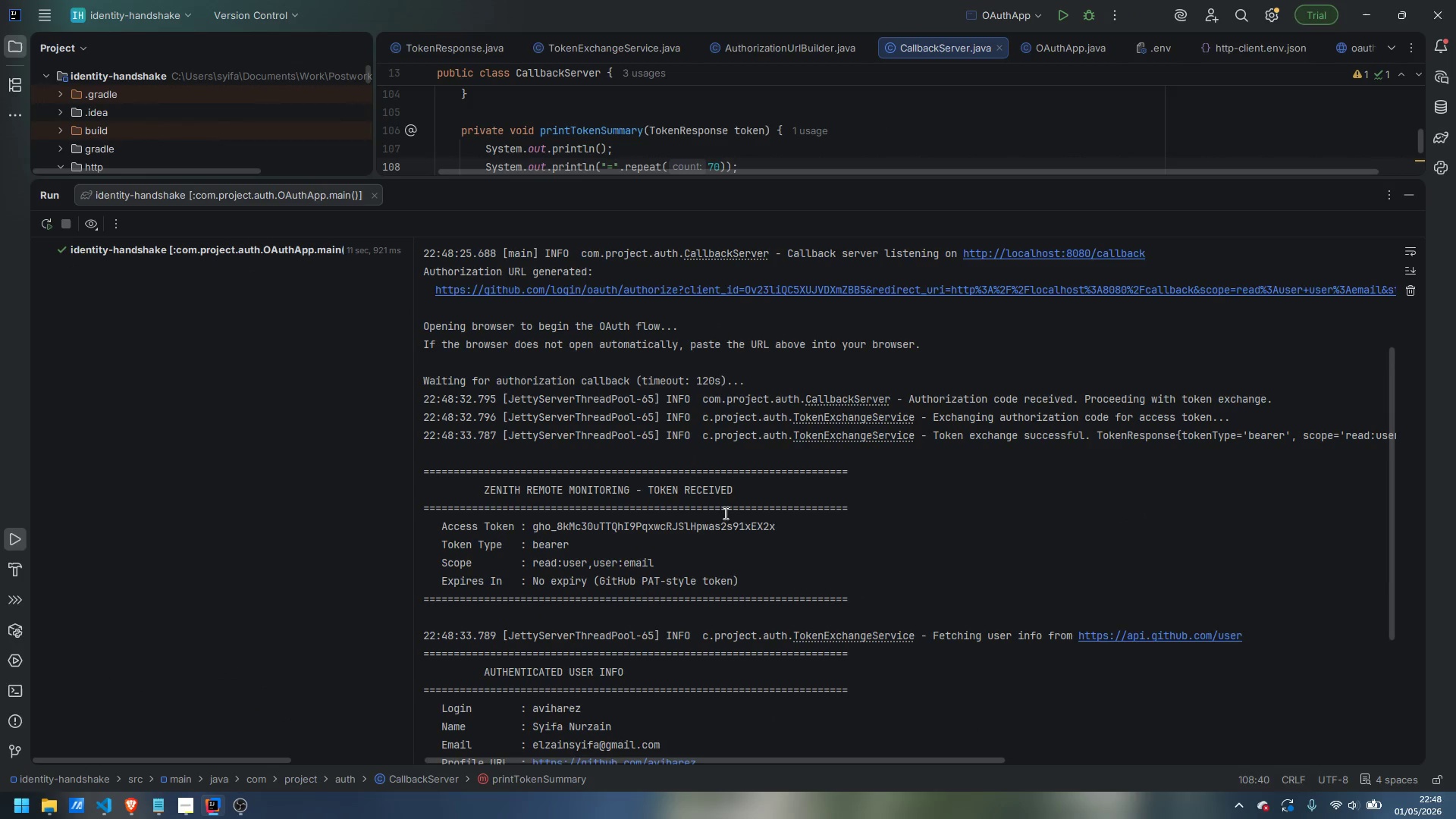 
scroll: coordinate [724, 513], scroll_direction: down, amount: 2.0
 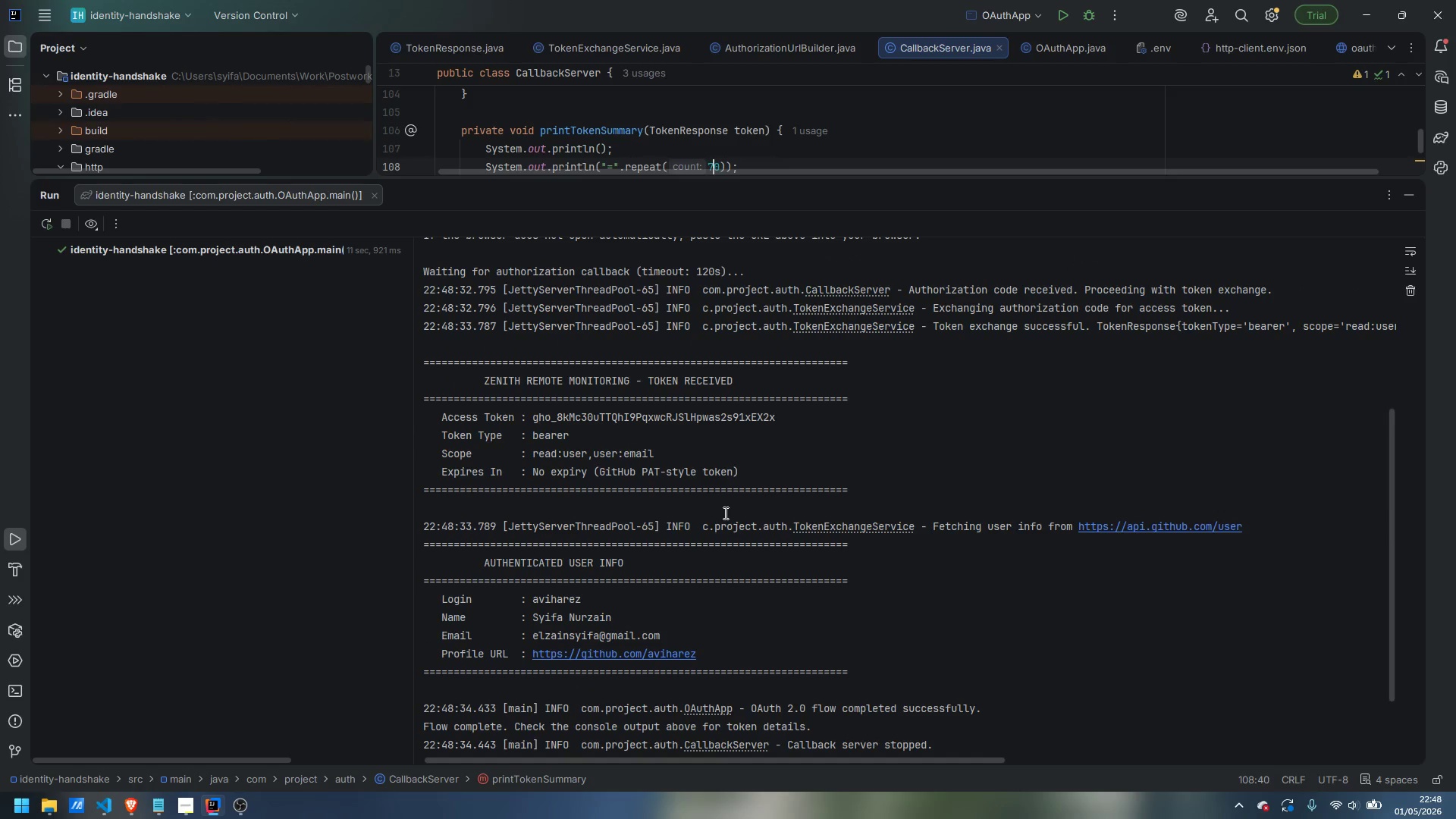 
wait(6.41)
 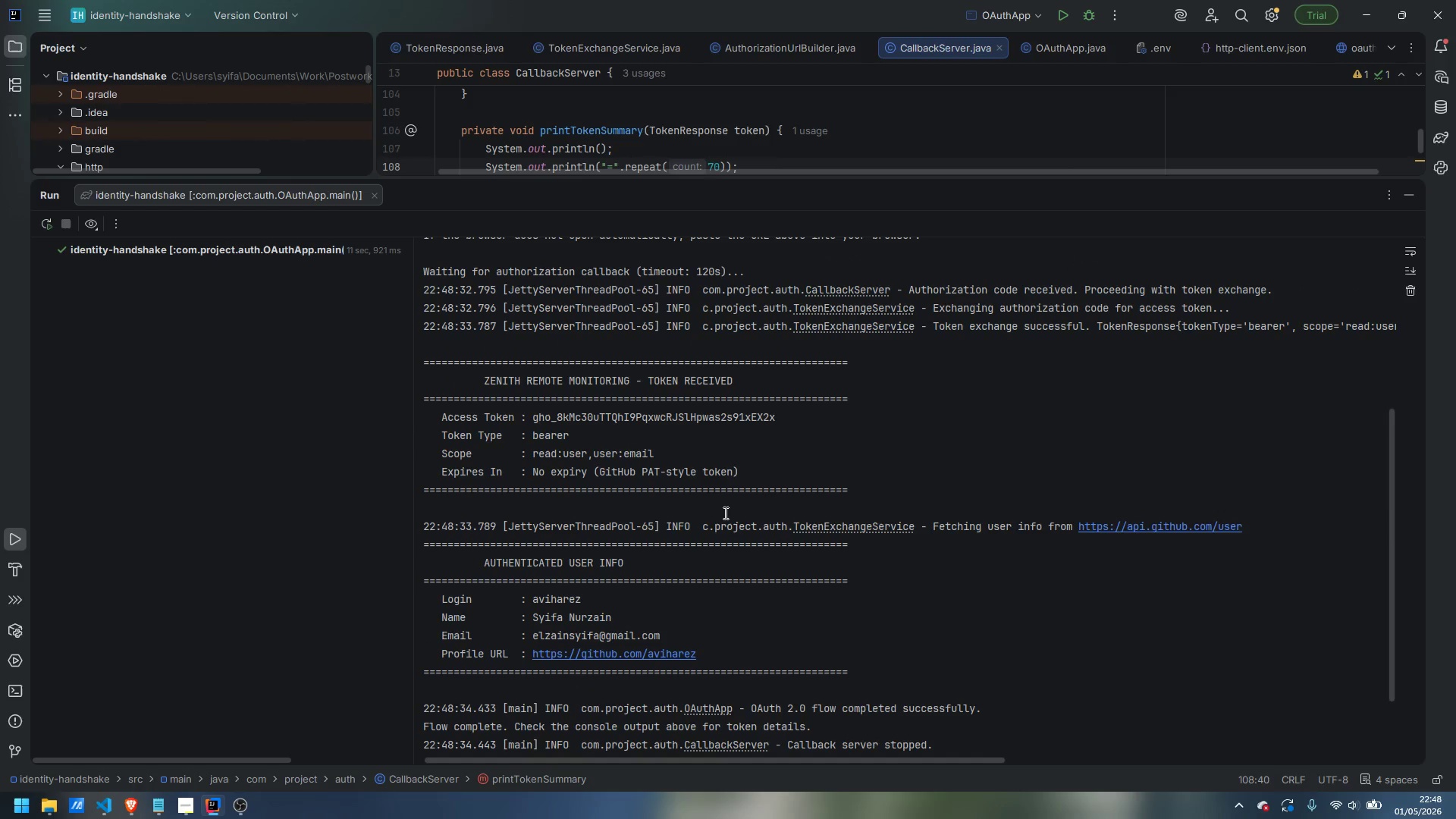 
scroll: coordinate [724, 513], scroll_direction: up, amount: 4.0
 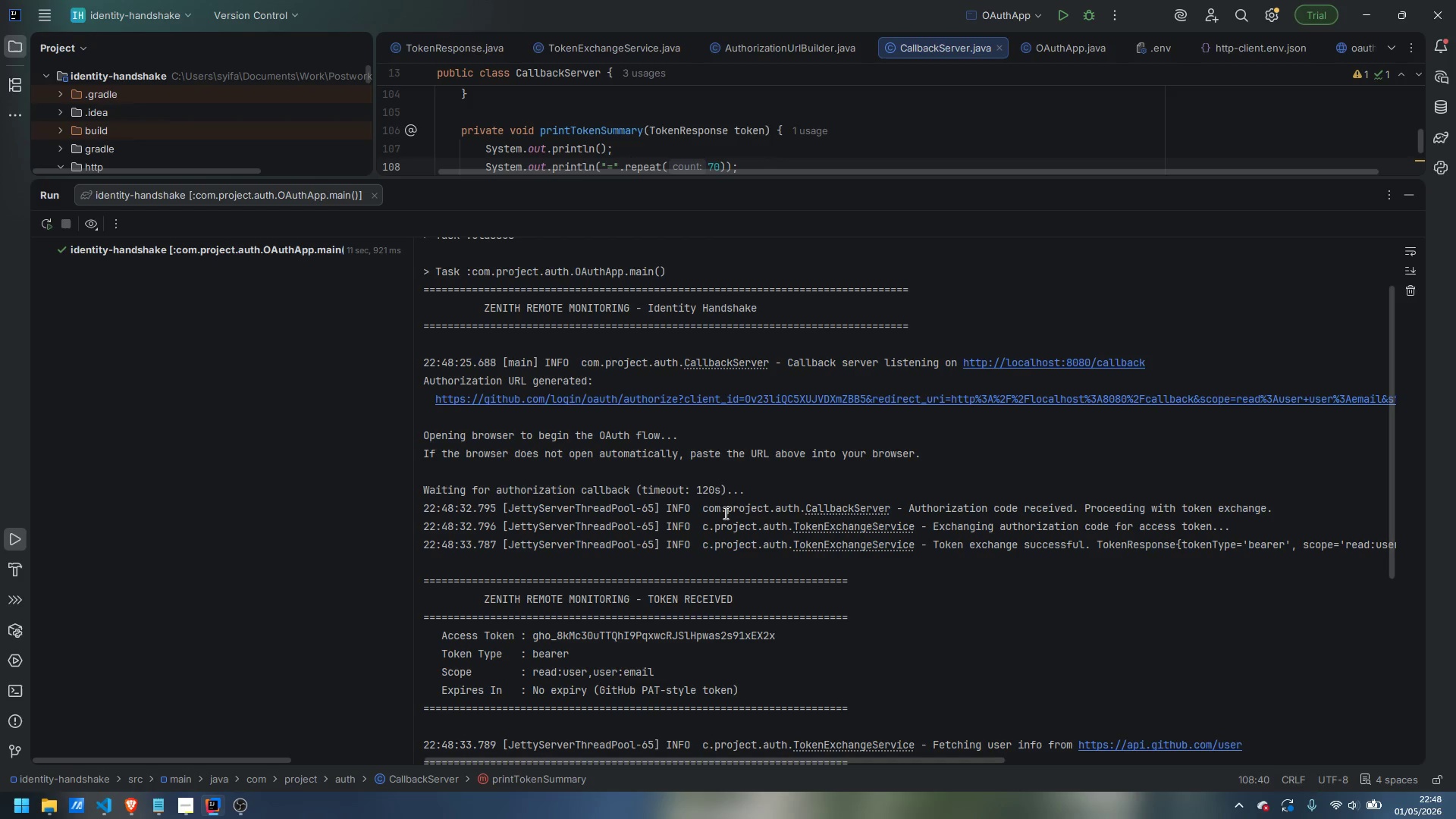 
hold_key(key=ShiftLeft, duration=3.83)
scroll: coordinate [742, 529], scroll_direction: none, amount: 0.0
 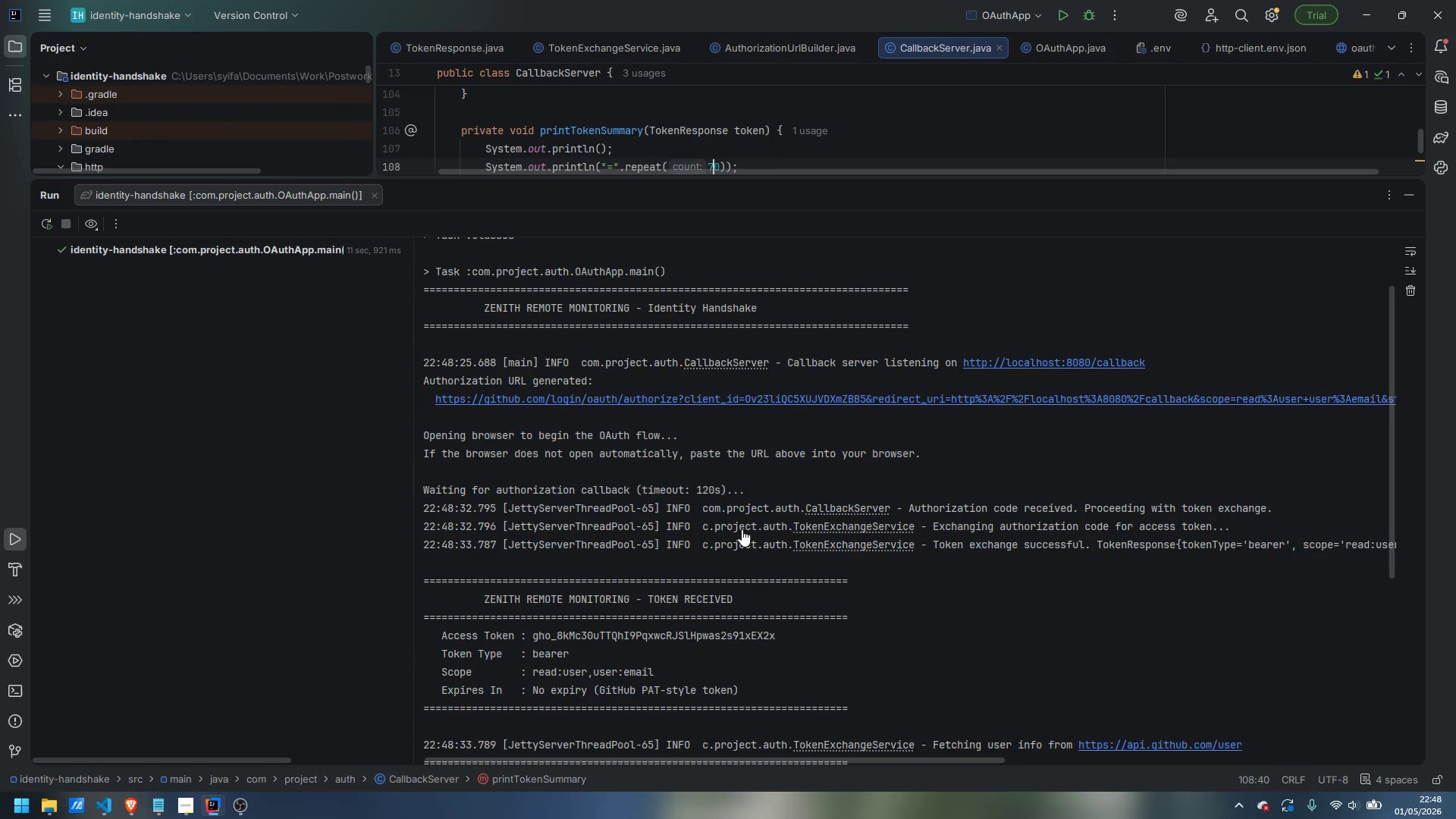 
scroll: coordinate [742, 529], scroll_direction: up, amount: 5.0
 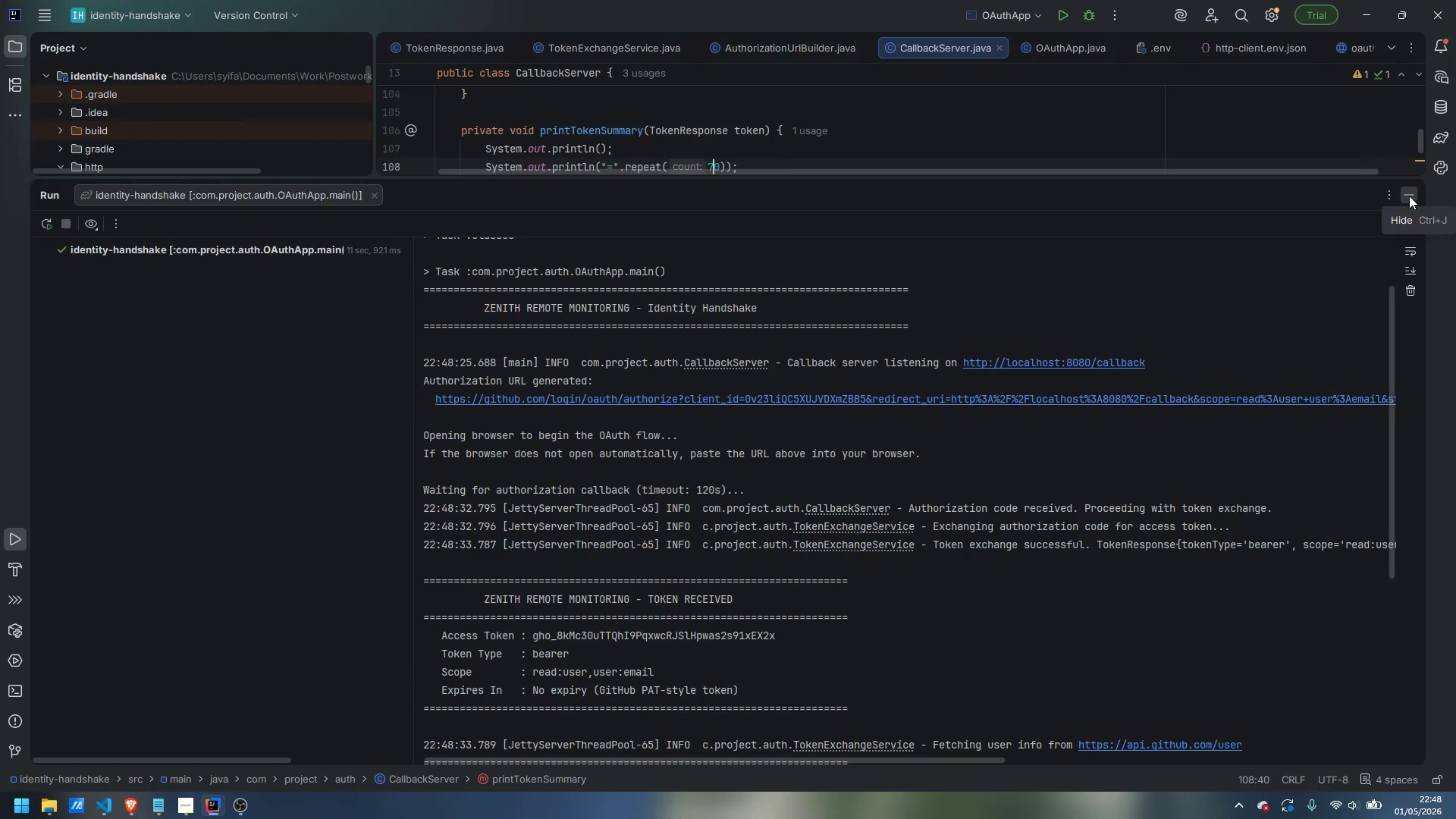 
left_click([1409, 196])
 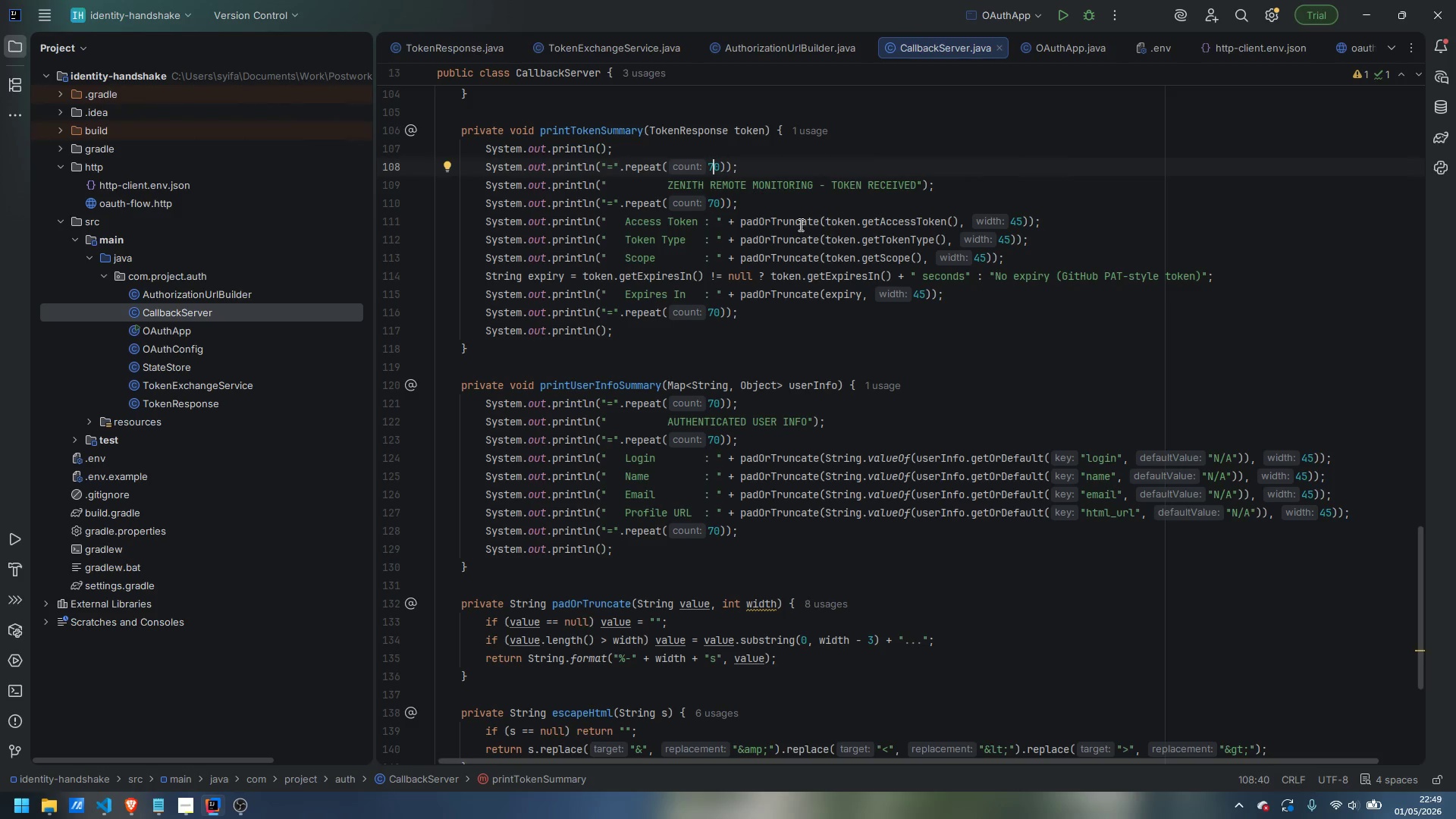 
left_click_drag(start_coordinate=[823, 222], to_coordinate=[742, 224])
 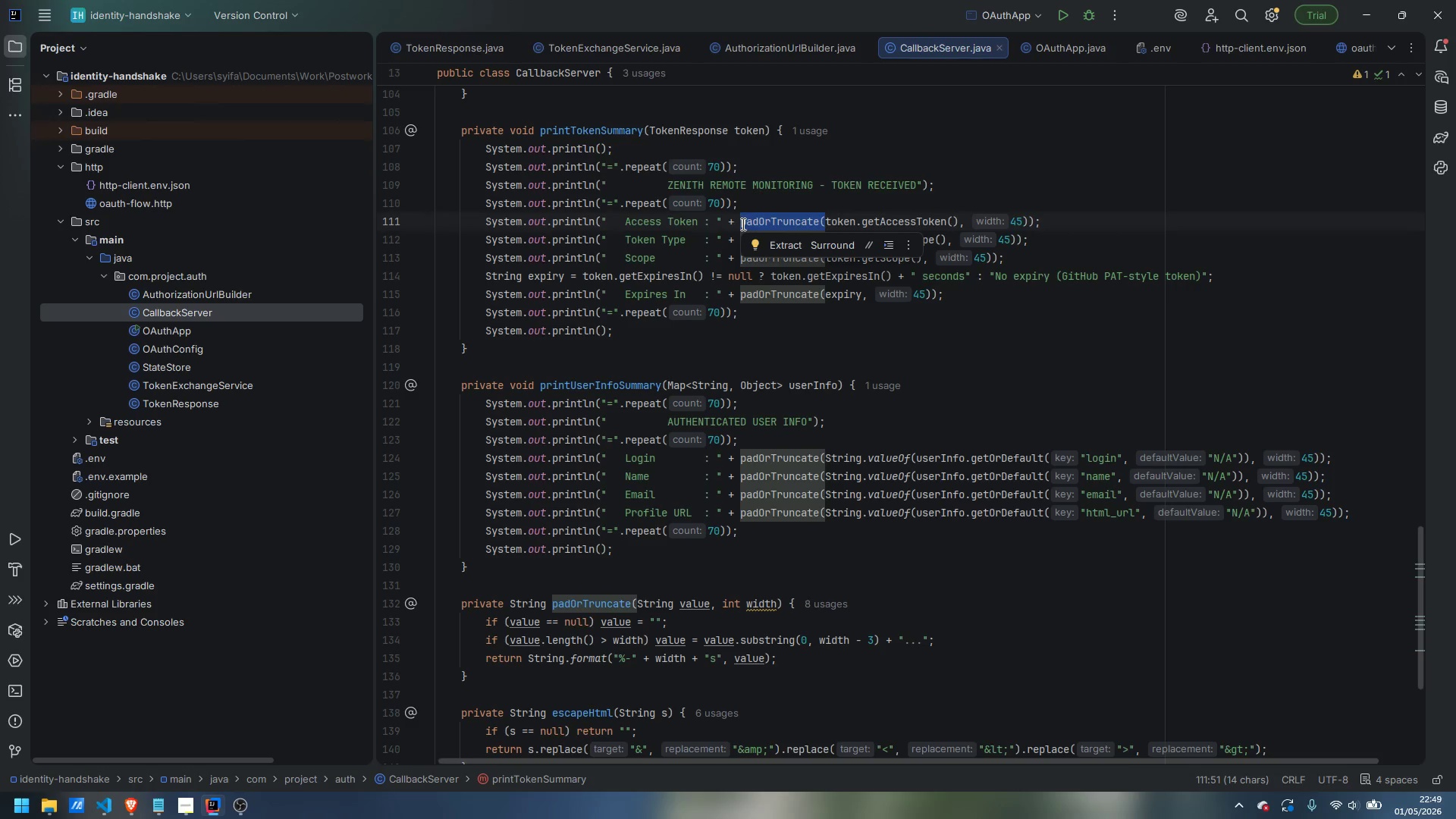 
key(Backspace)
 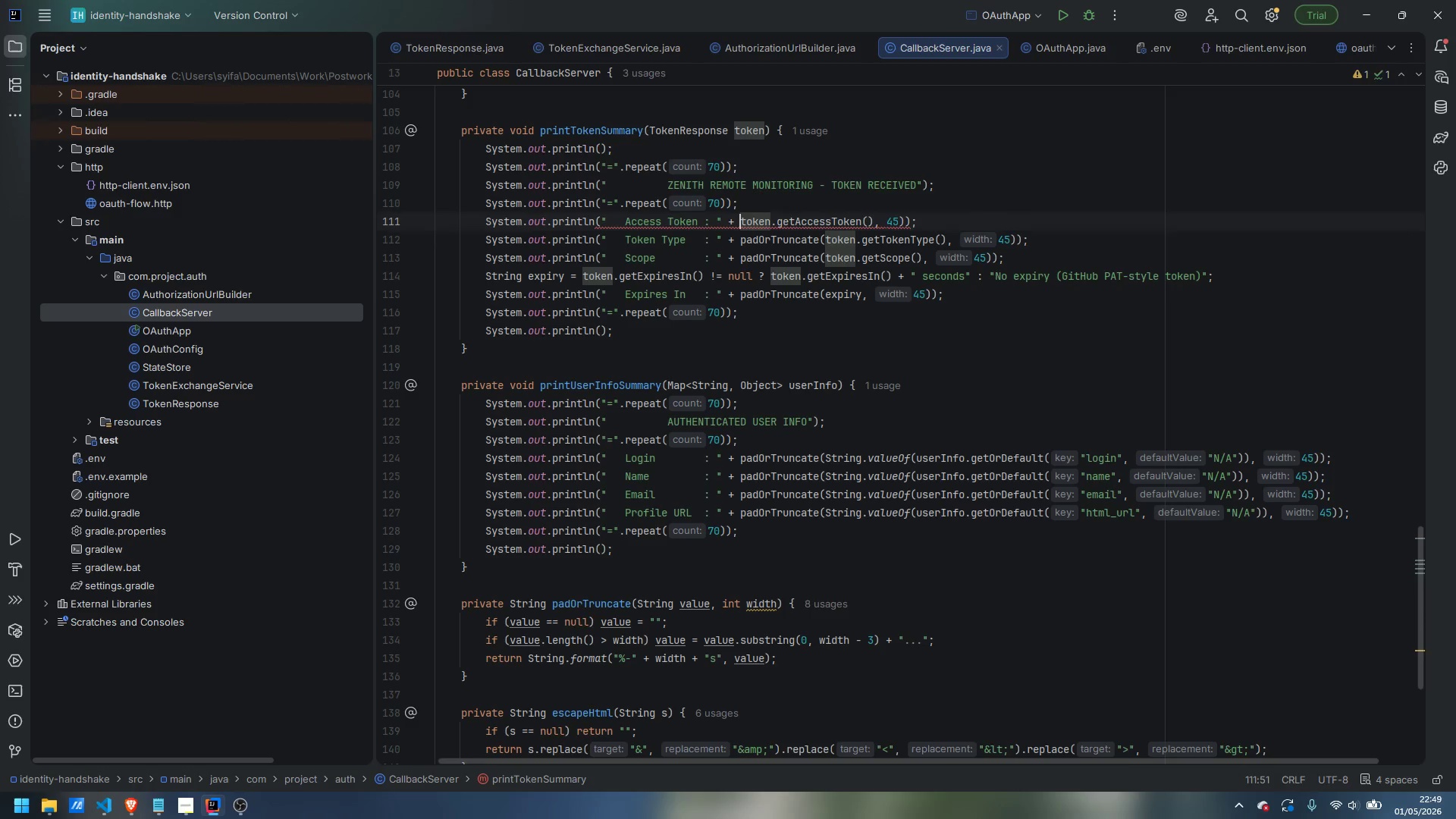 
key(Control+ArrowRight)
 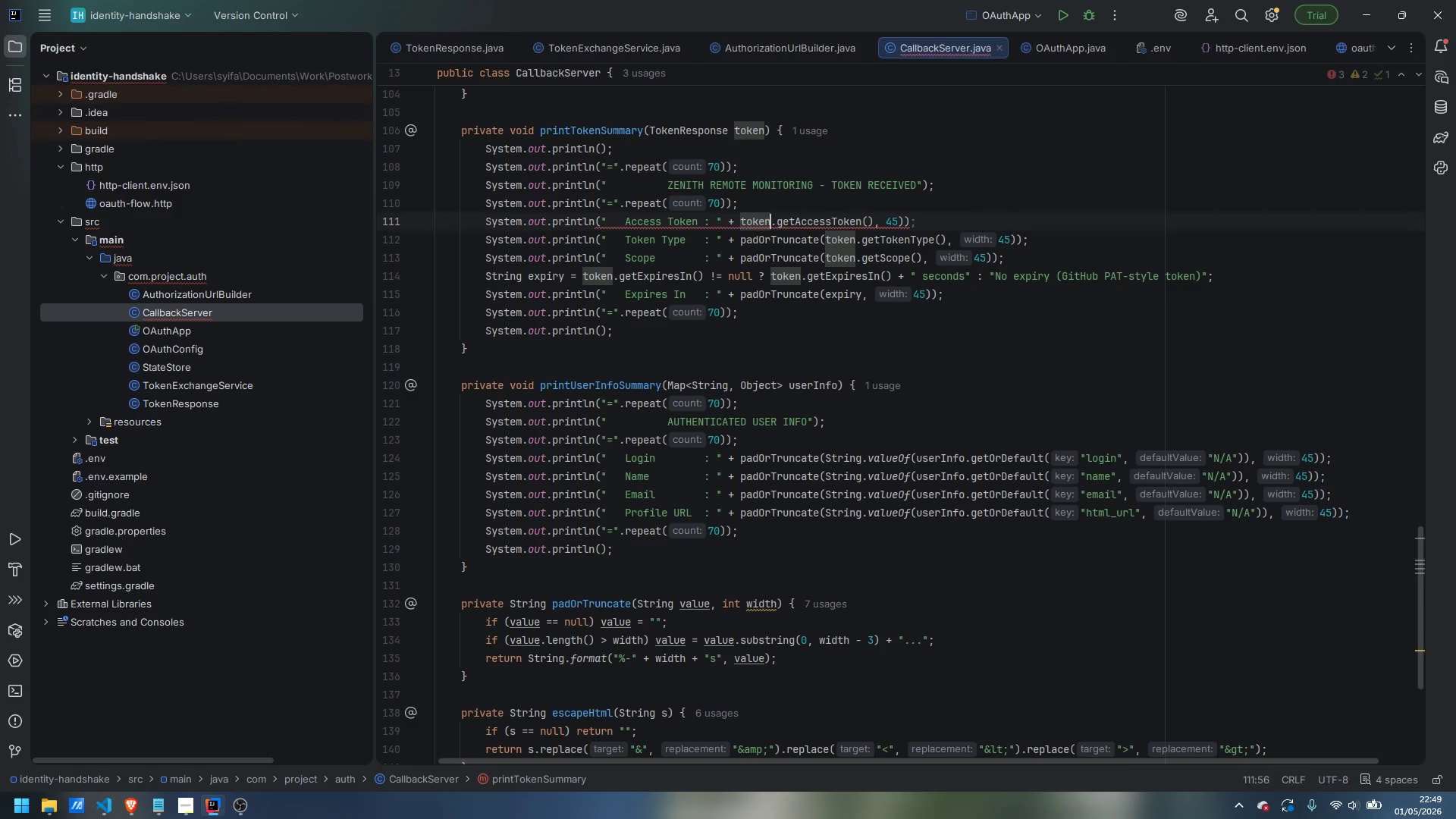 
key(Control+ArrowRight)
 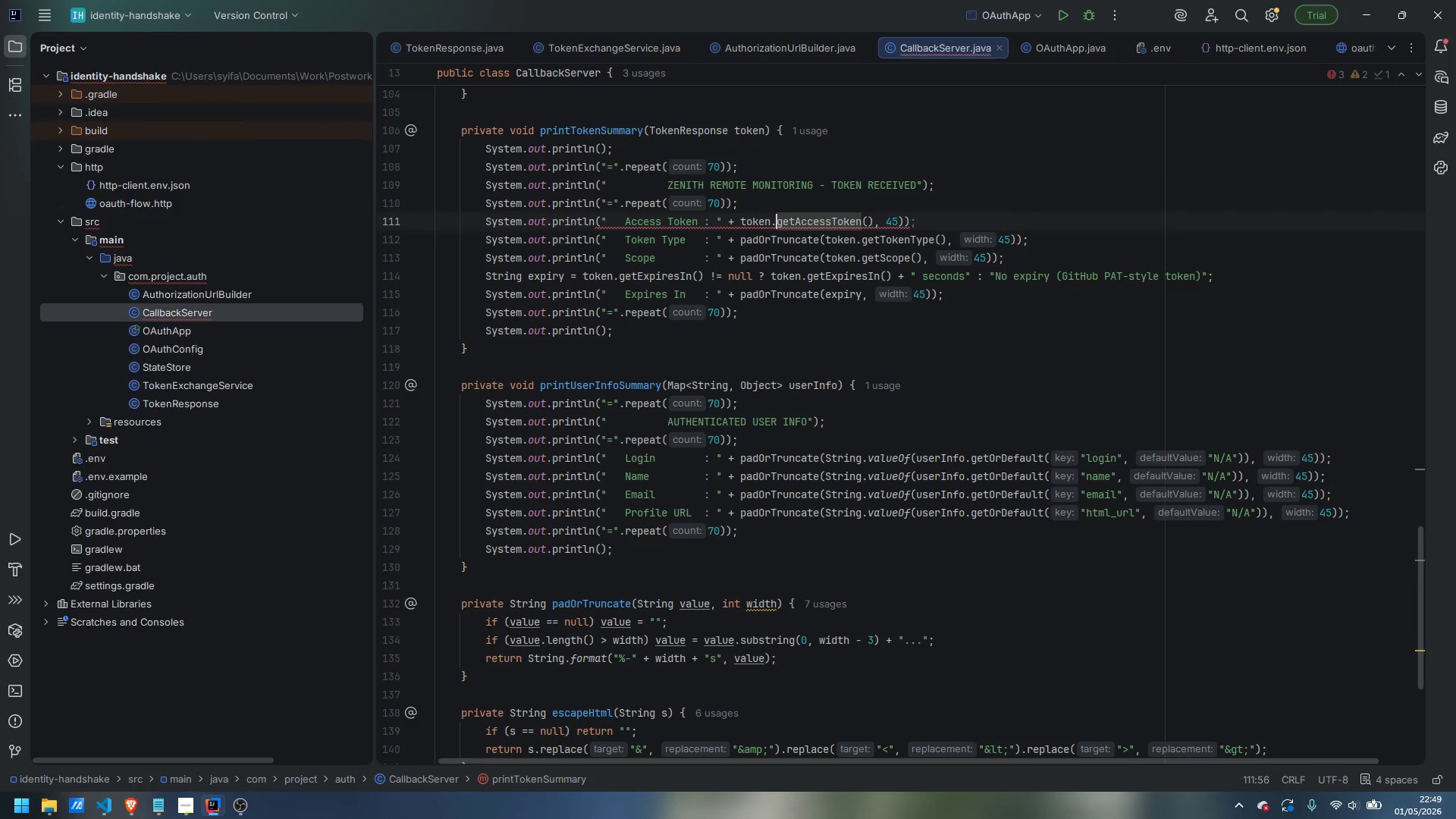 
key(Control+ArrowRight)
 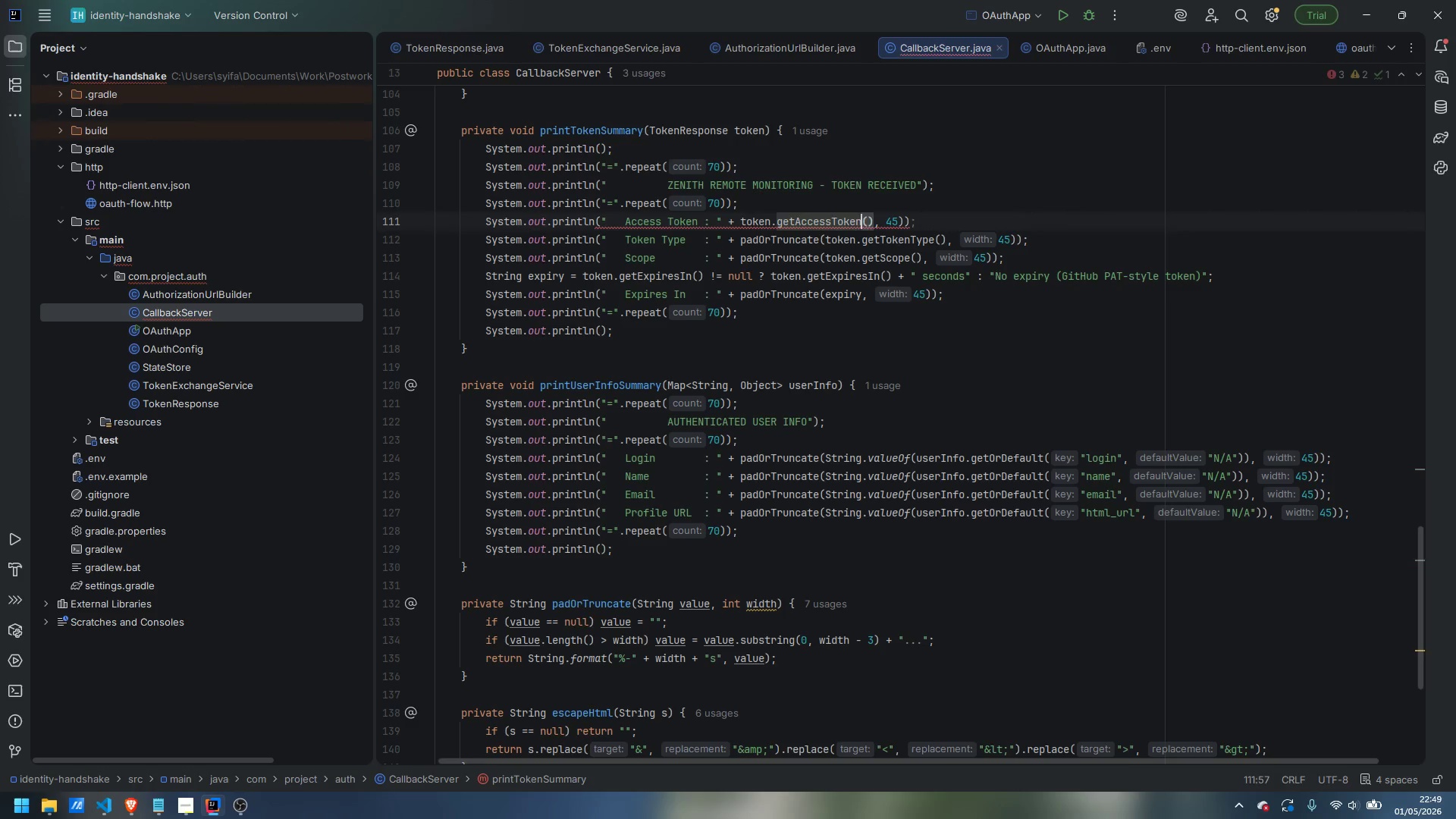 
key(Control+ArrowRight)
 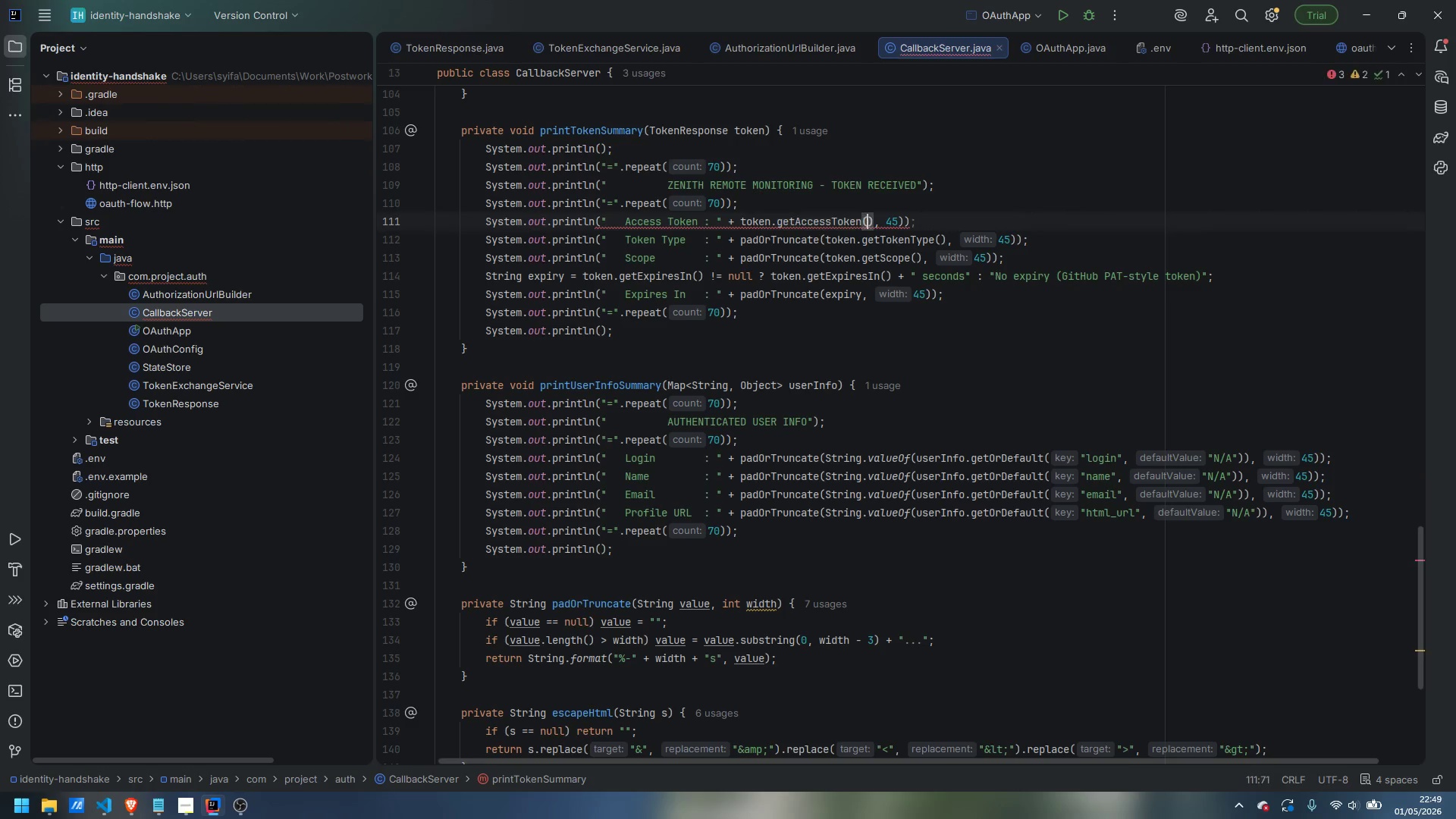 
key(Control+ArrowRight)
 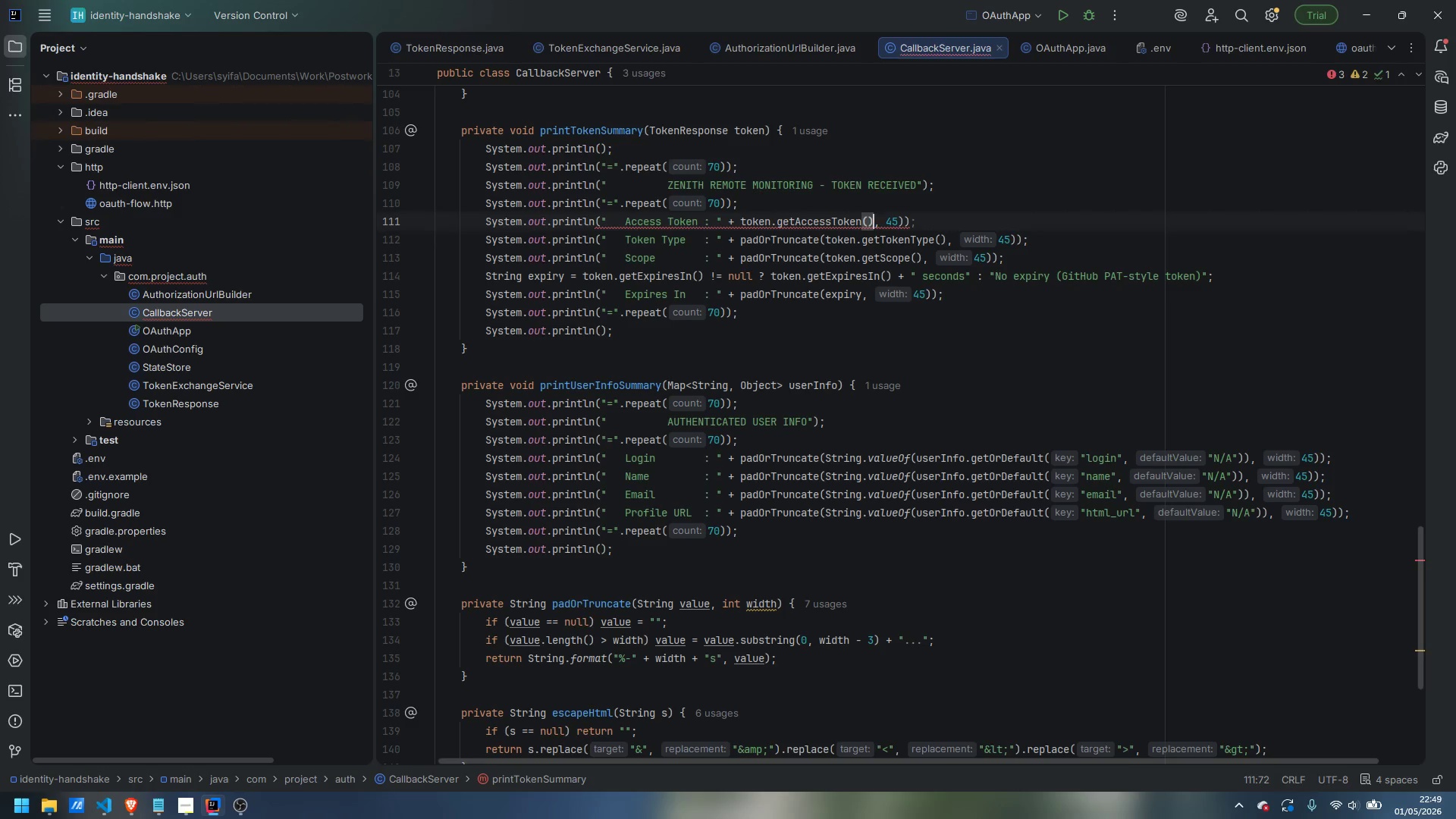 
key(Control+ArrowRight)
 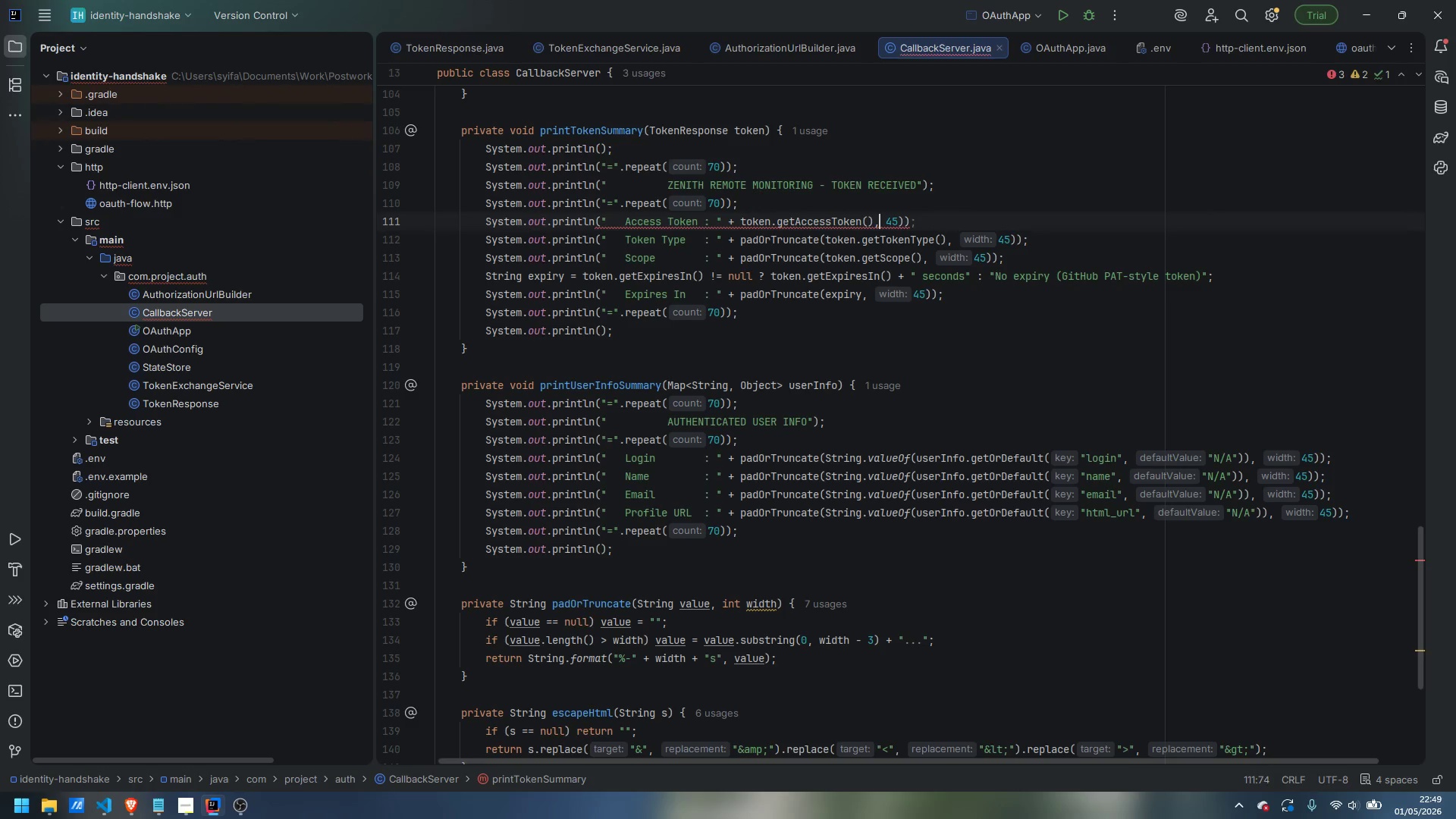 
key(Control+ArrowLeft)
 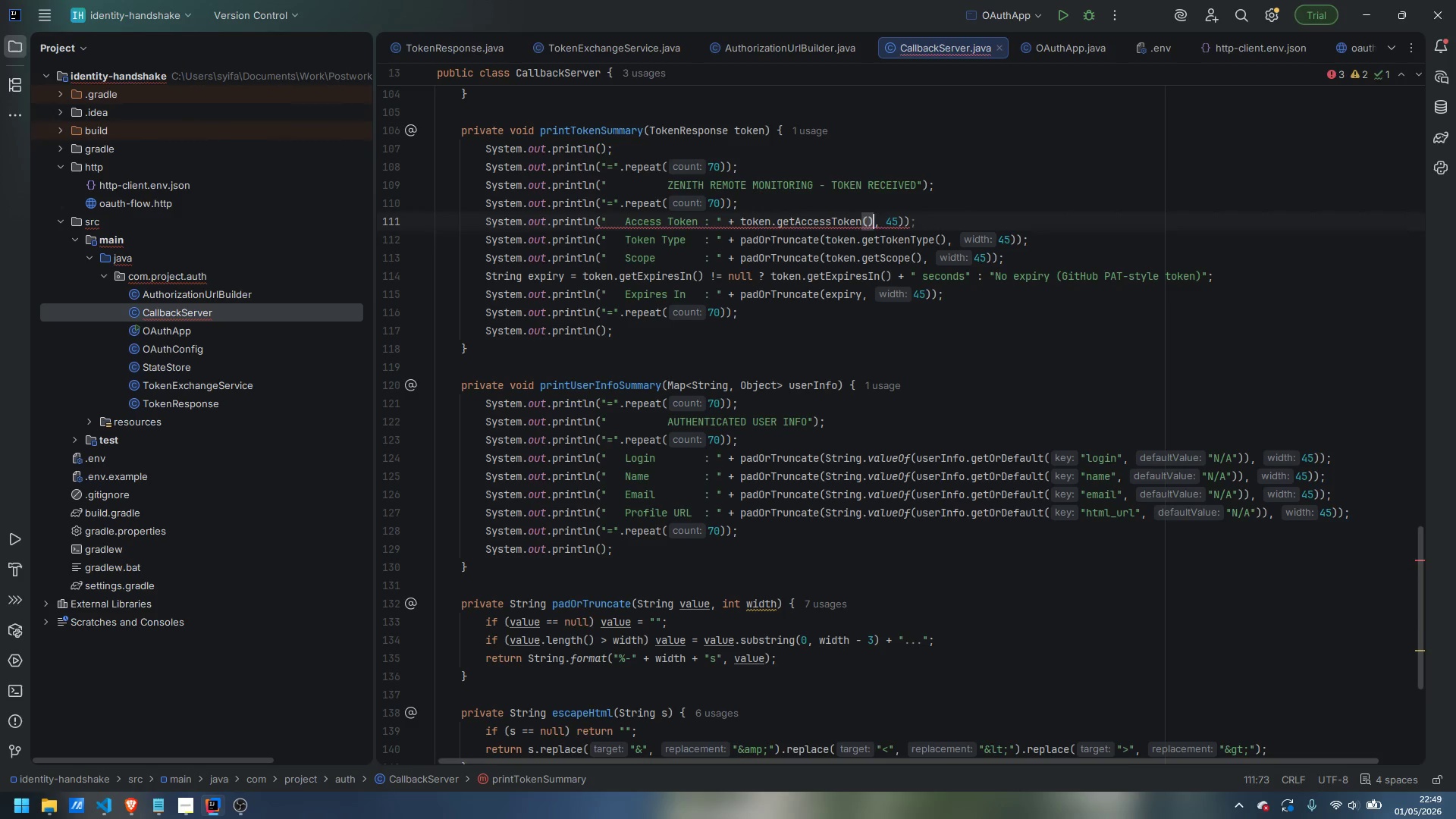 
key(Control+Shift+ArrowRight)
 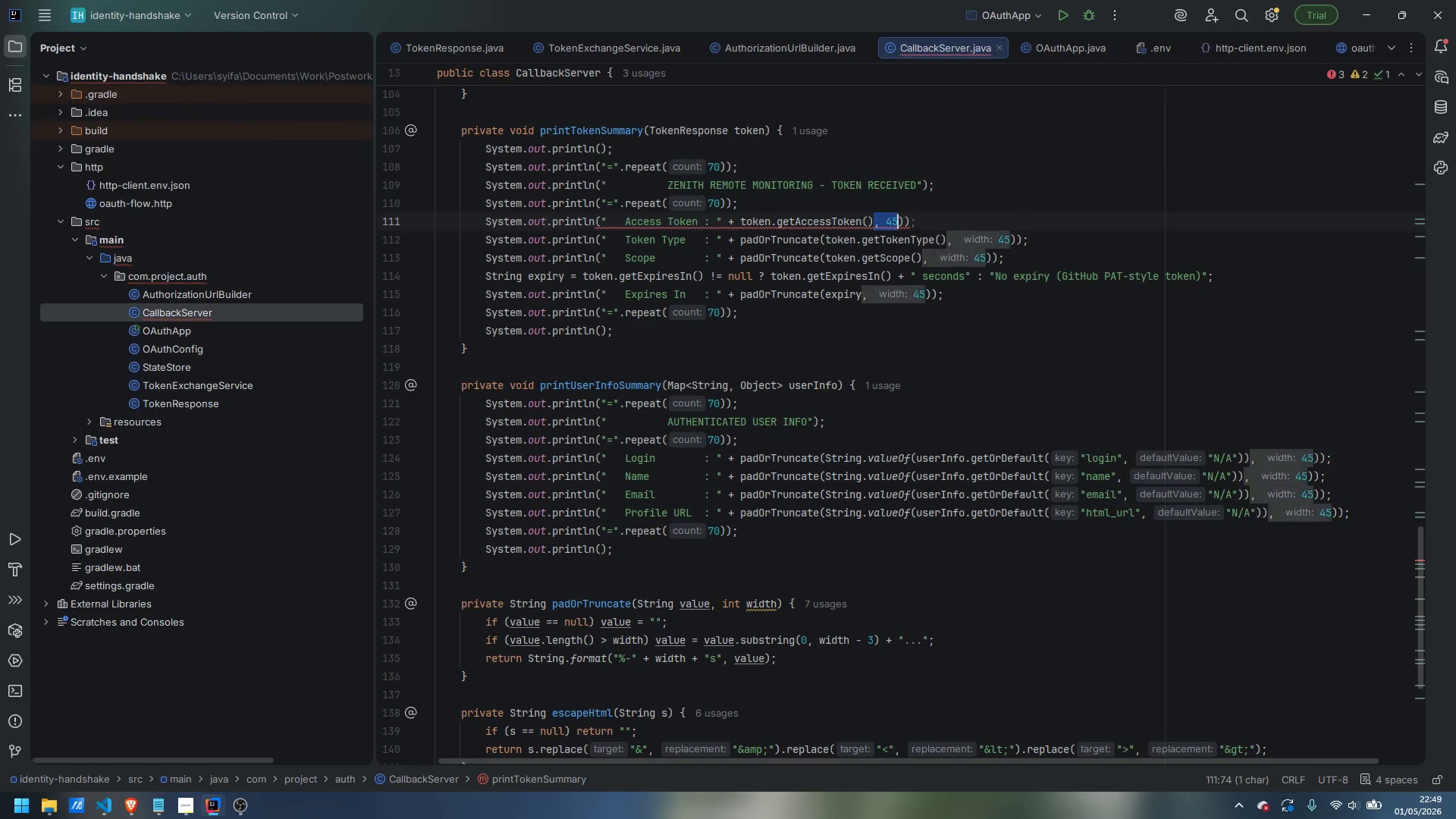 
key(Control+Shift+ArrowRight)
 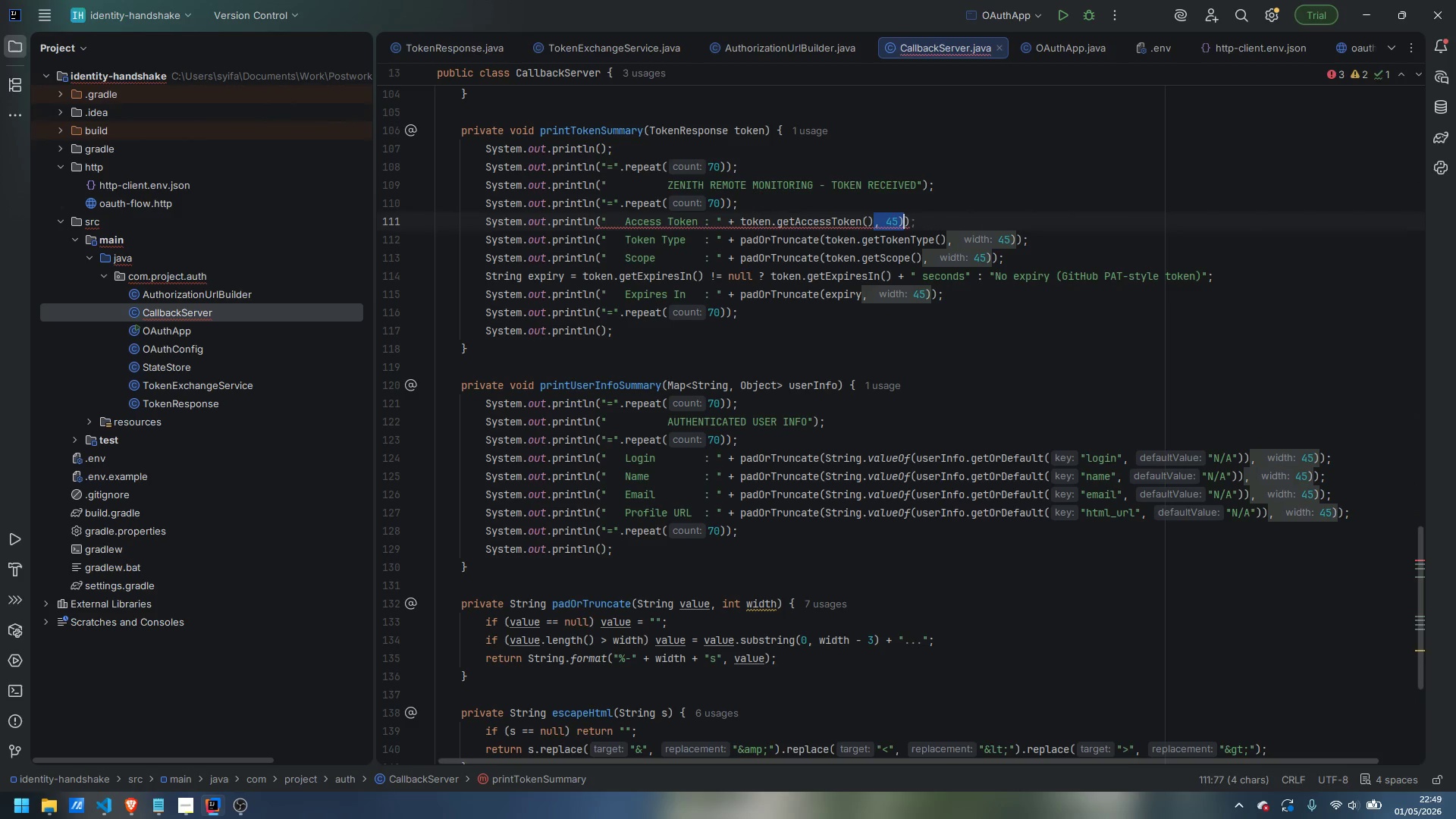 
key(Shift+ArrowRight)
 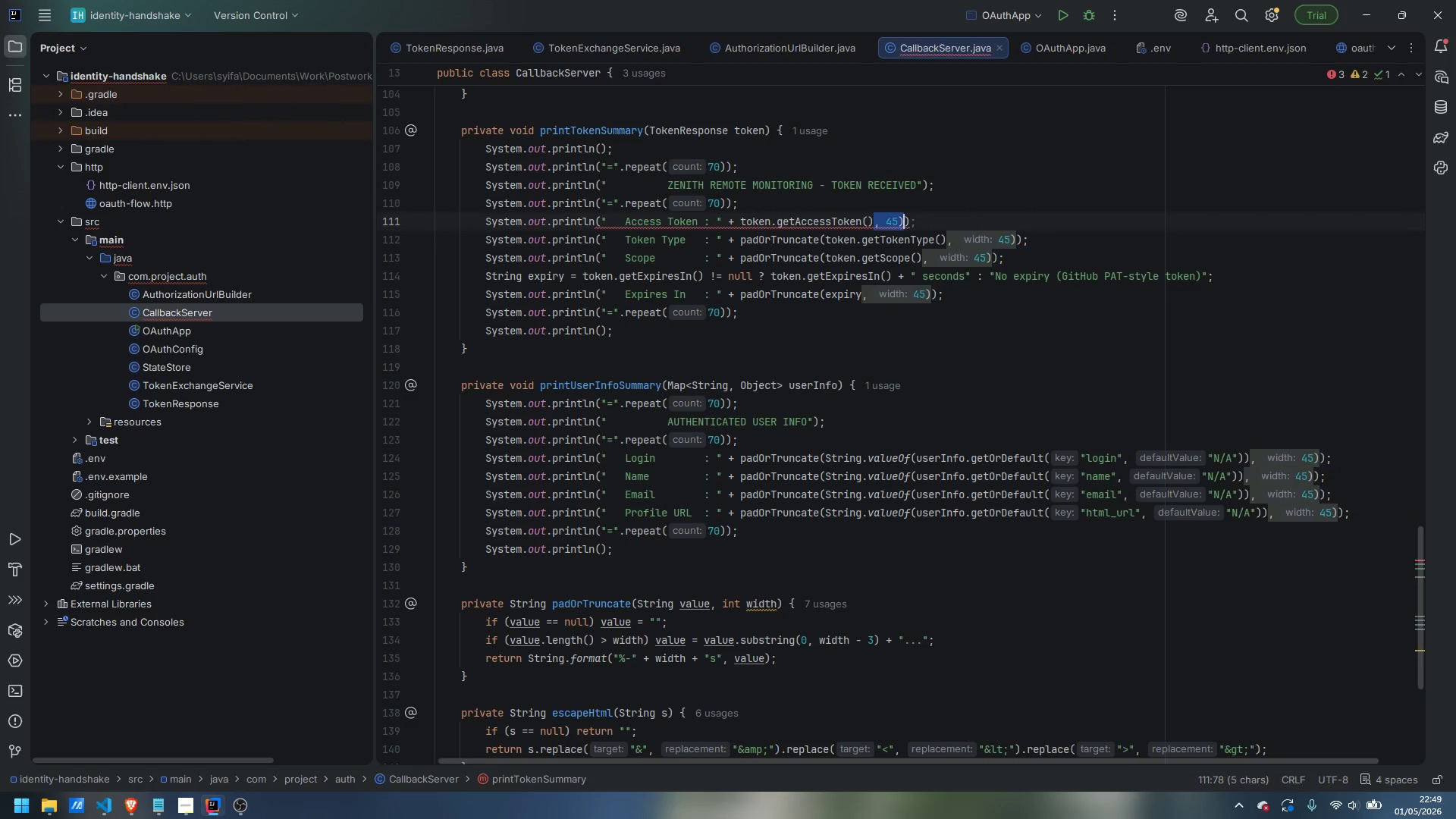 
key(Shift+ArrowRight)
 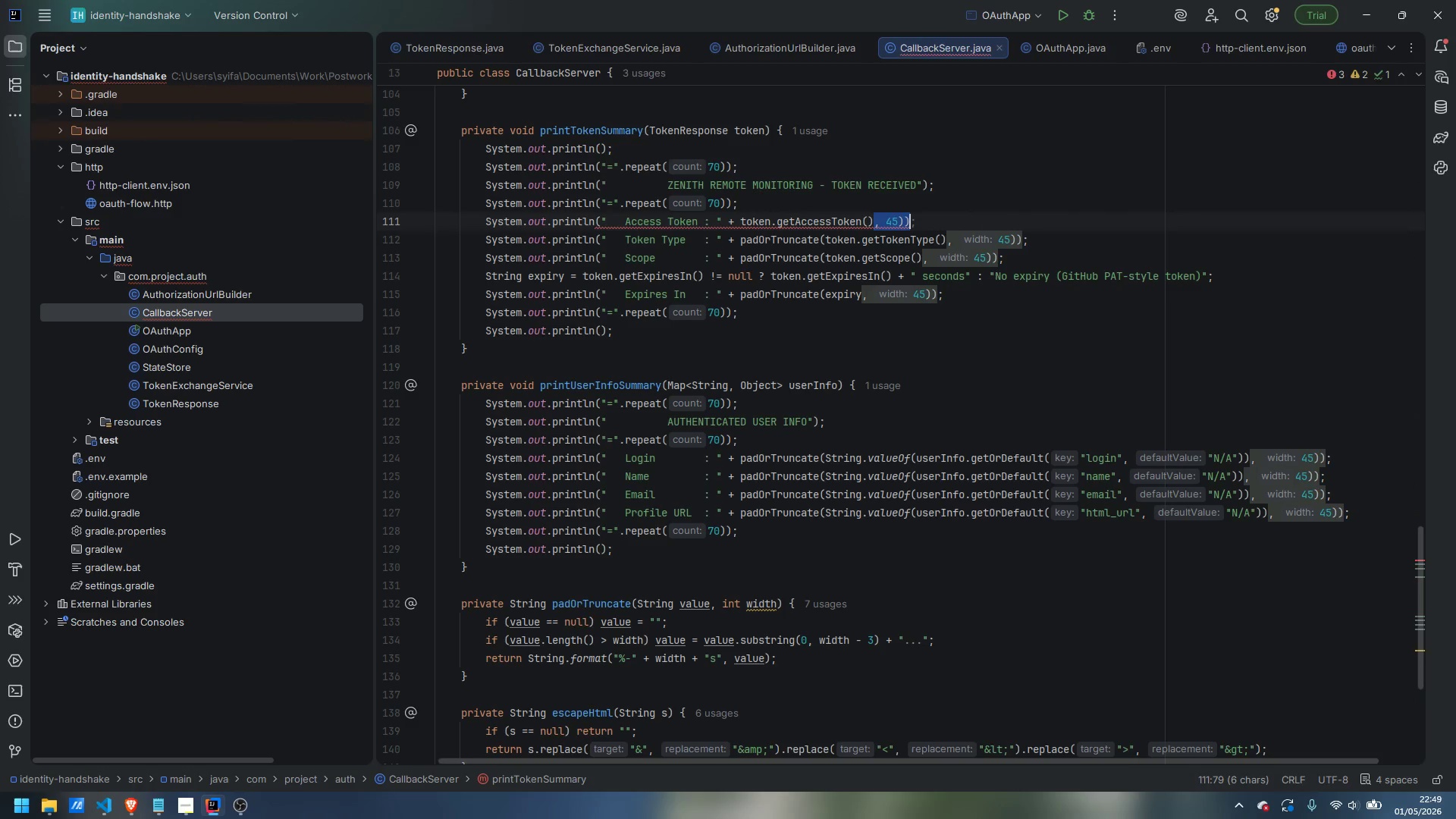 
key(Shift+ArrowLeft)
 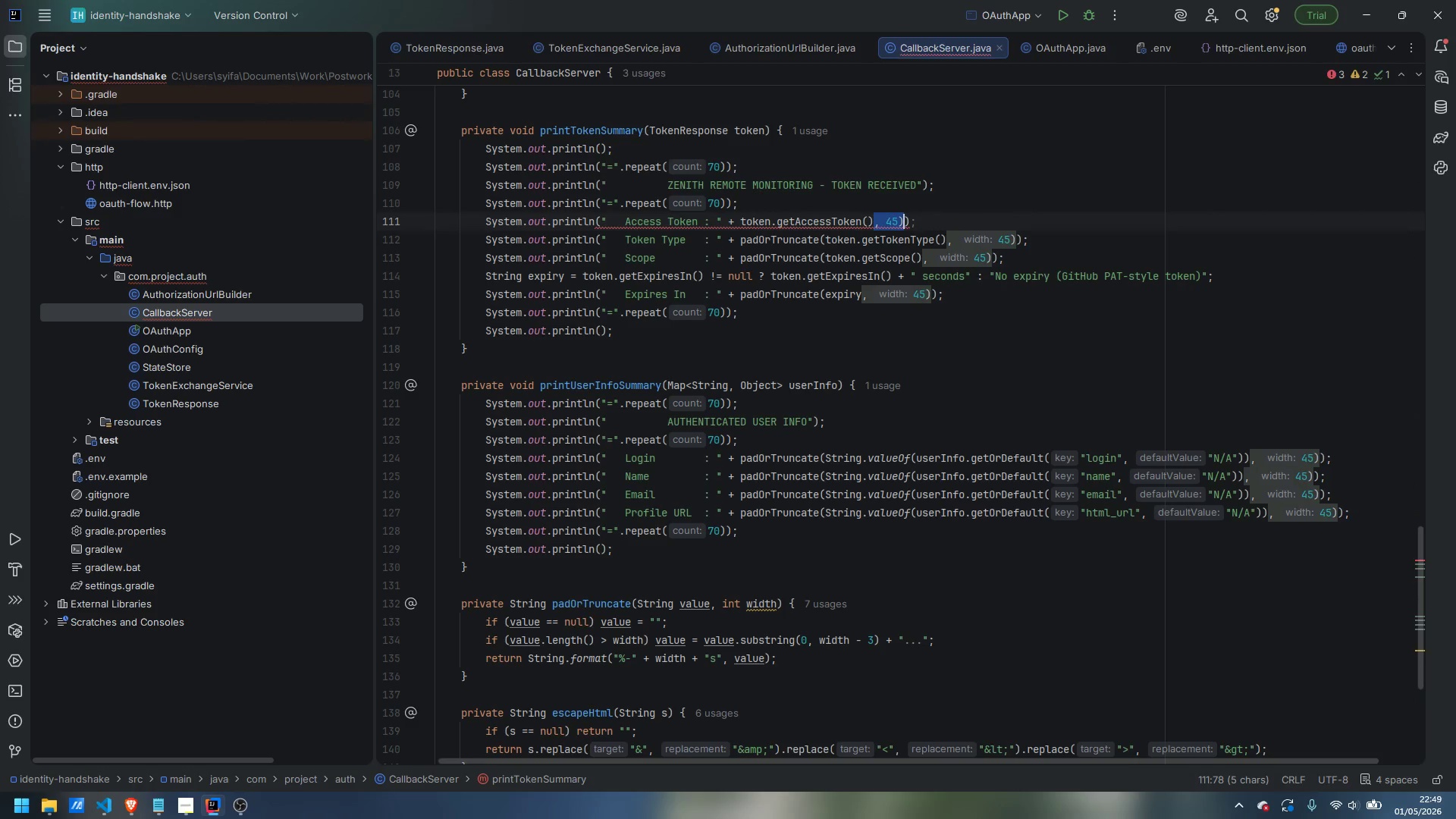 
key(Backspace)
 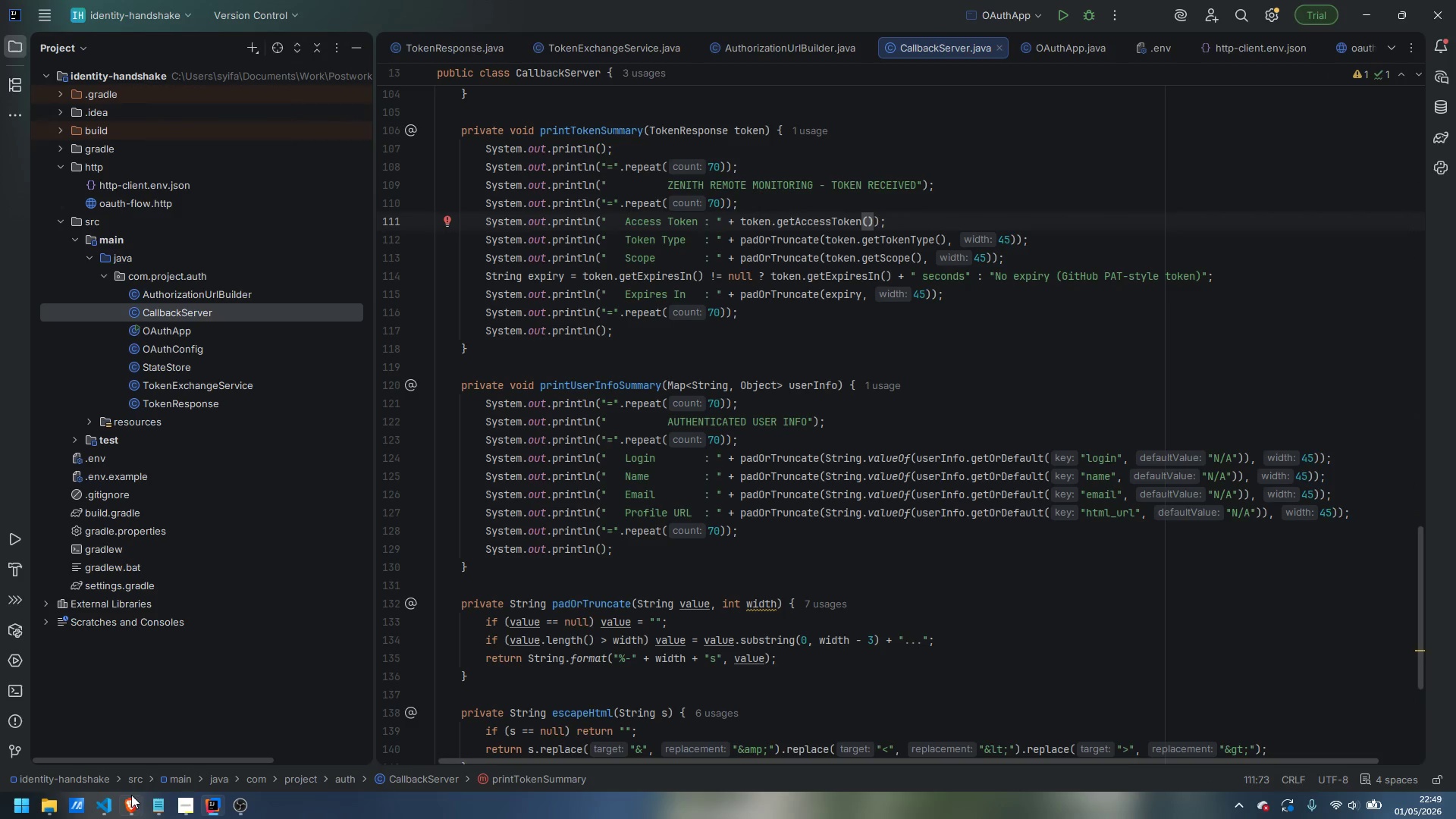 
left_click([133, 802])
 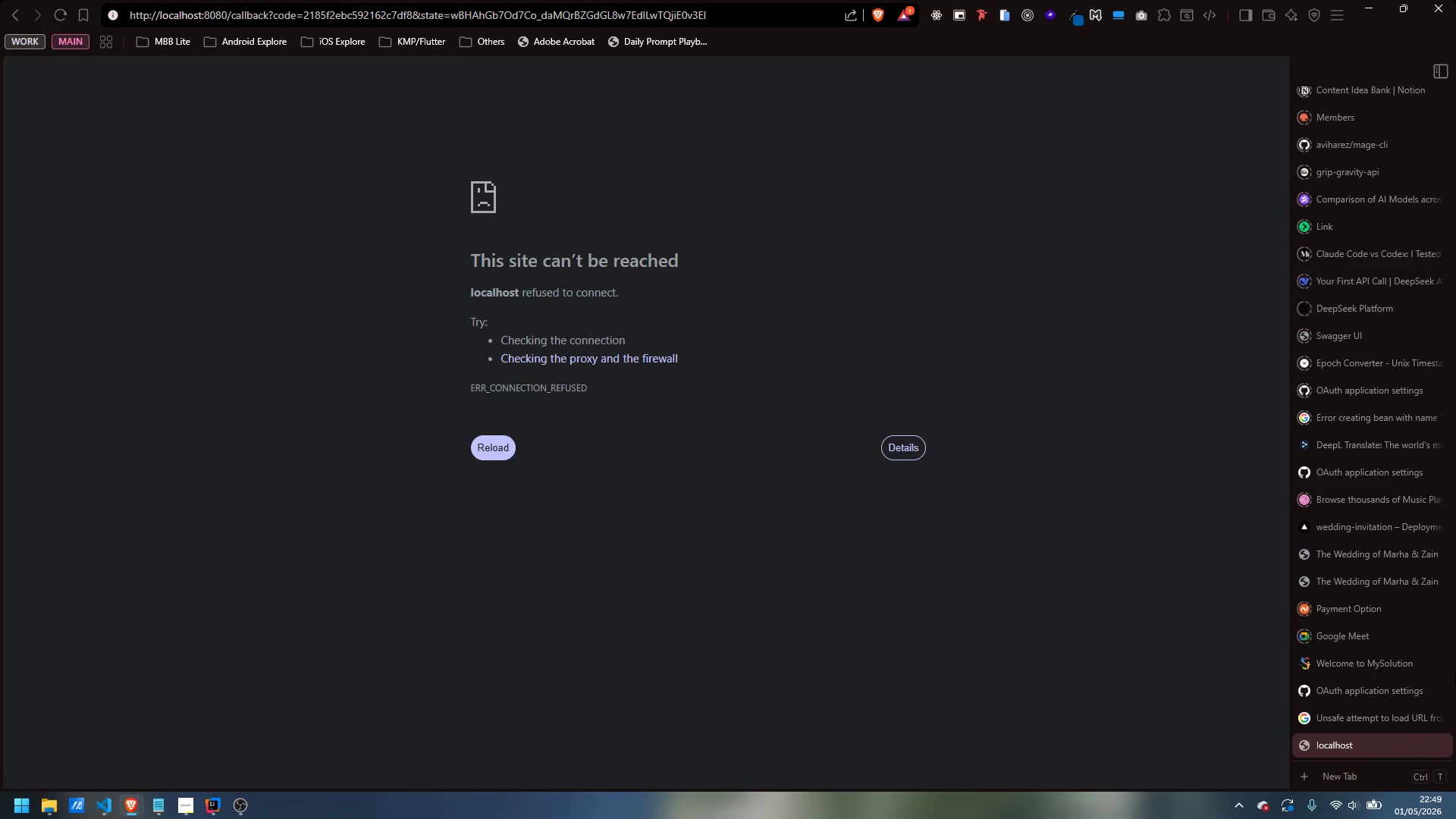 
left_click([1395, 697])
 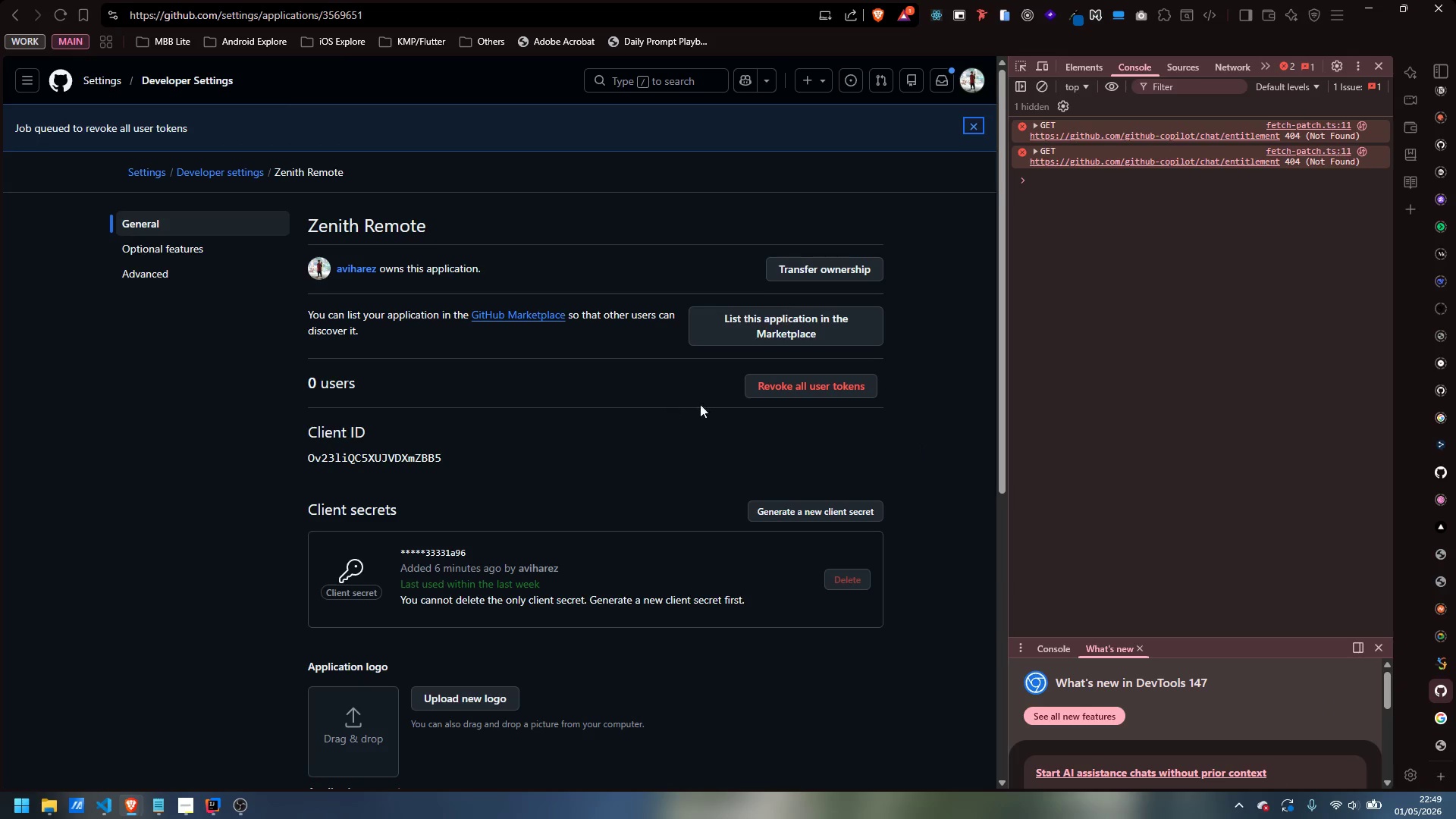 
left_click([811, 381])
 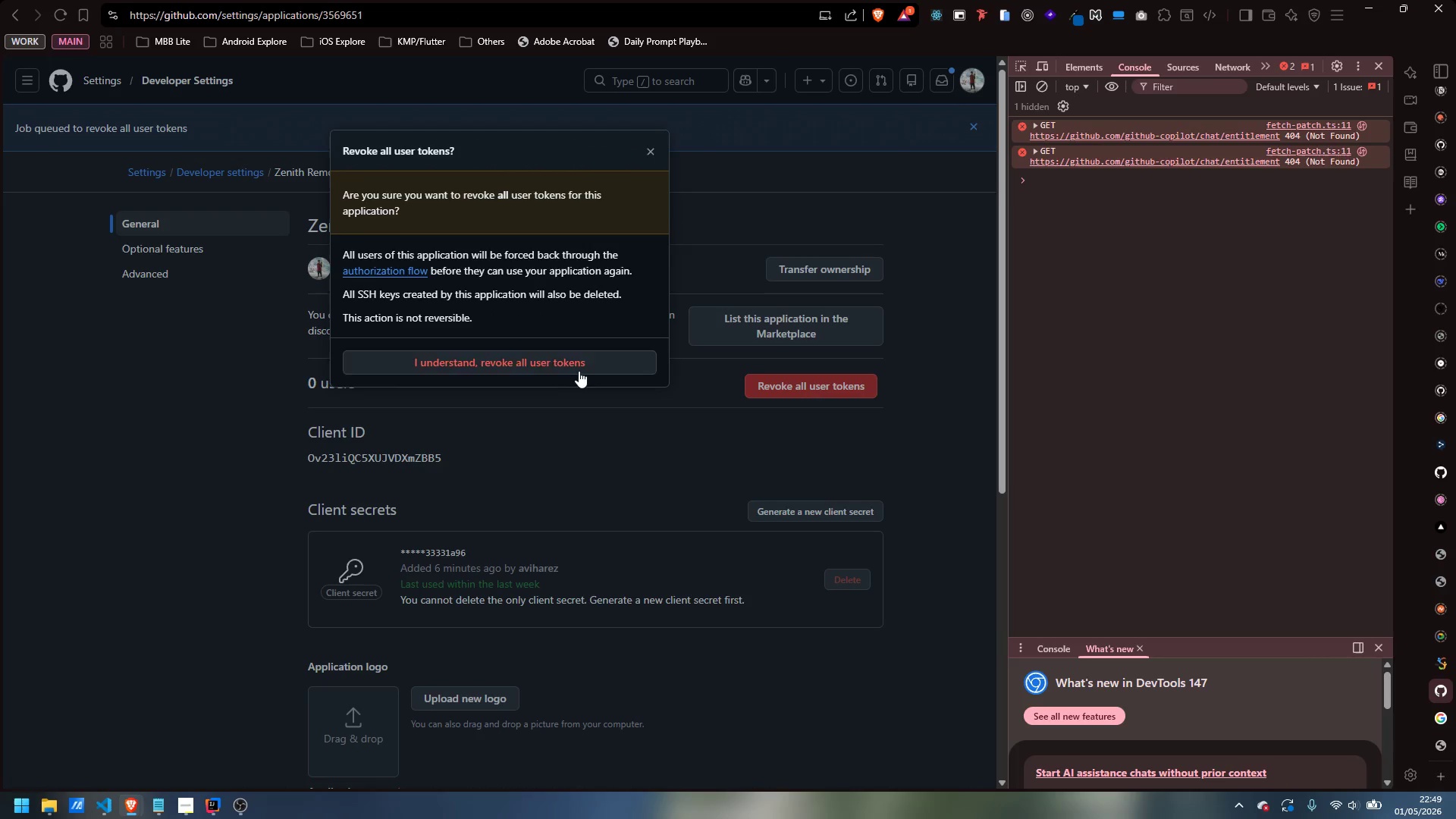 
left_click([567, 364])
 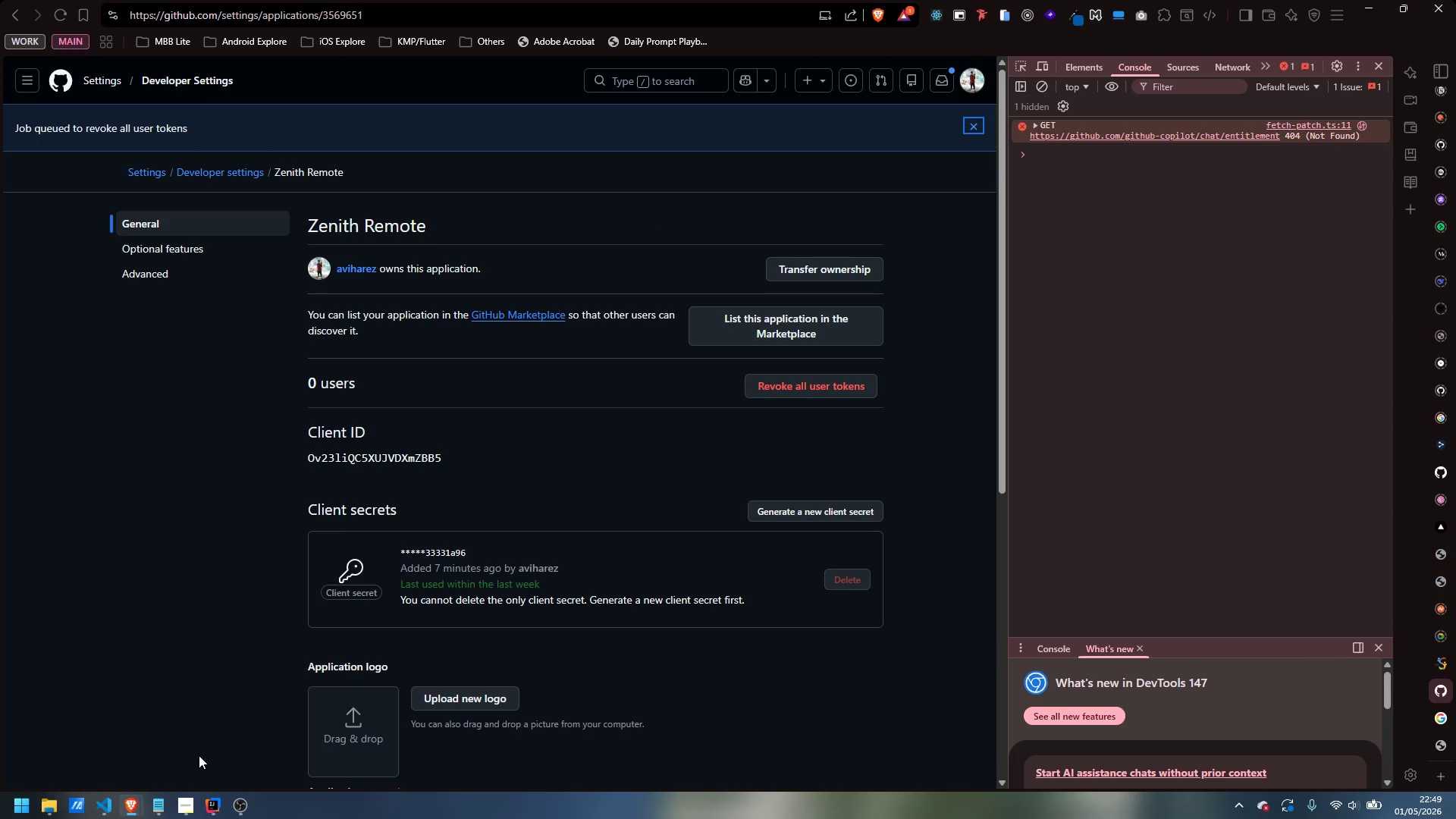 
wait(5.8)
 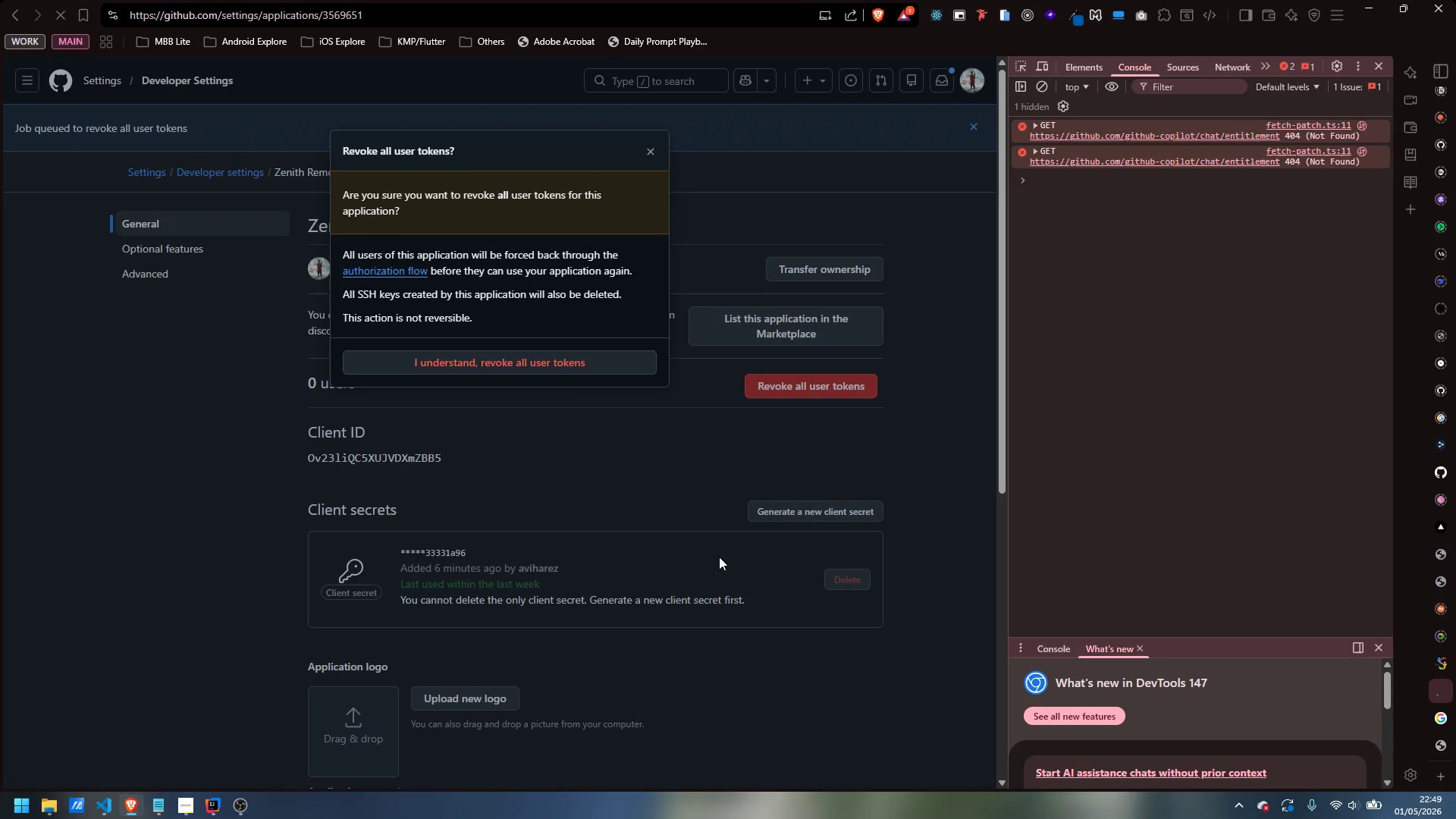 
left_click([216, 805])
 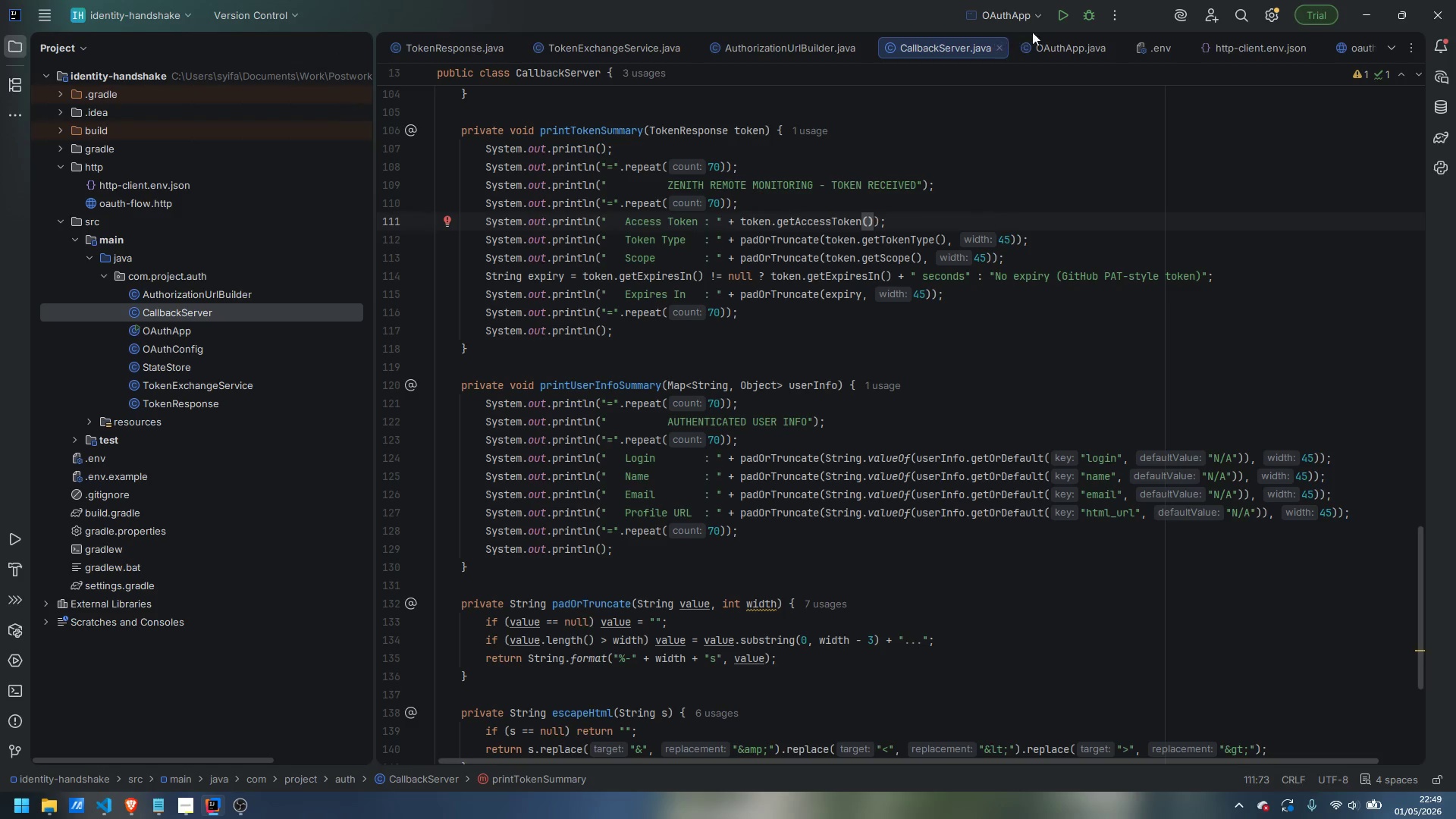 
left_click([1068, 11])
 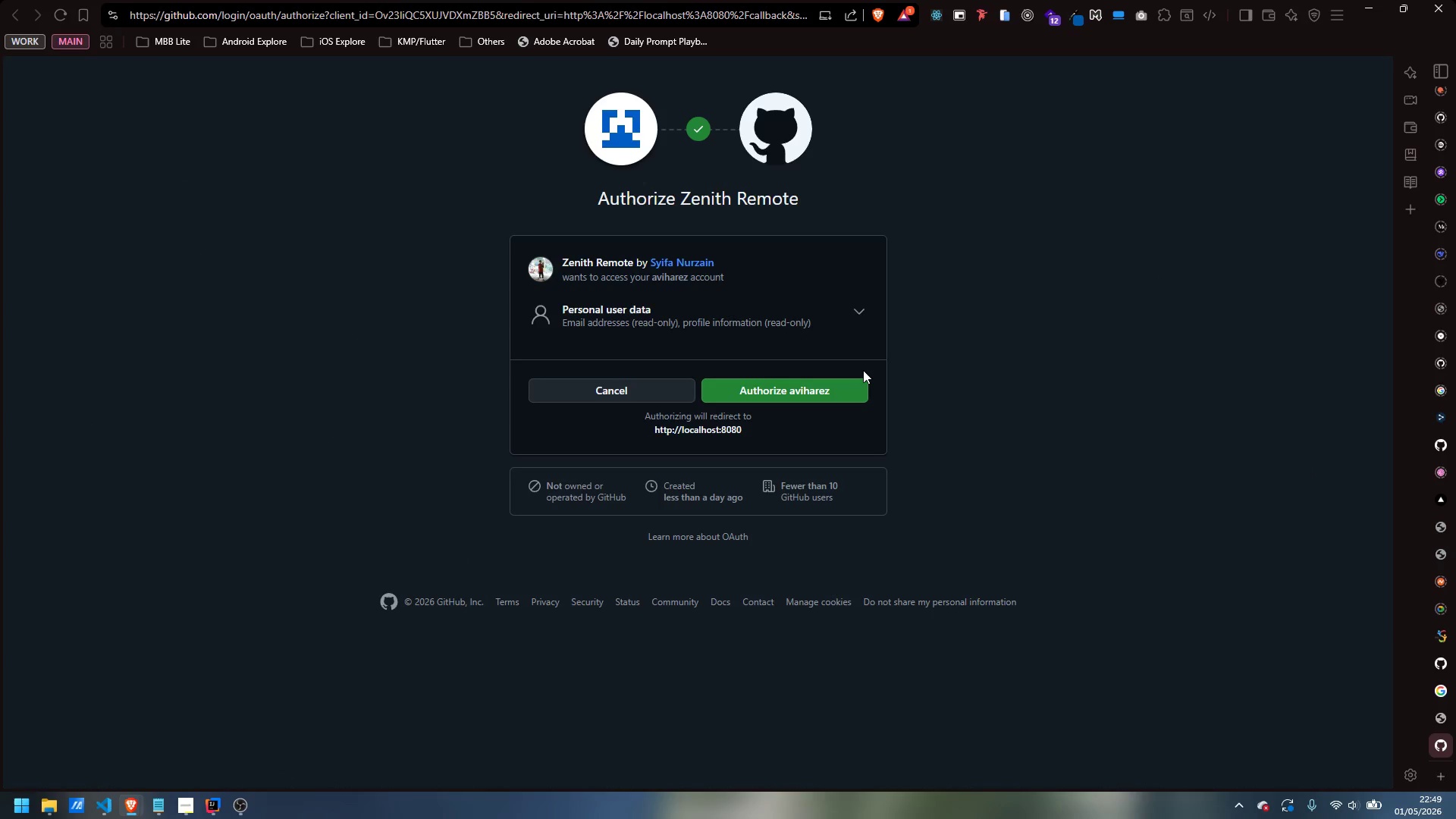 
wait(9.33)
 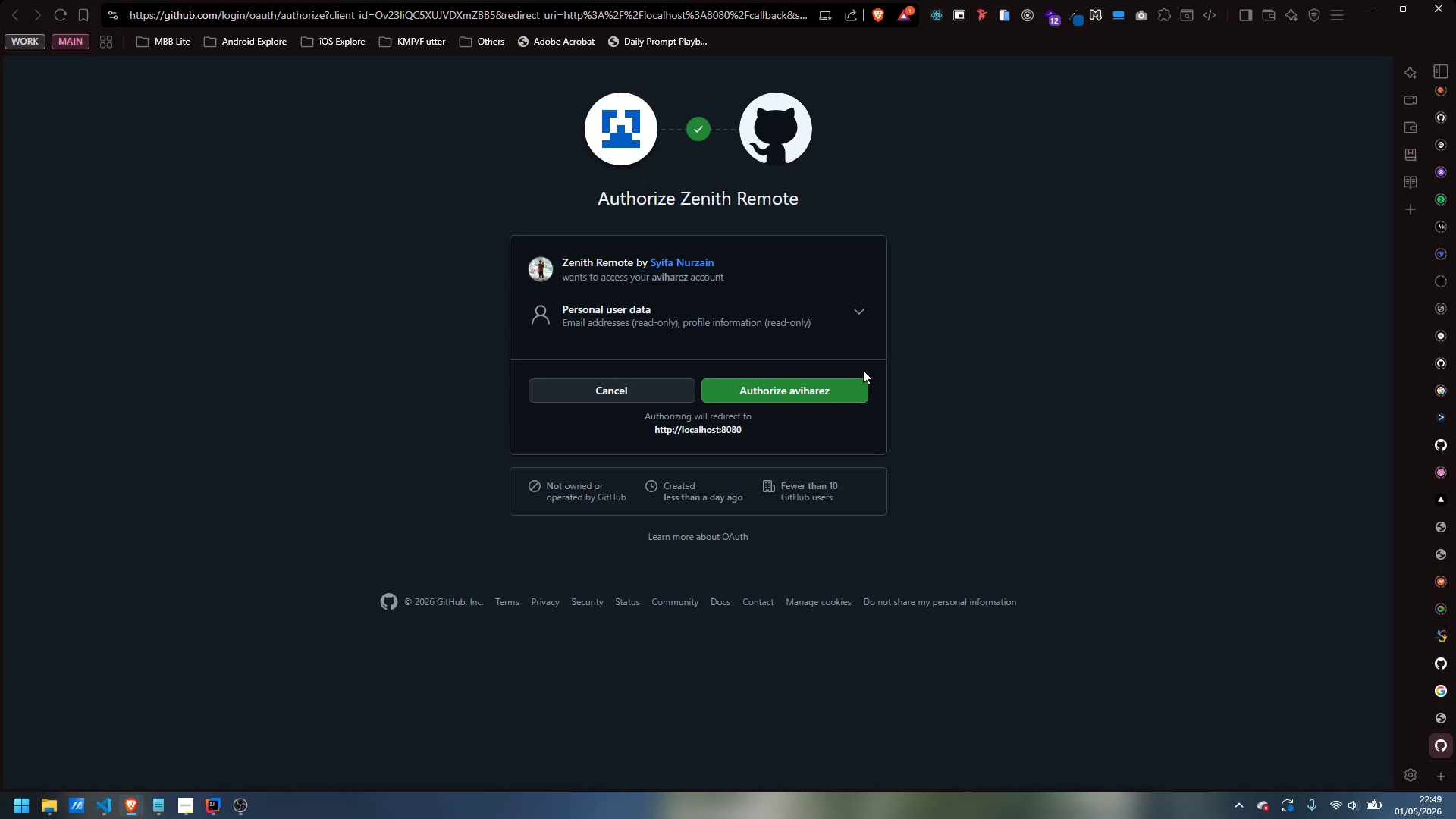 
left_click([211, 811])
 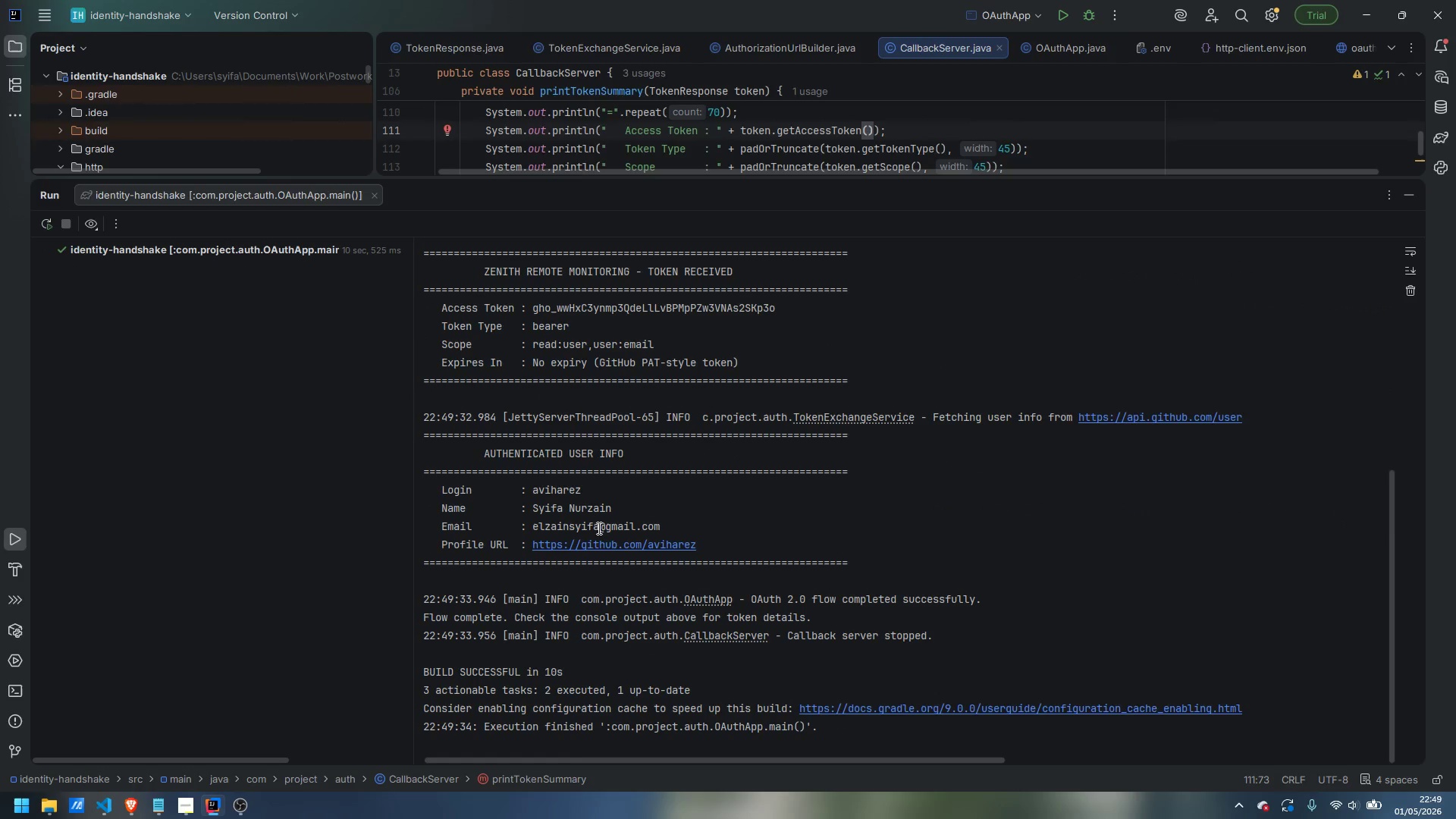 
scroll: coordinate [622, 501], scroll_direction: up, amount: 4.0
 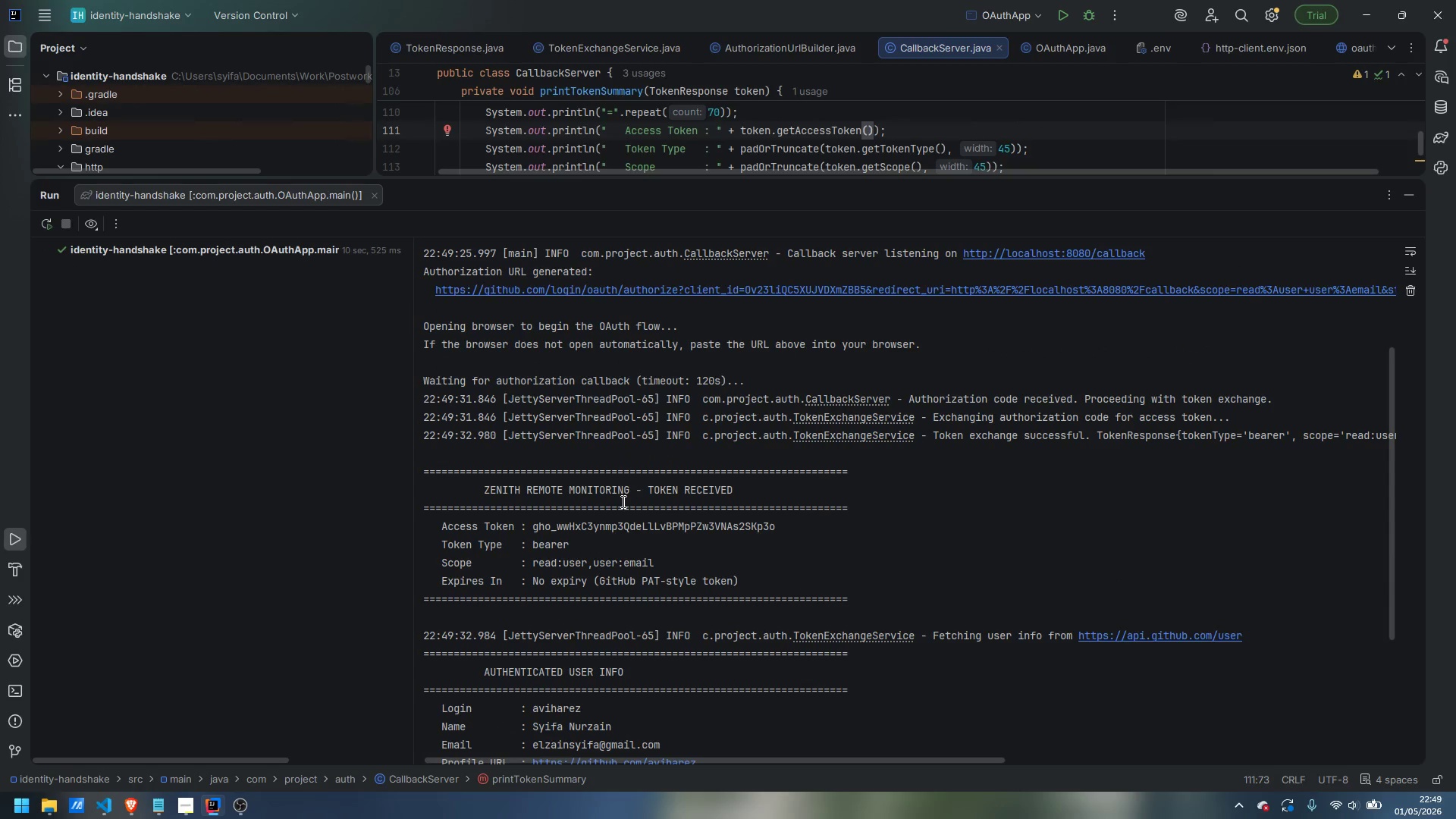 
wait(5.03)
 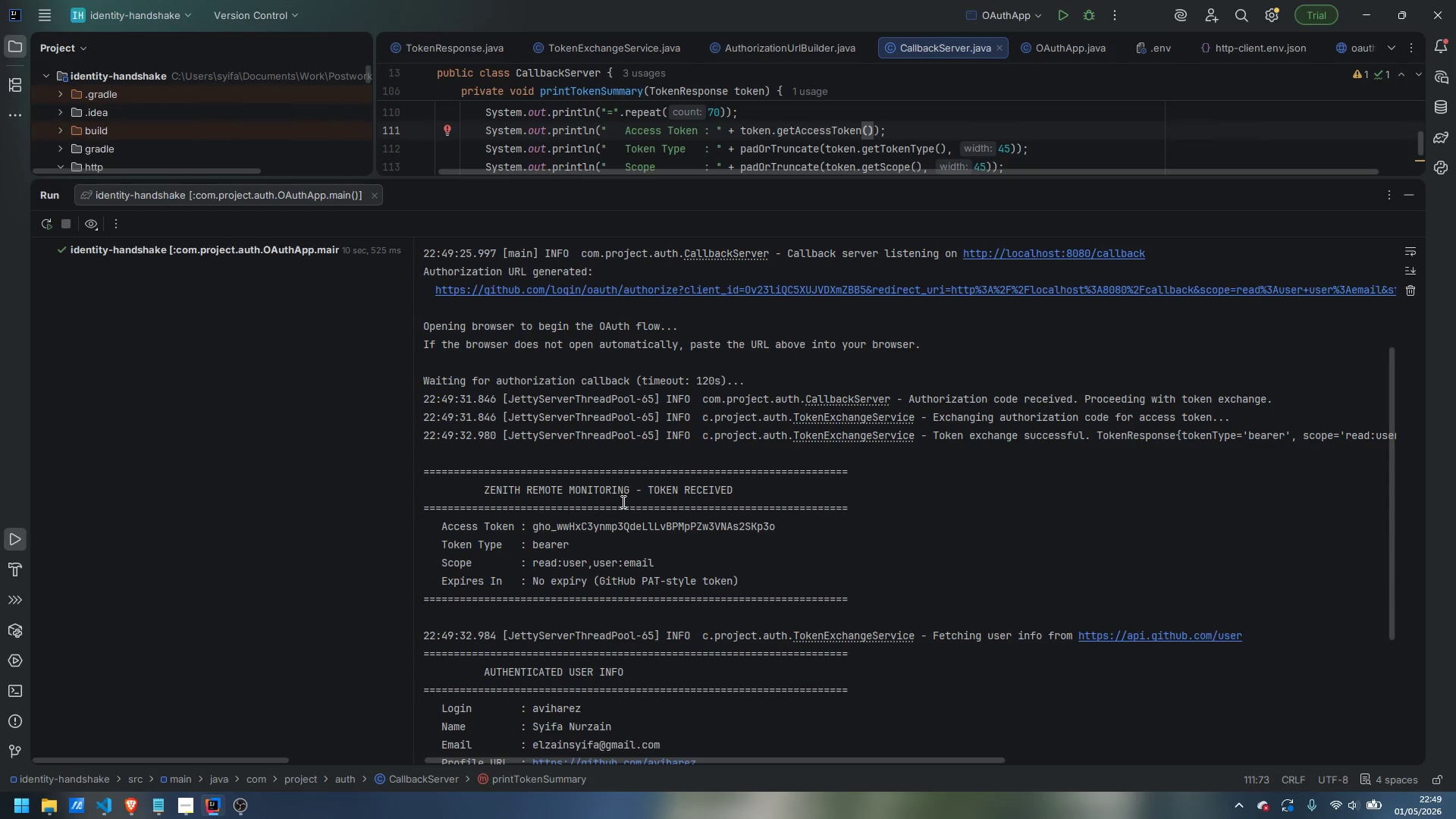 
scroll: coordinate [622, 501], scroll_direction: down, amount: 1.0
 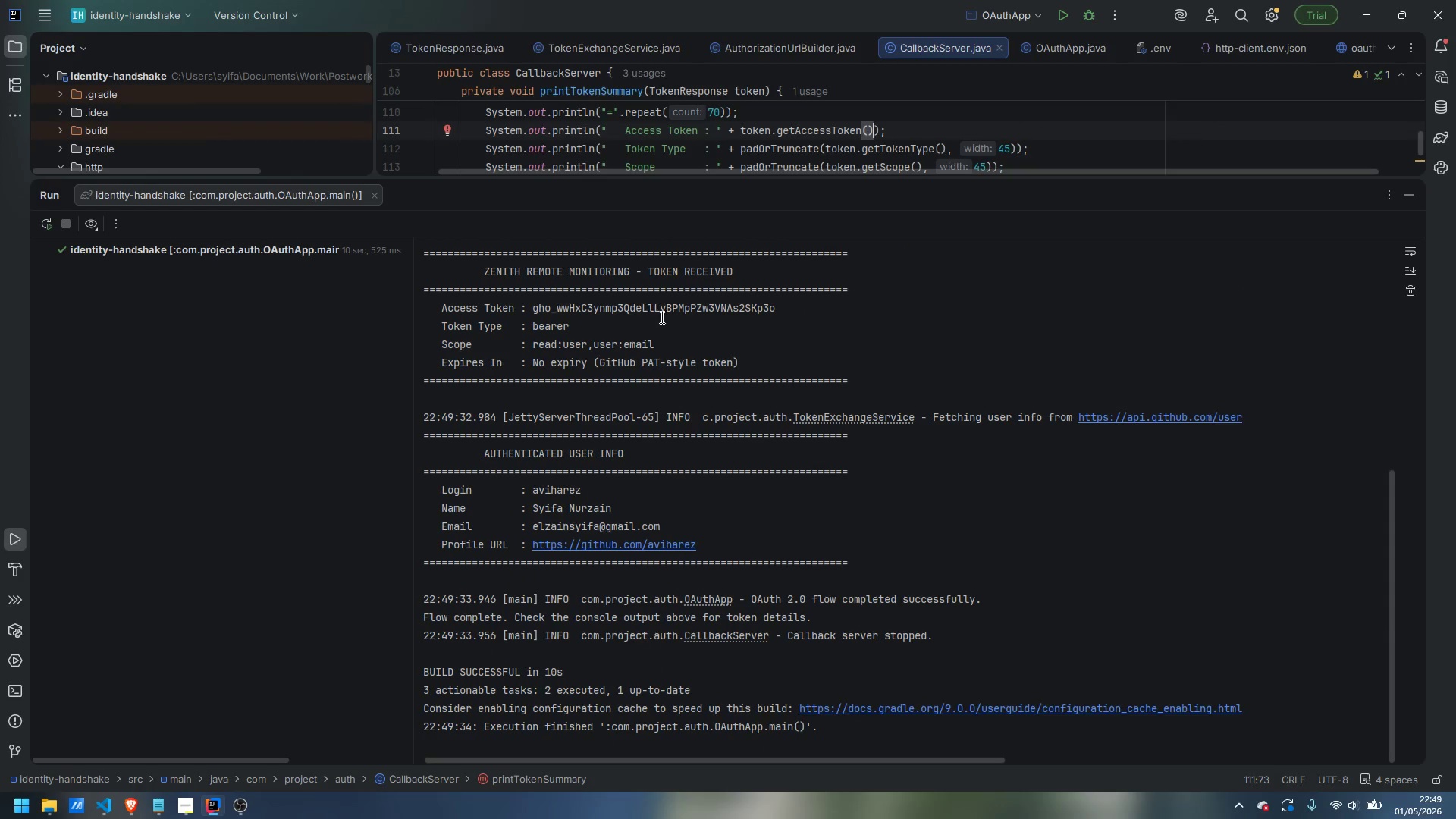 
double_click([630, 310])
 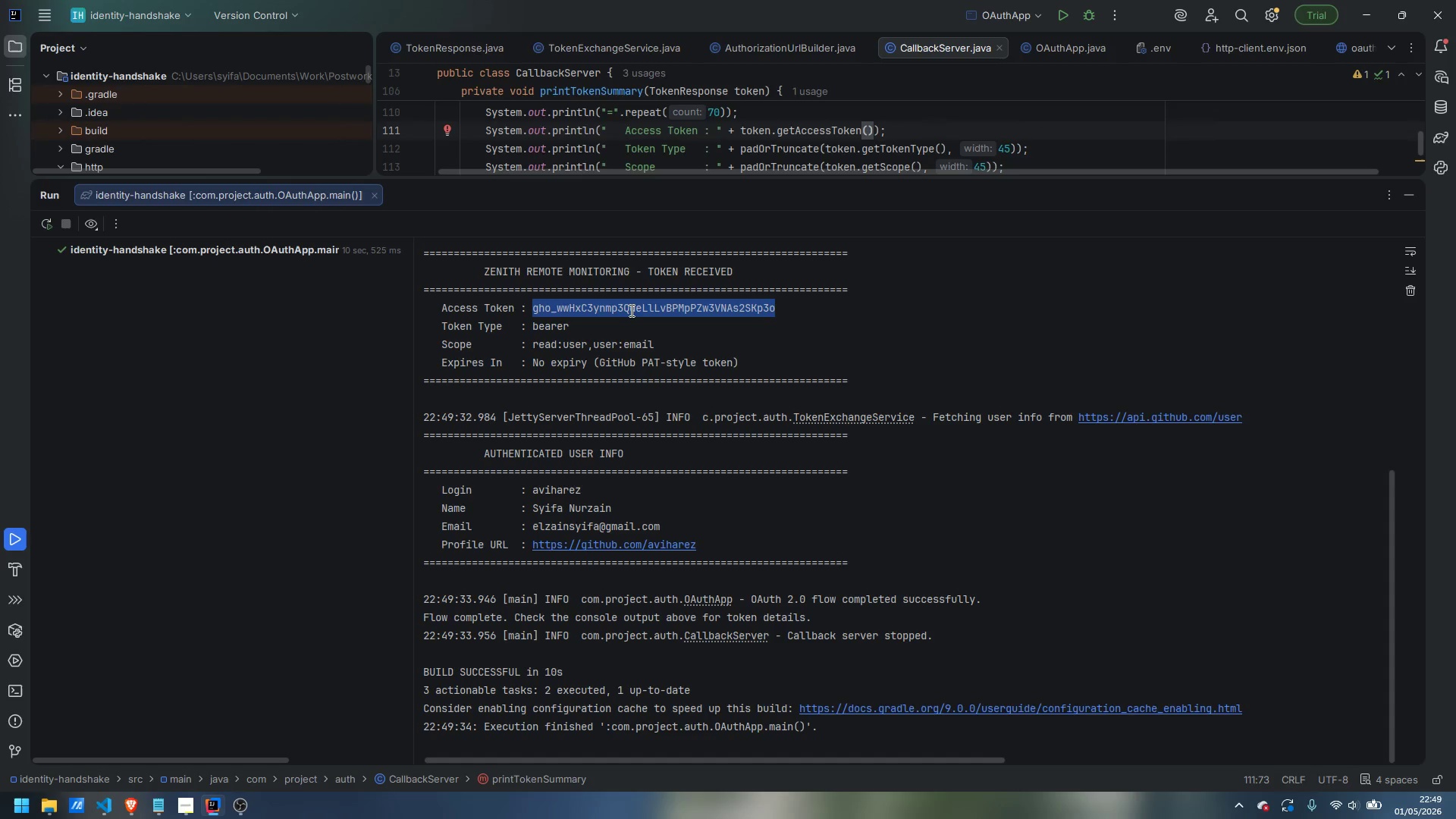 
key(Control+ControlLeft)
 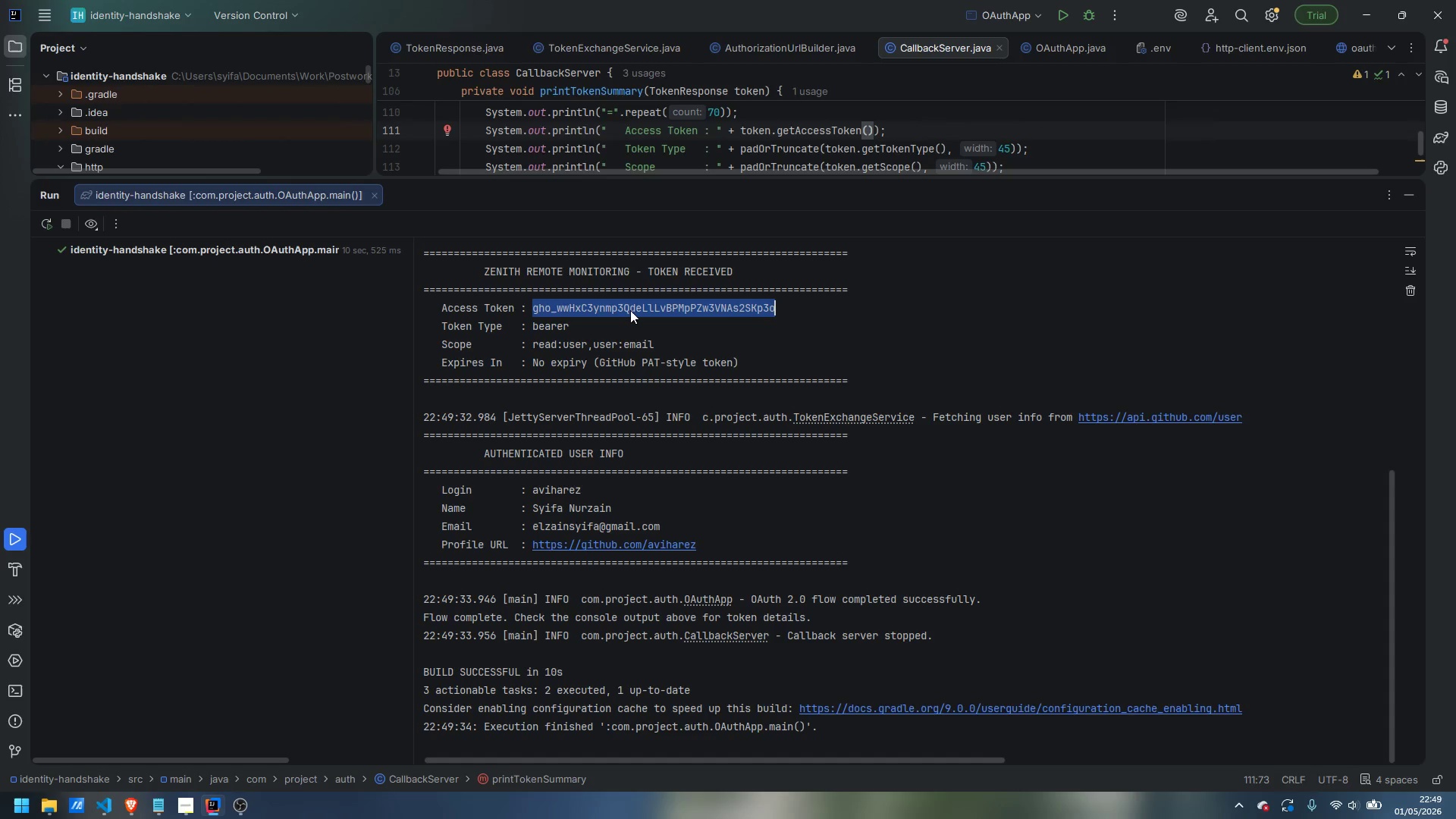 
key(Control+C)
 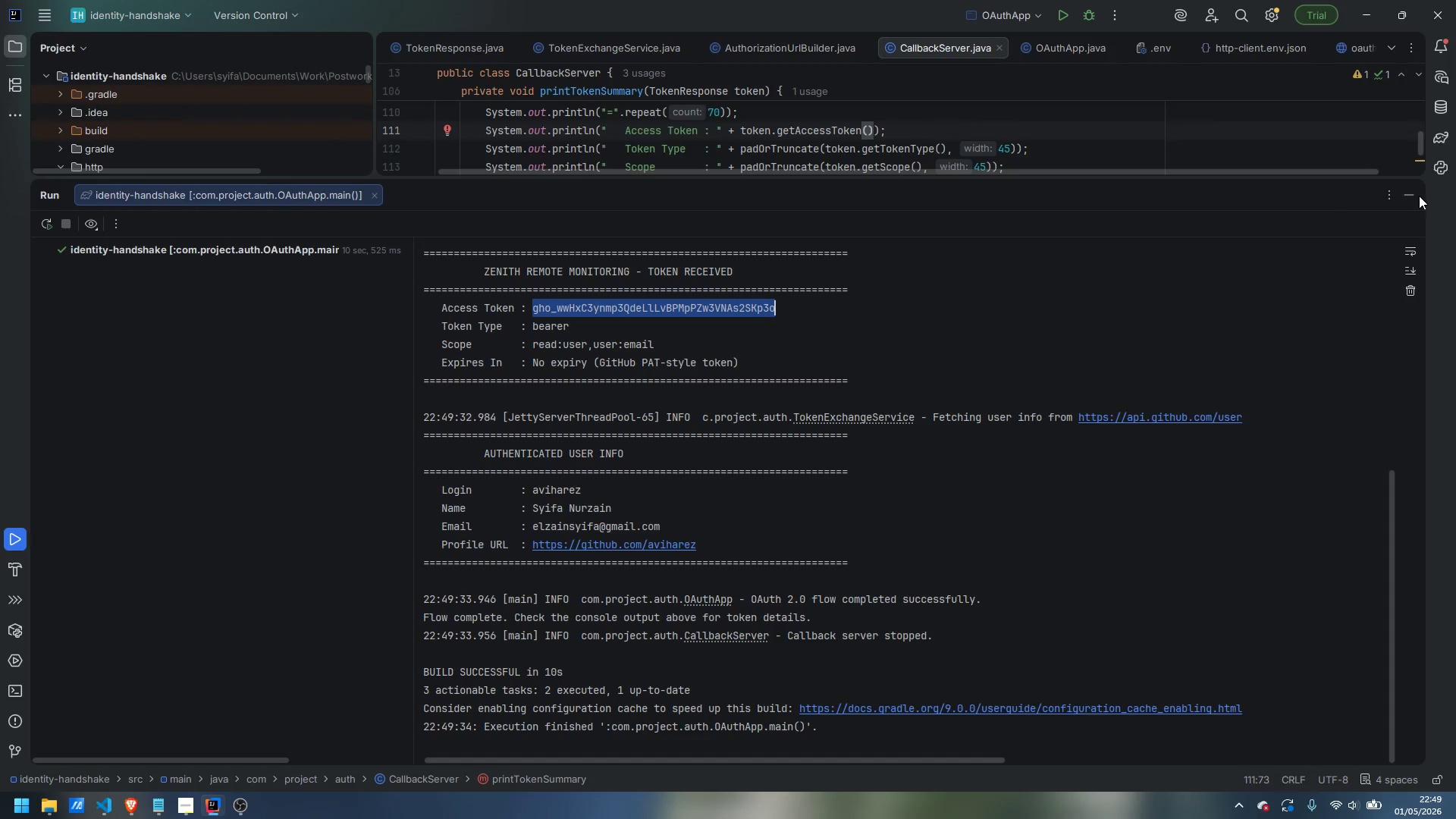 
left_click([1416, 196])
 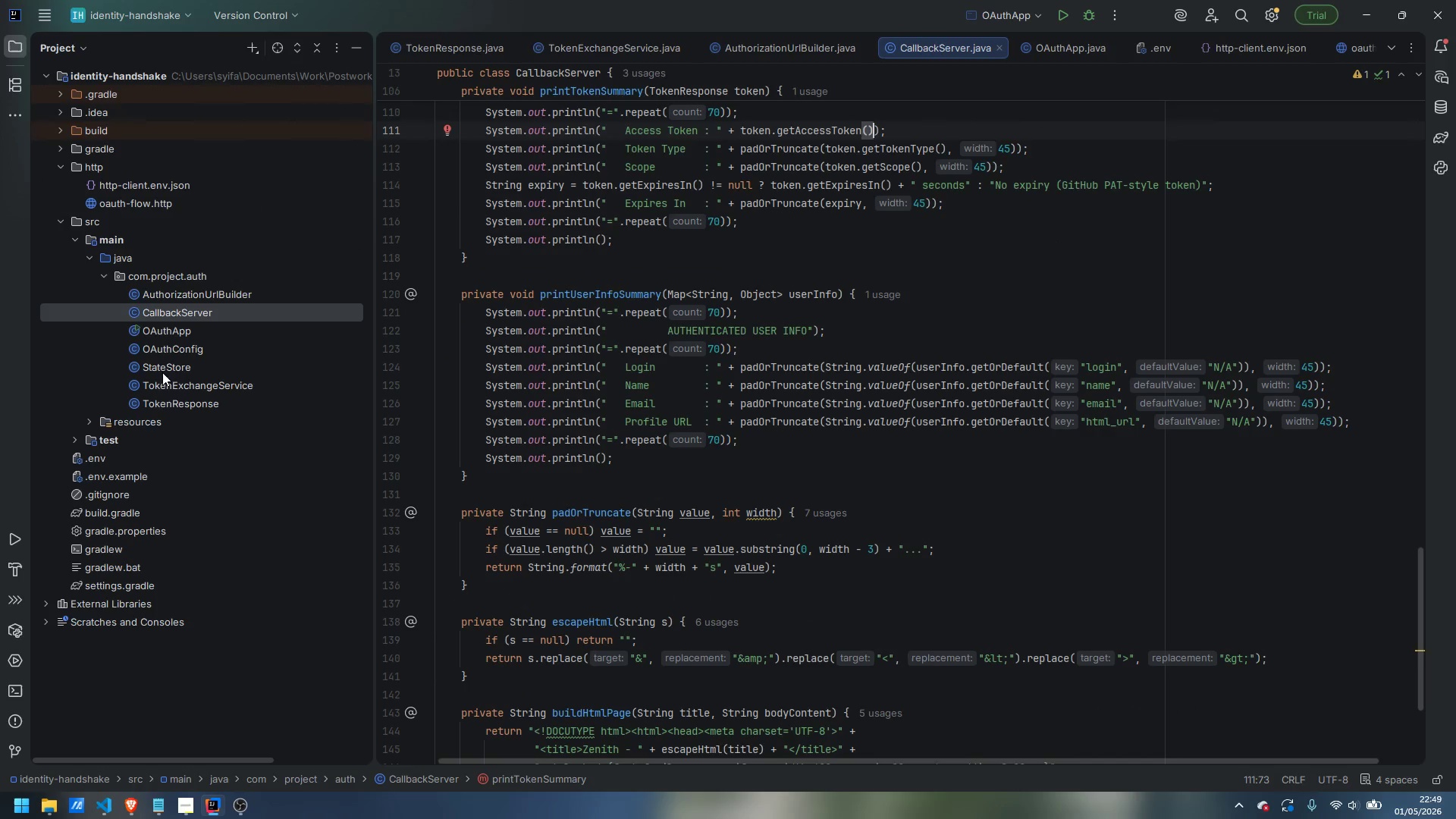 
wait(7.06)
 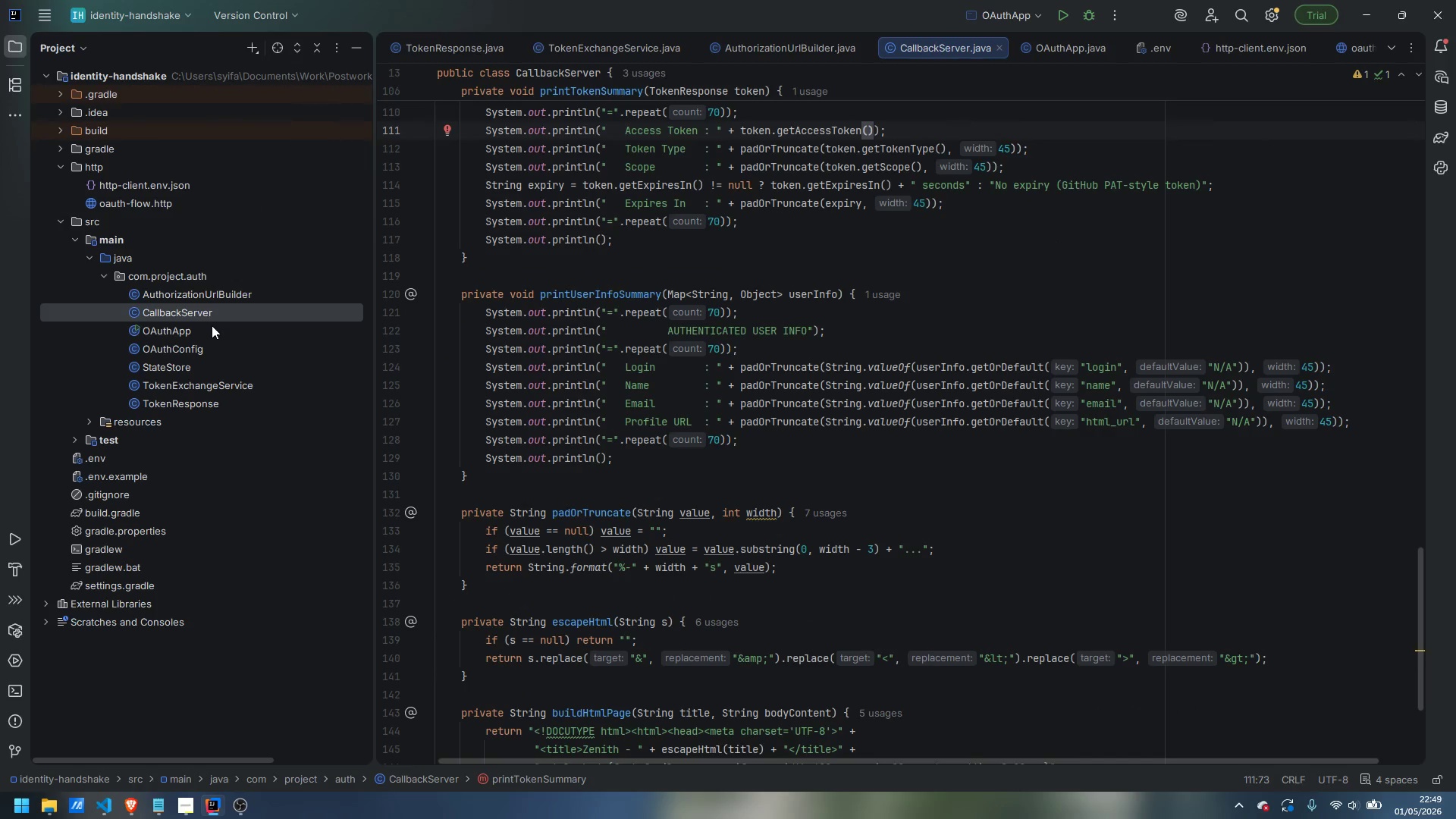 
double_click([141, 198])
 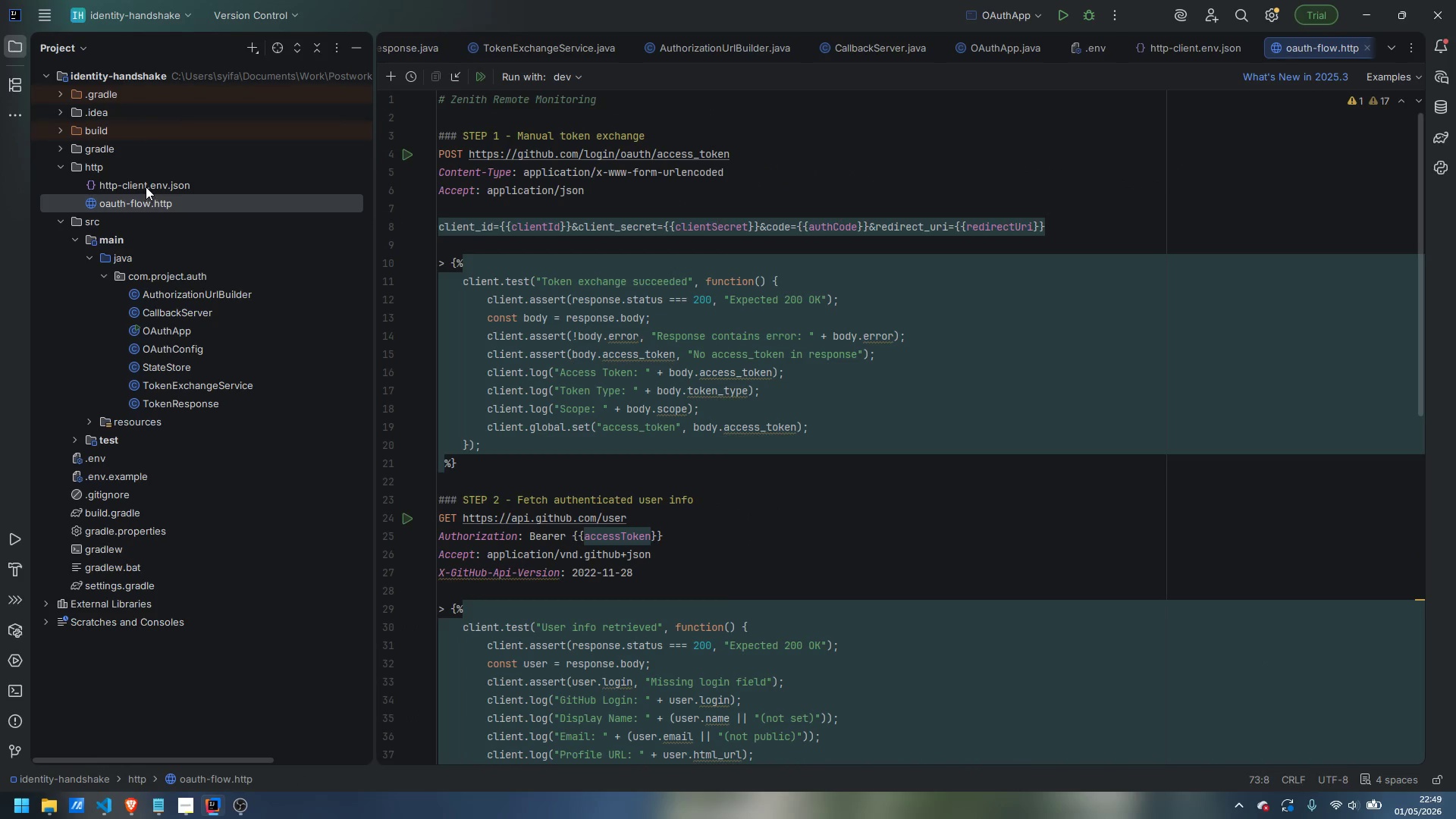 
triple_click([146, 187])
 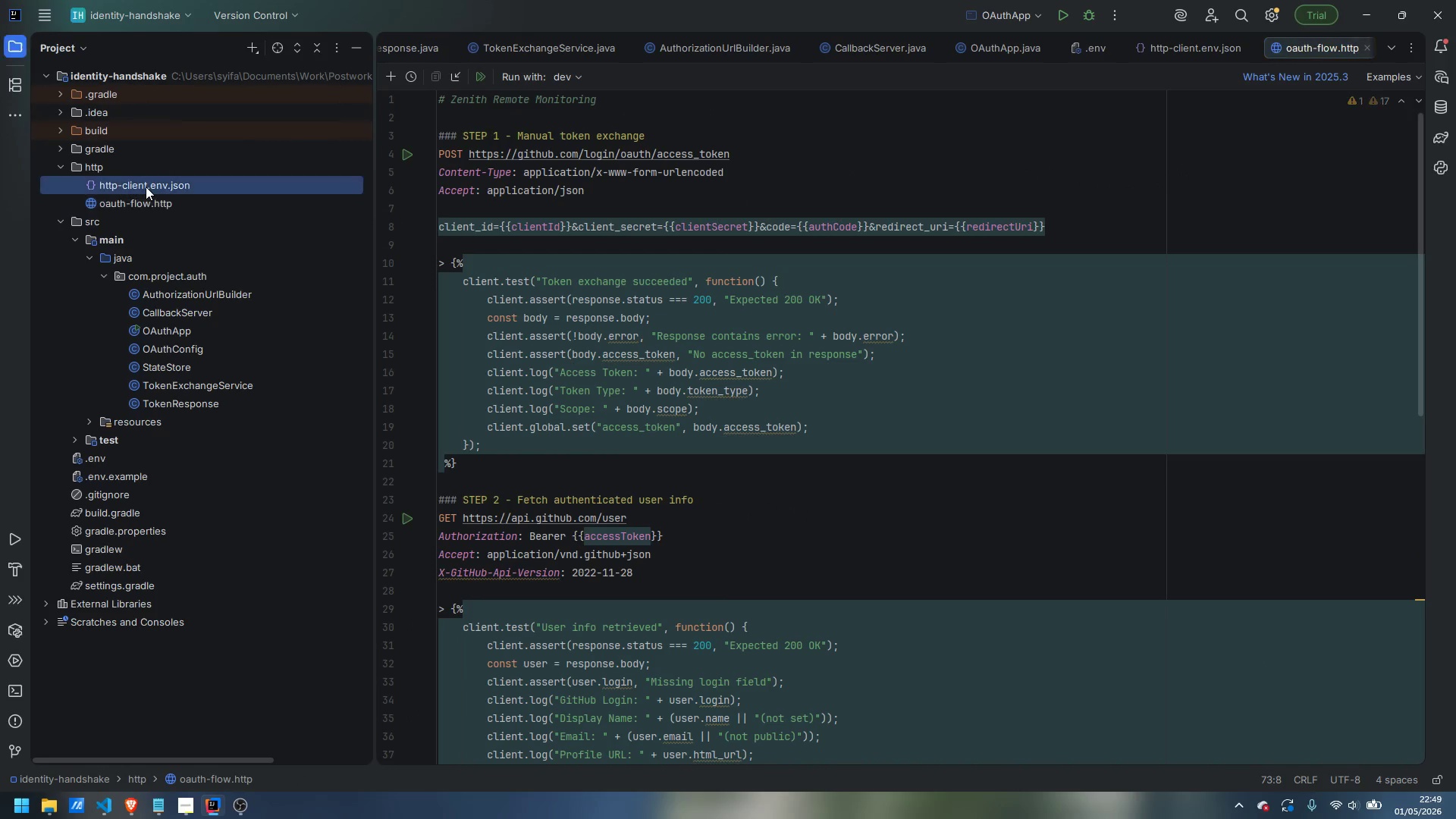 
triple_click([146, 187])
 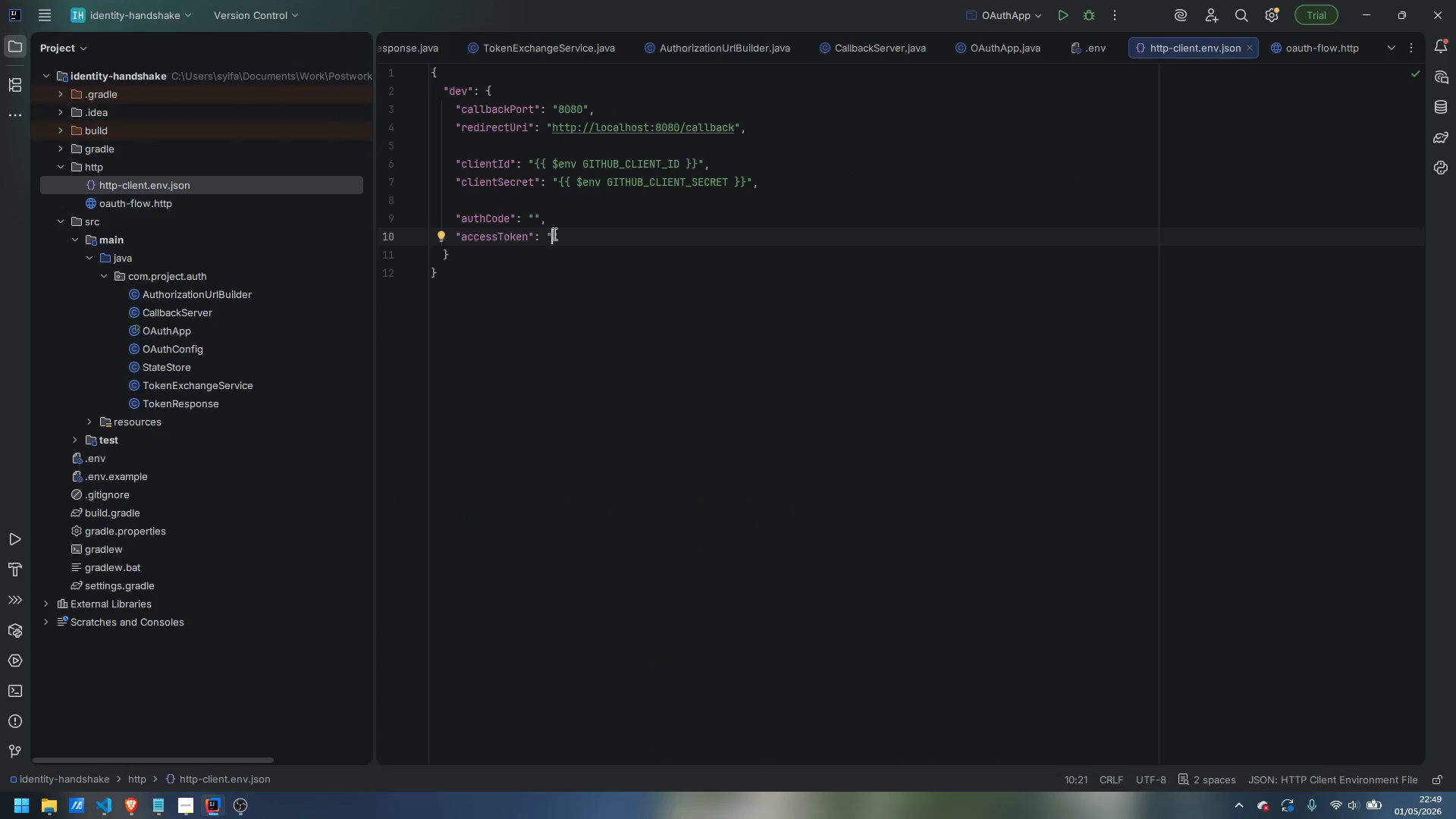 
key(Control+V)
 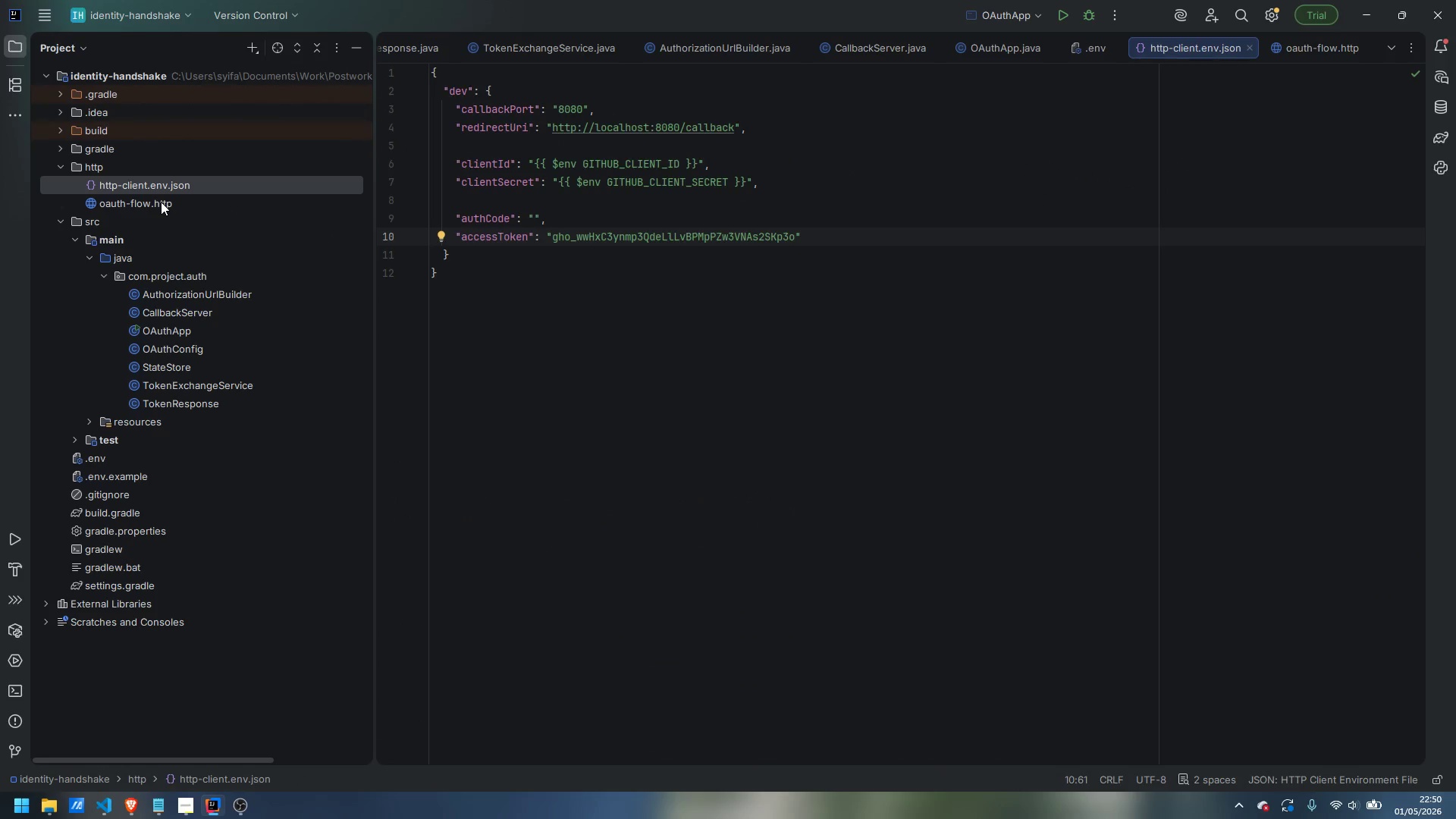 
double_click([161, 202])
 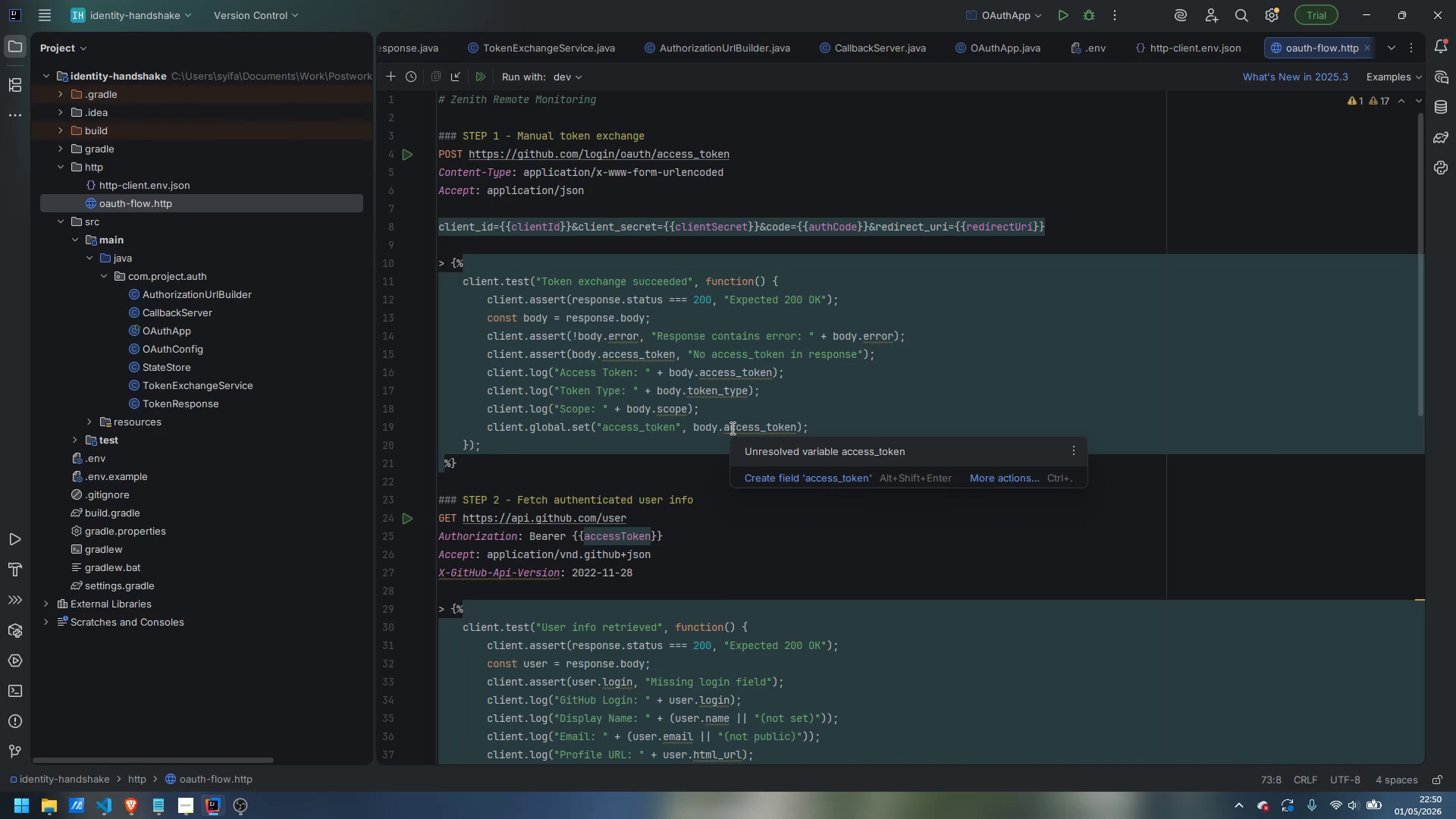 
wait(38.67)
 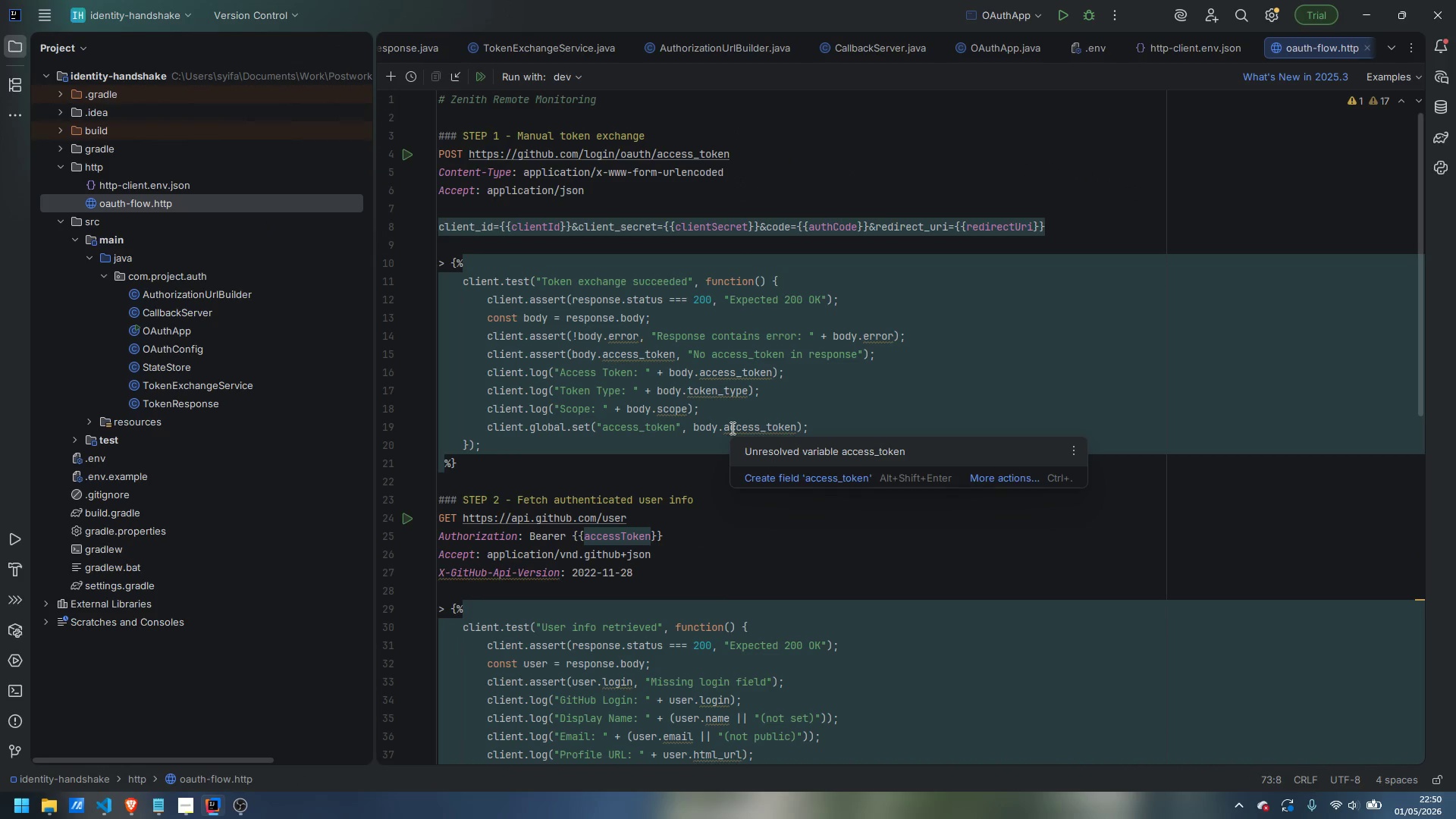 
scroll: coordinate [658, 410], scroll_direction: down, amount: 4.0
 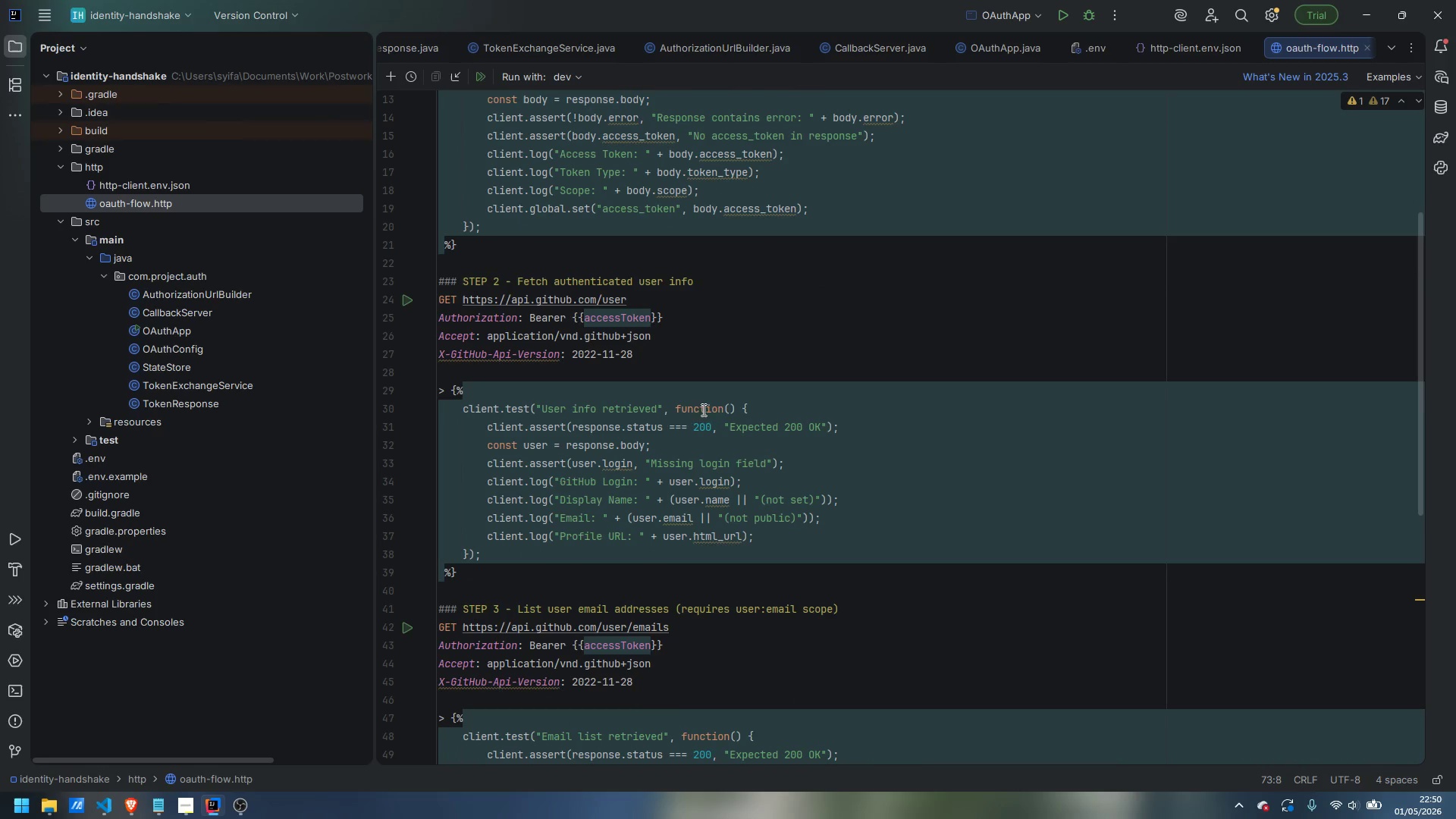 
mouse_move([734, 392])
 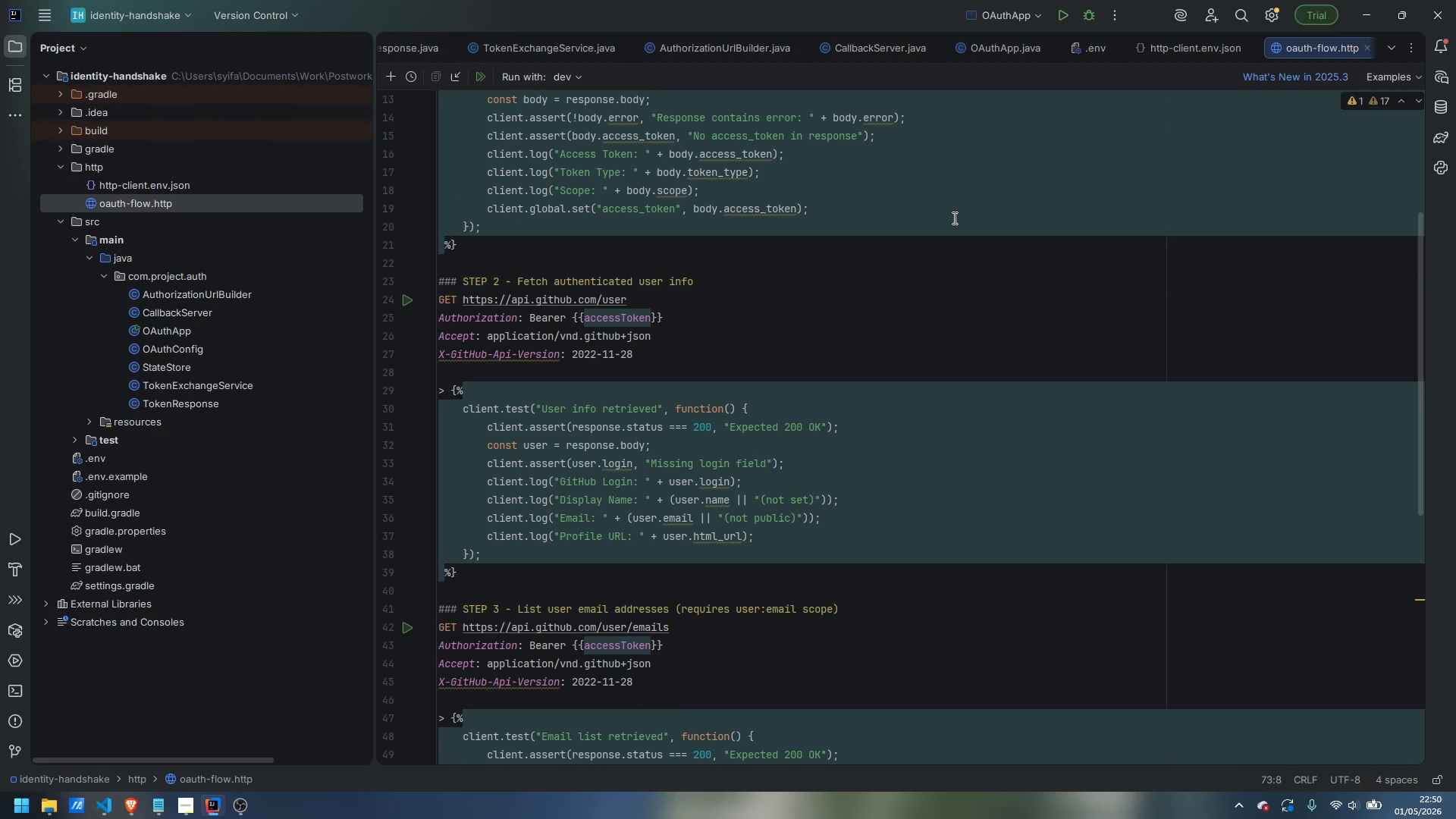 
wait(12.05)
 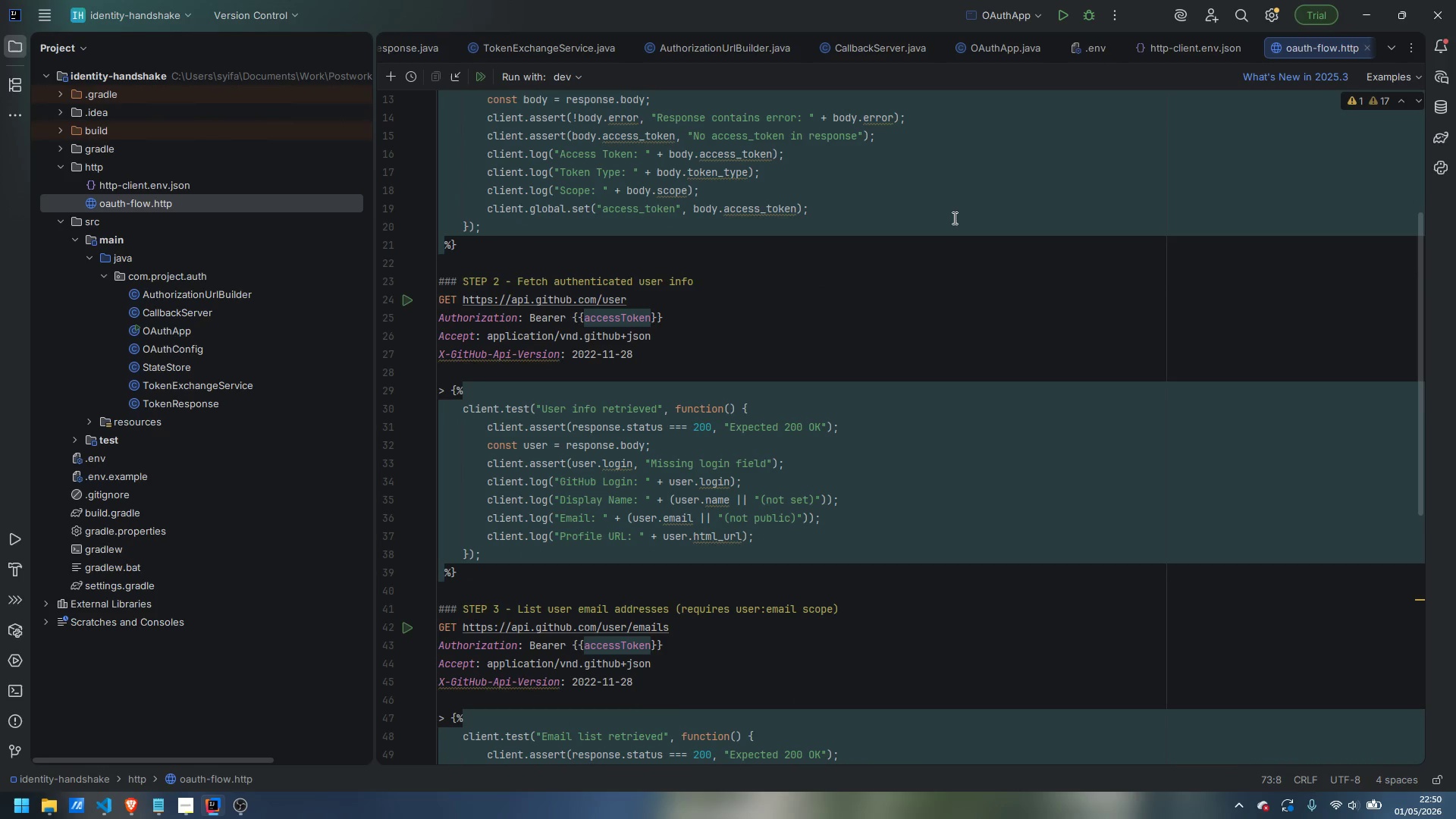 
scroll: coordinate [874, 331], scroll_direction: up, amount: 1.0
 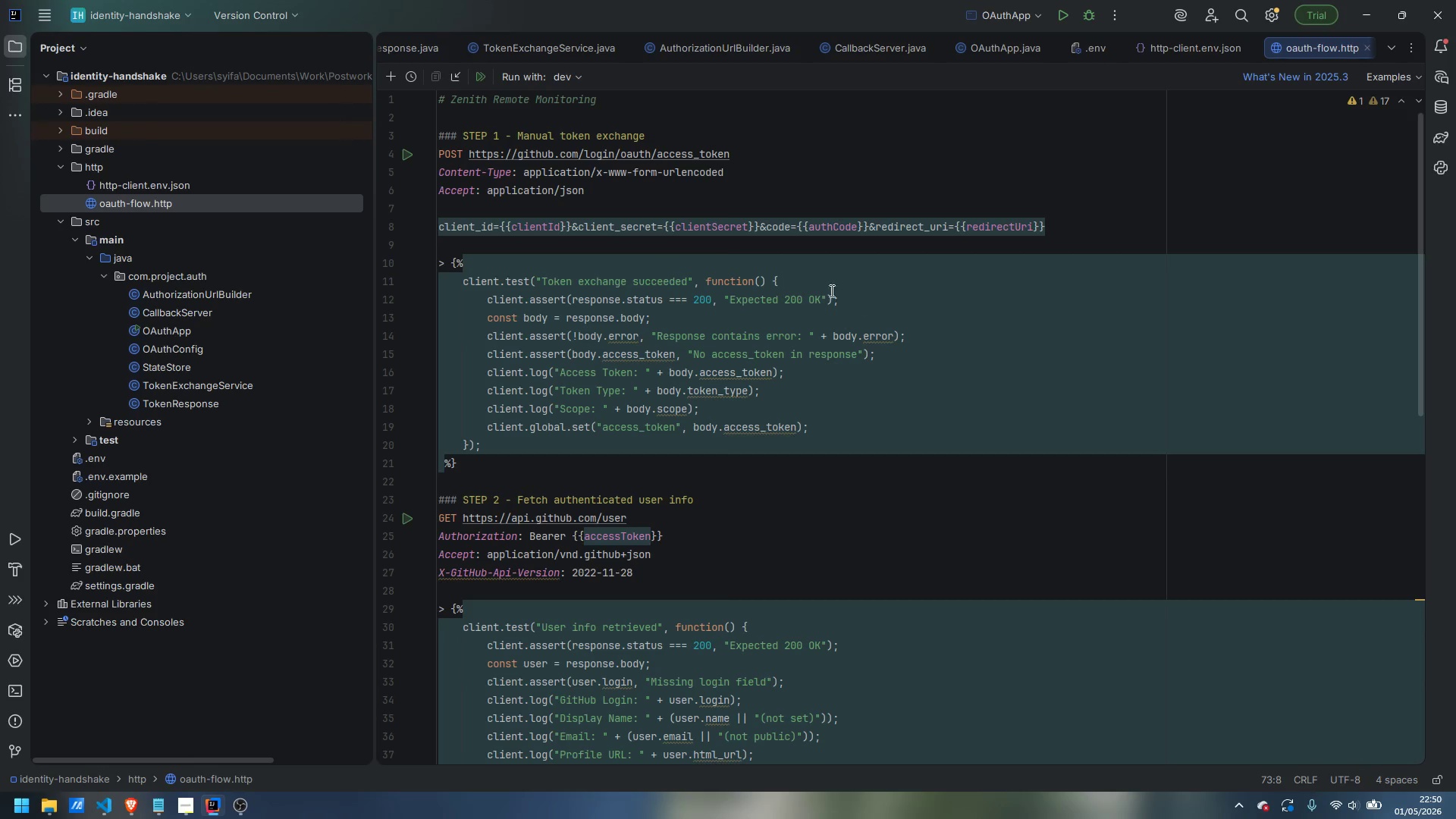 
left_click([14, 538])
 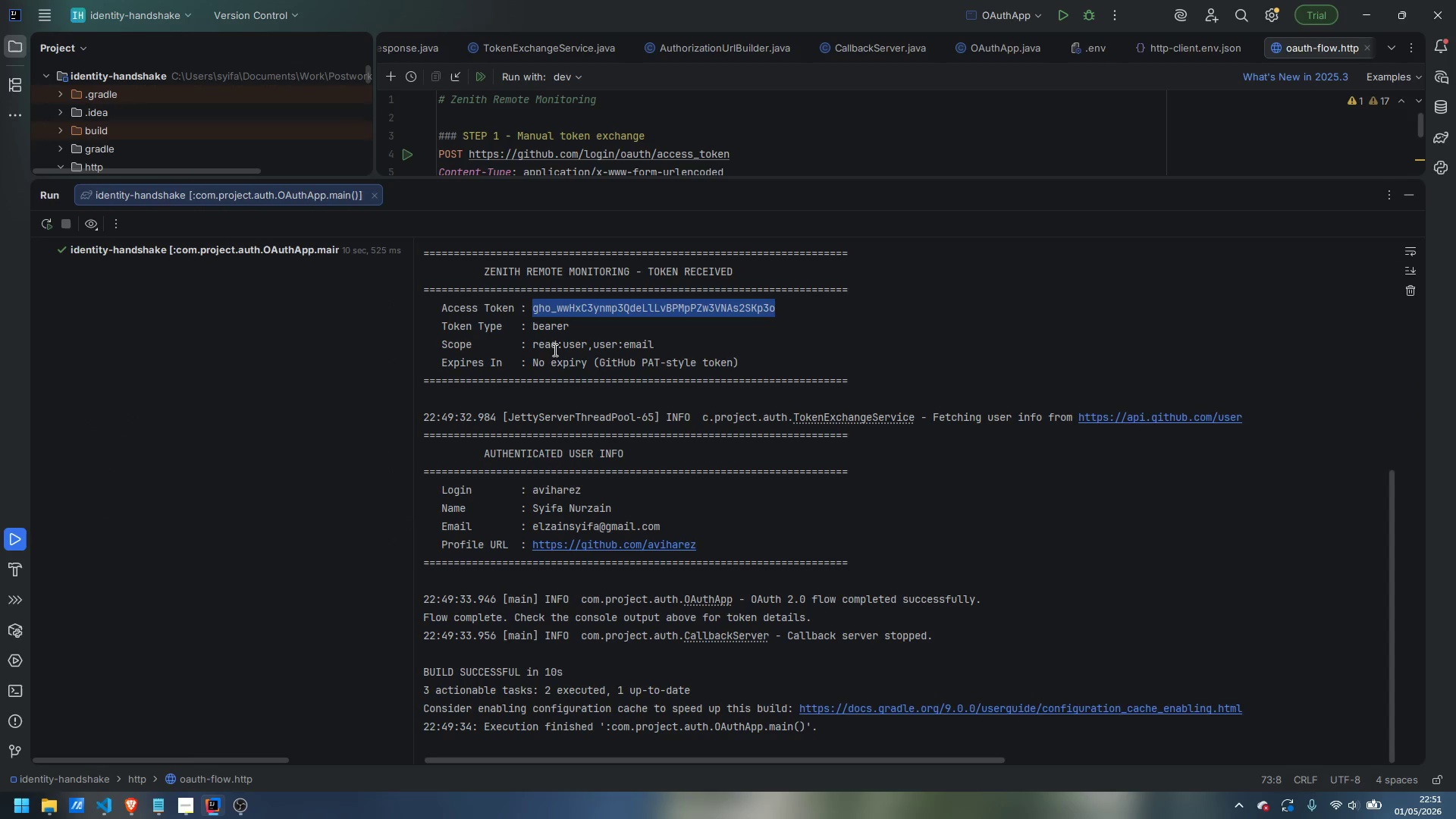 
scroll: coordinate [709, 514], scroll_direction: up, amount: 4.0
 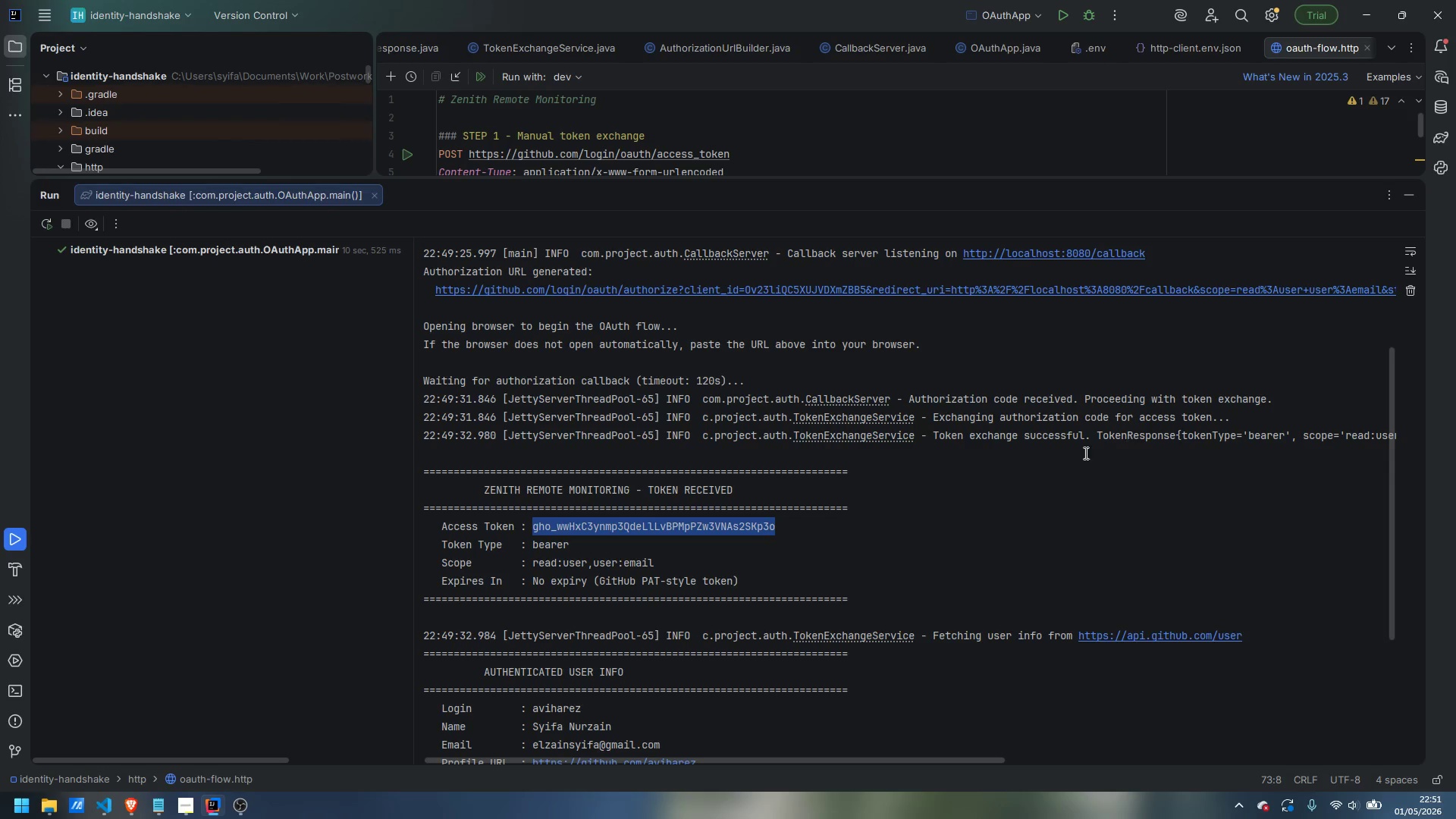 
wait(9.69)
 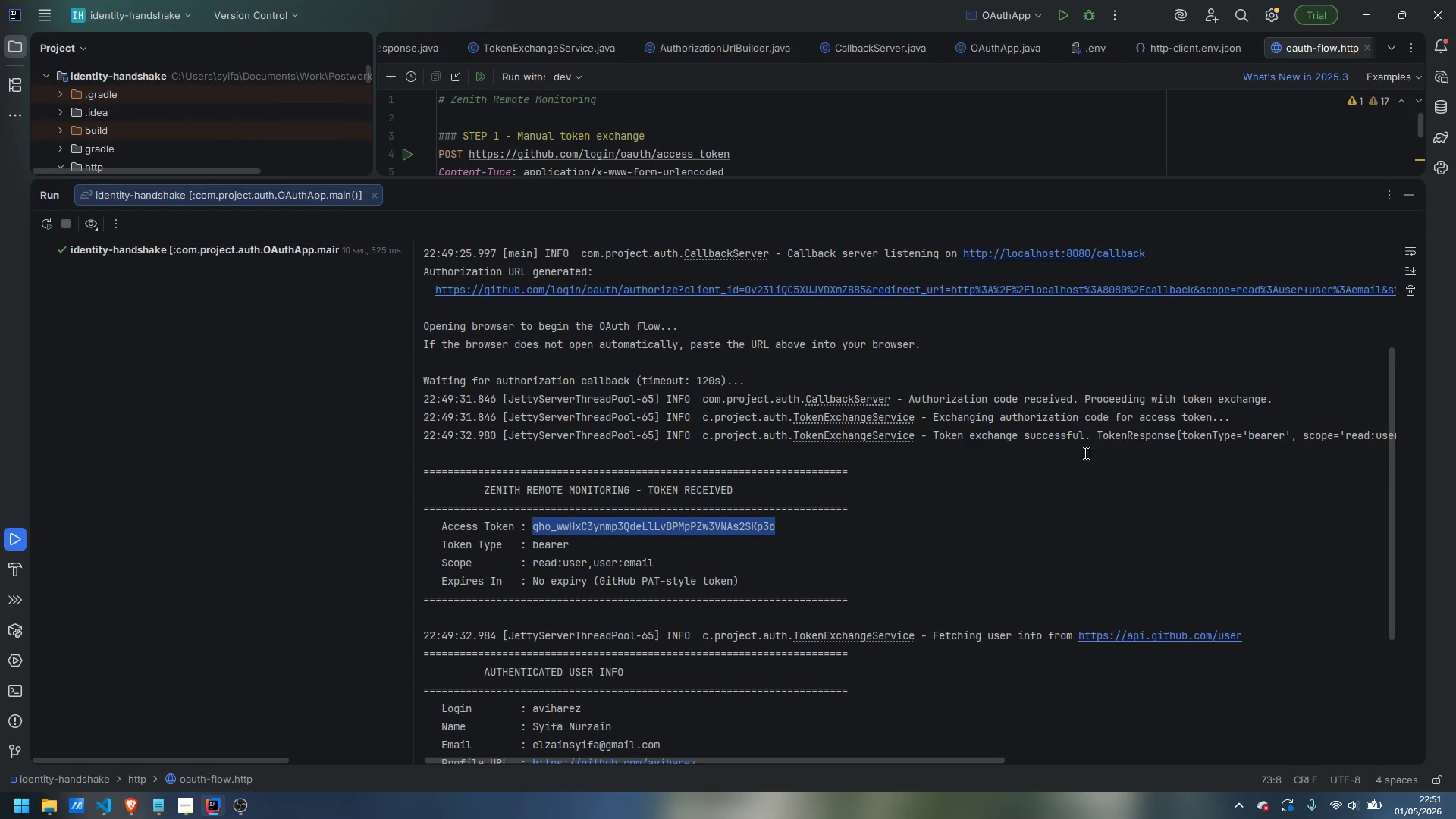 
scroll: coordinate [1025, 517], scroll_direction: down, amount: 3.0
 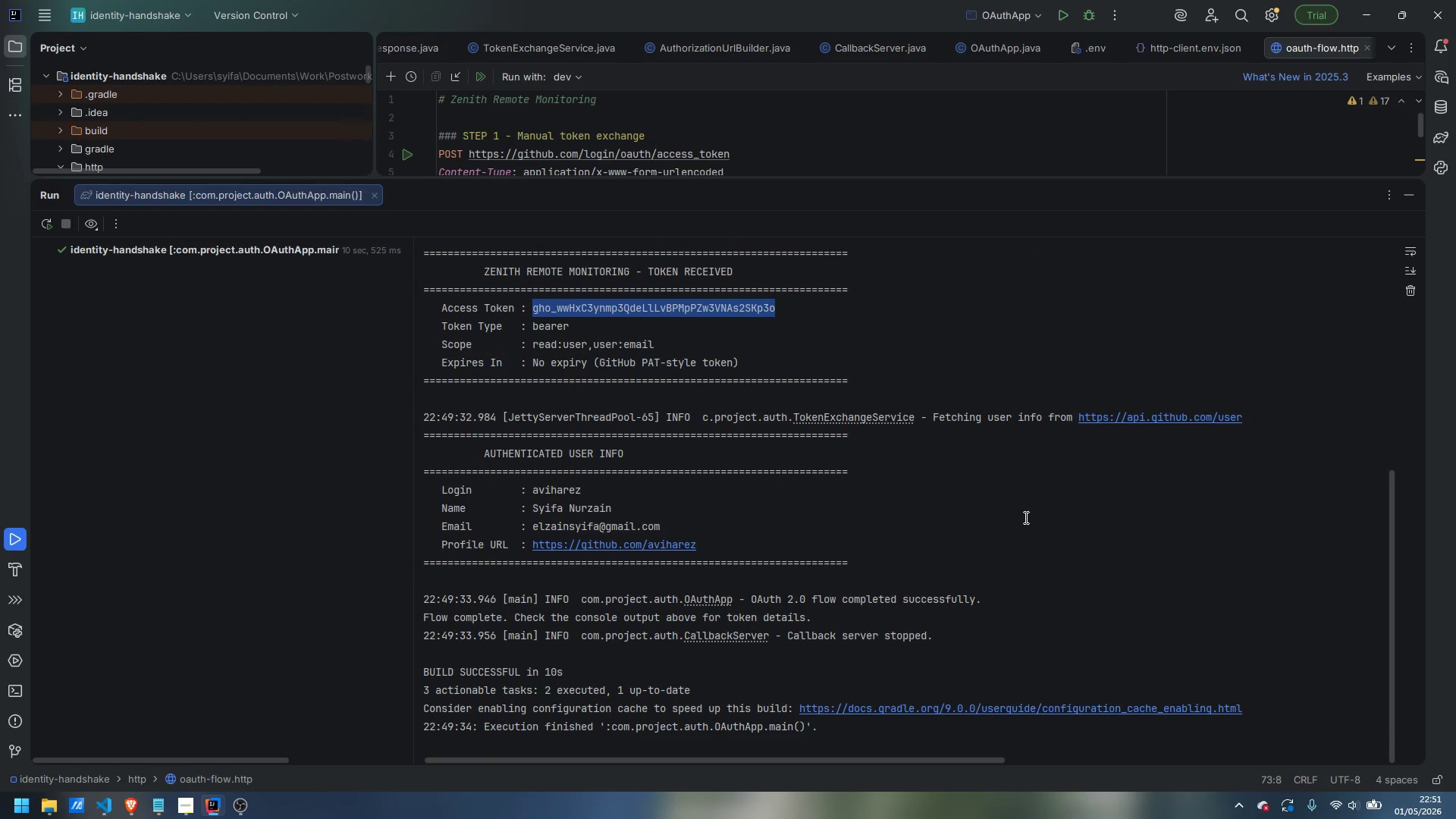 
scroll: coordinate [1025, 517], scroll_direction: up, amount: 4.0
 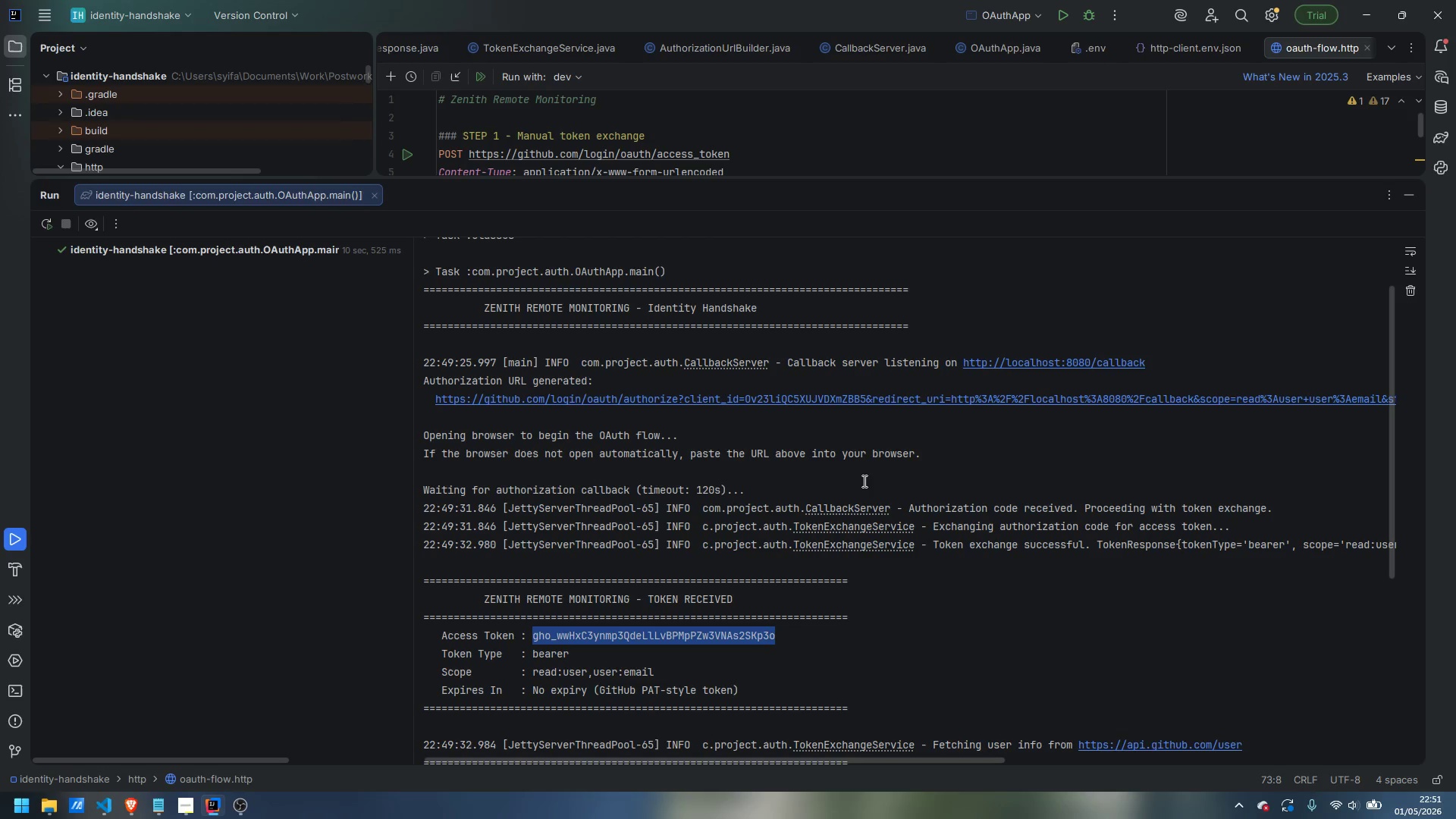 
wait(9.78)
 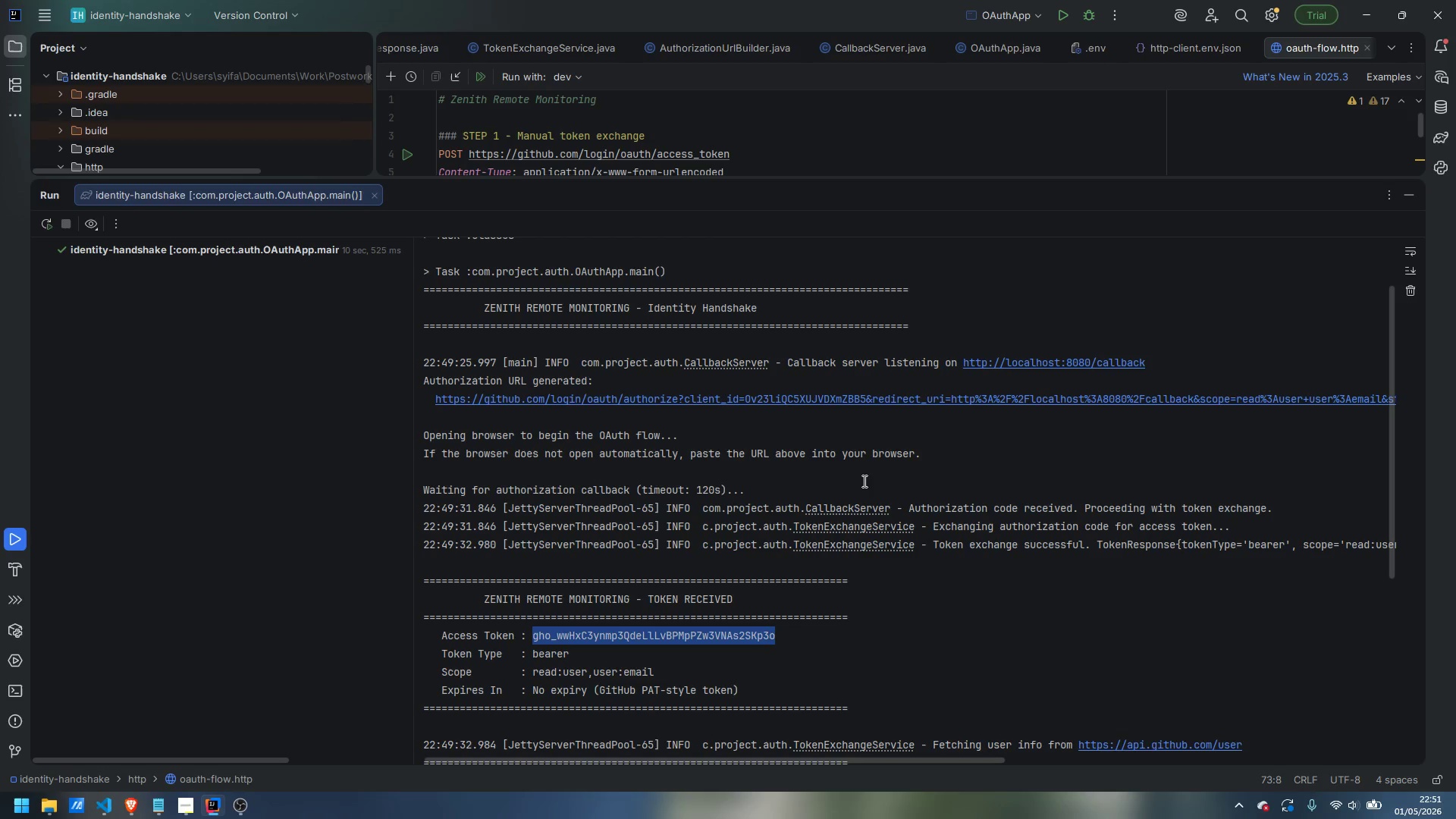 
left_click_drag(start_coordinate=[905, 288], to_coordinate=[843, 287])
 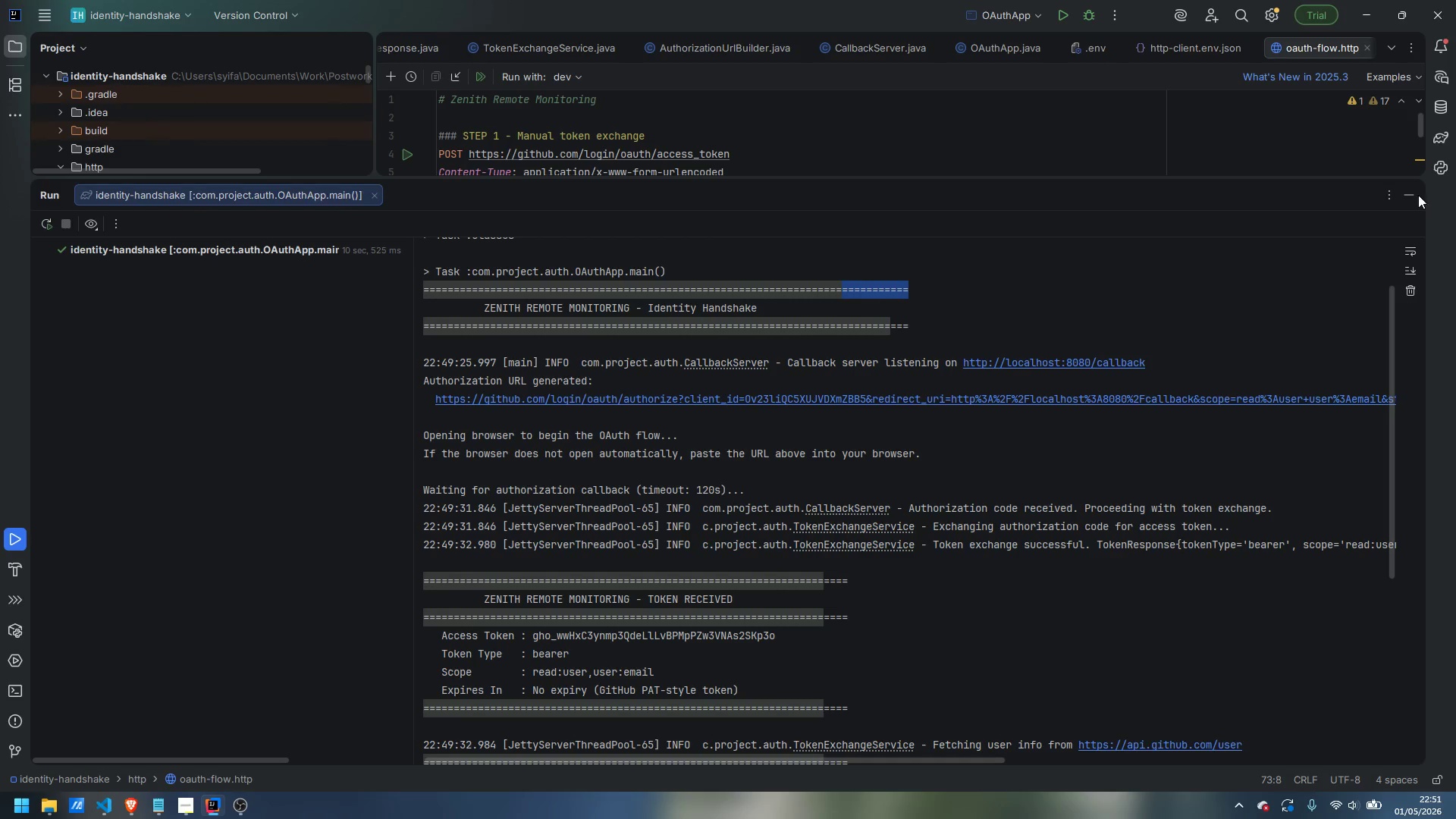 
left_click([1412, 197])
 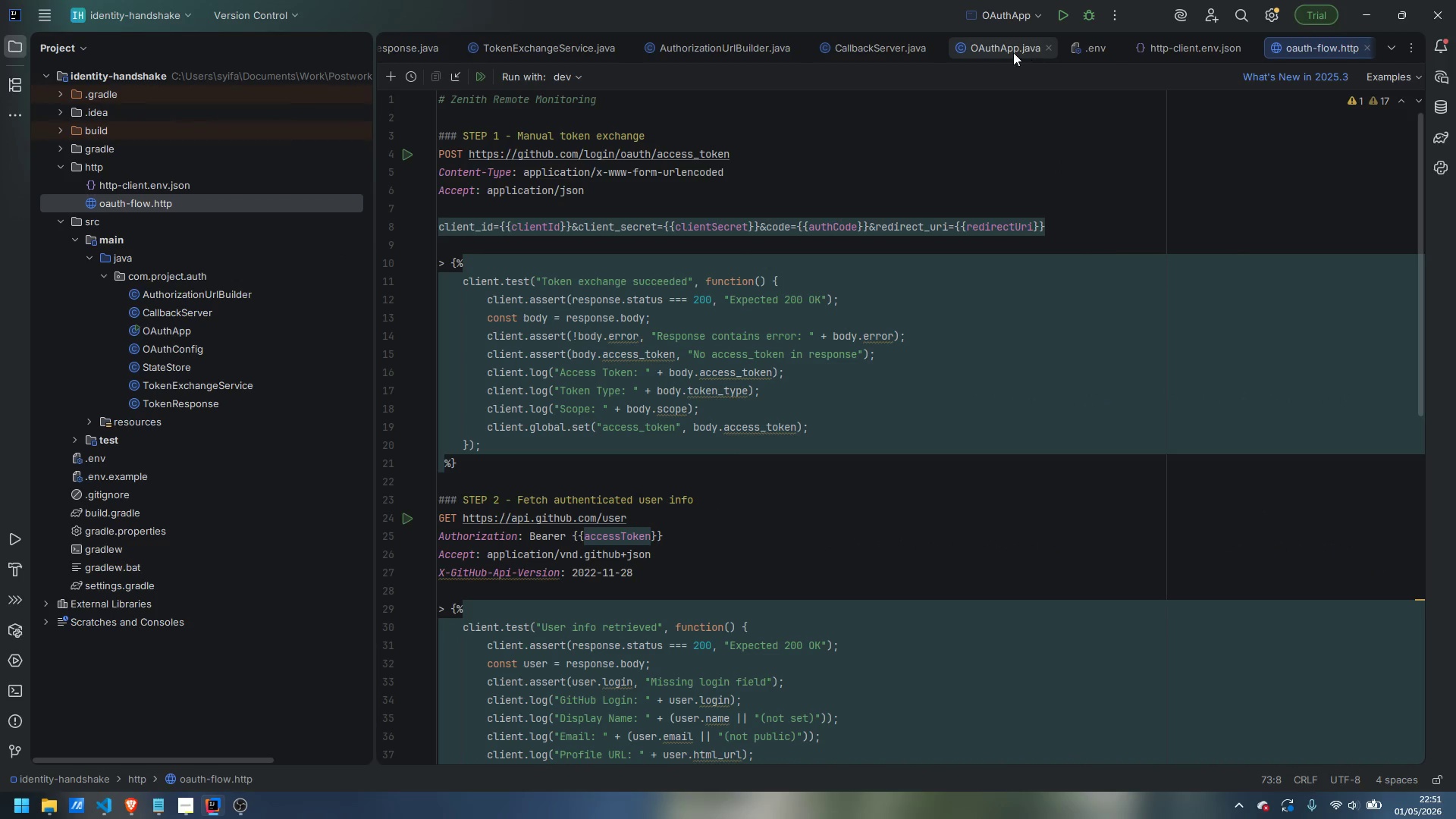 
left_click([1008, 52])
 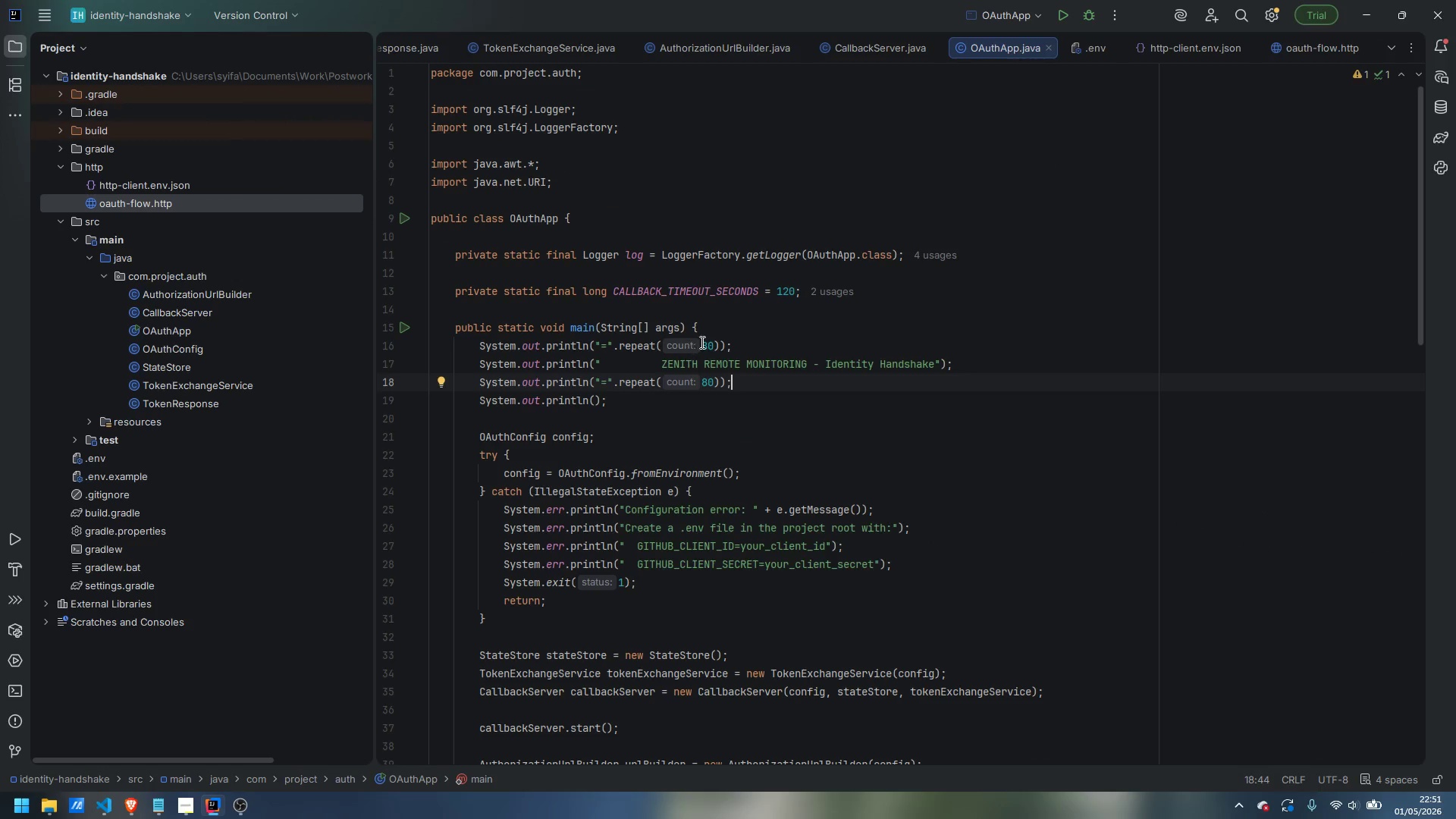 
left_click([706, 342])
 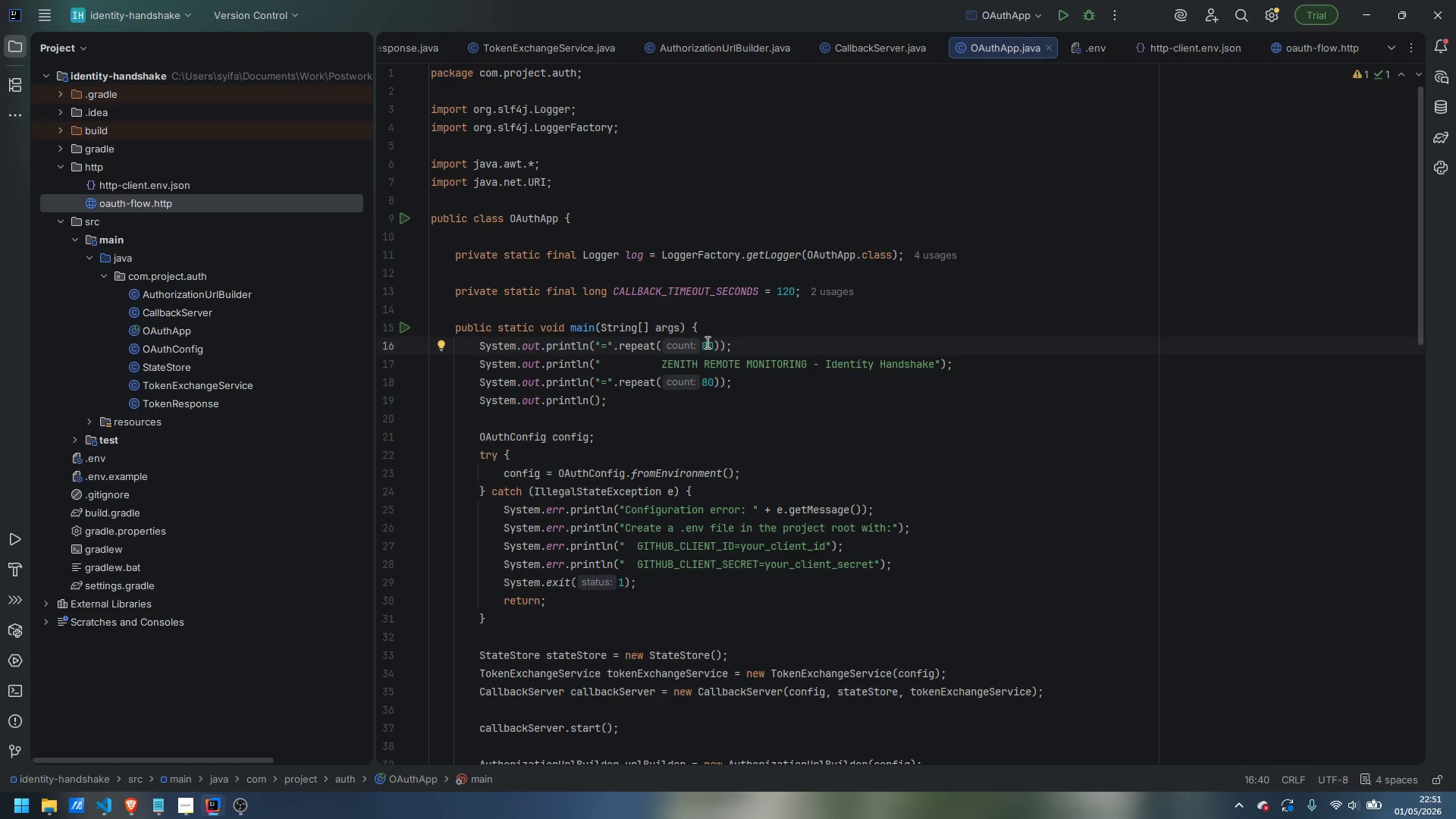 
key(Backspace)
 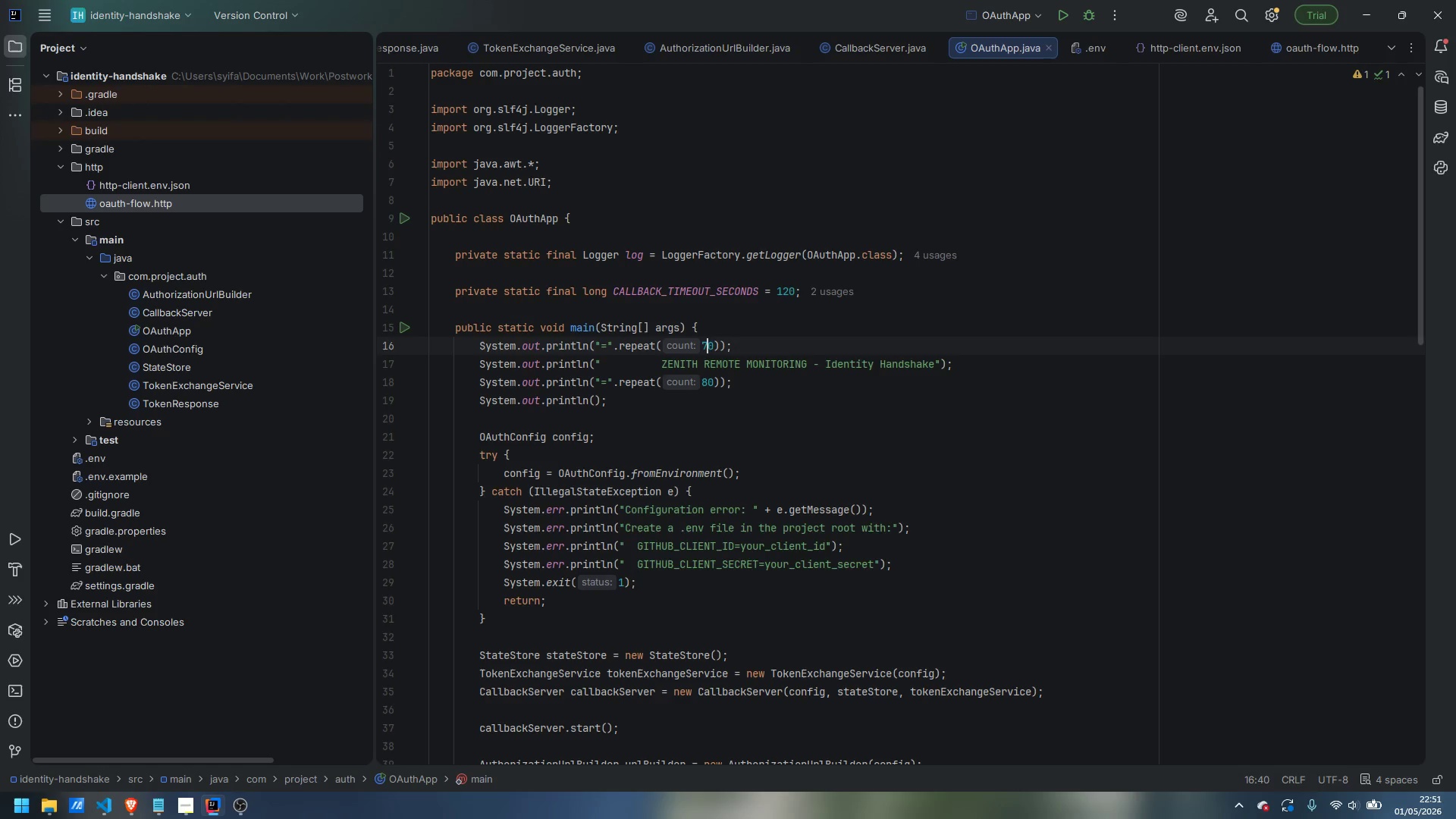 
key(7)
 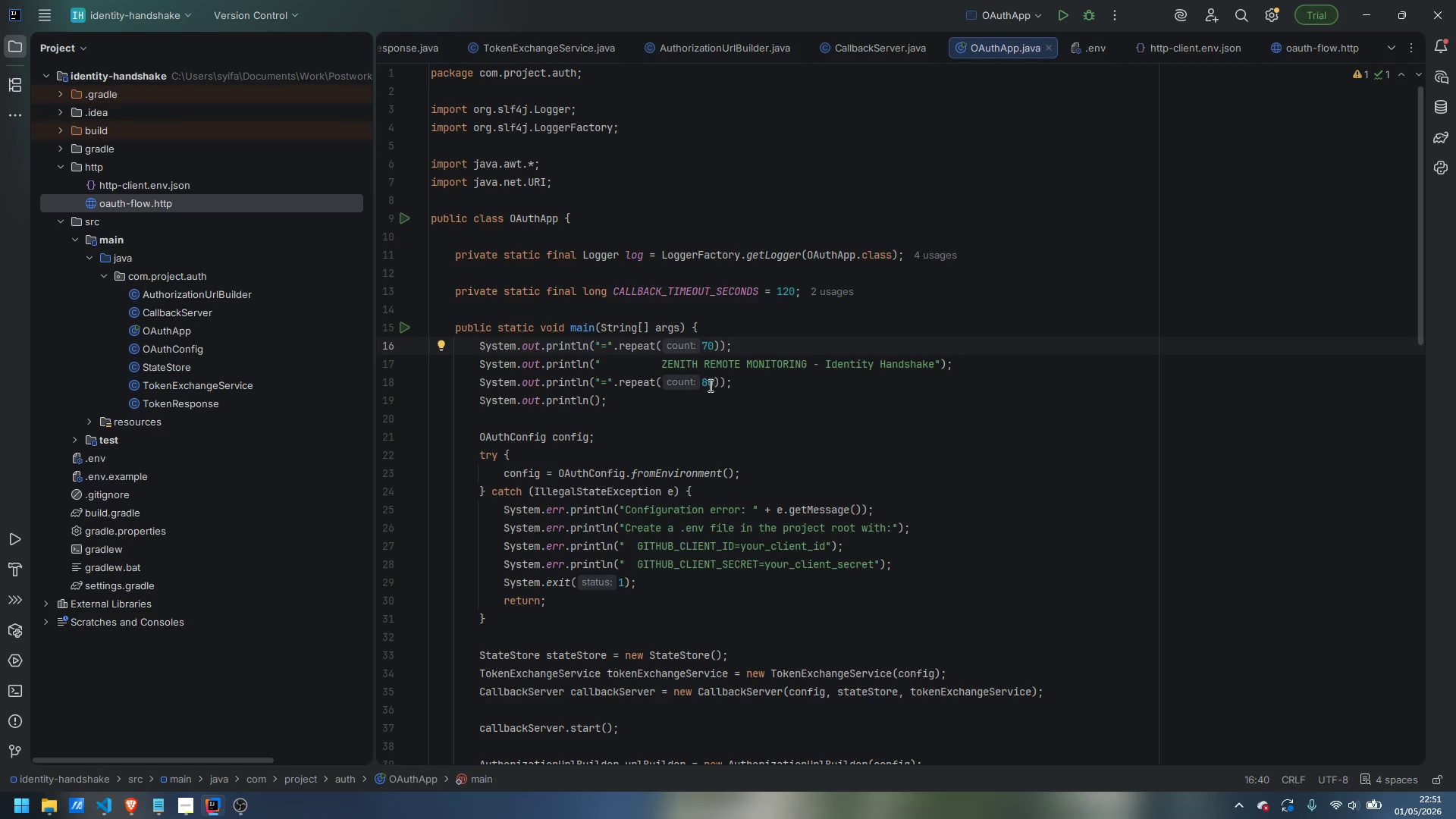 
left_click([704, 384])
 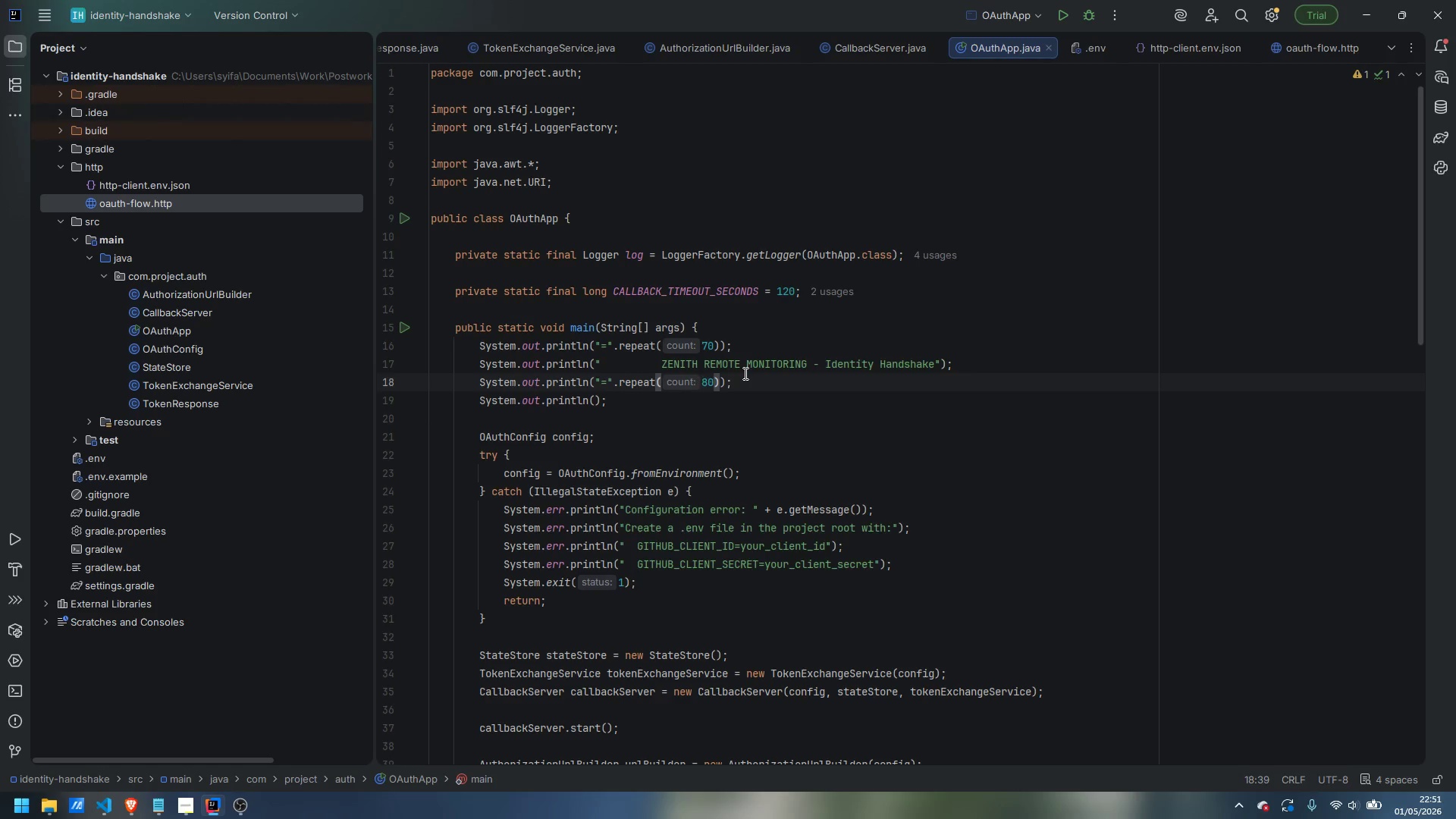 
key(ArrowRight)
 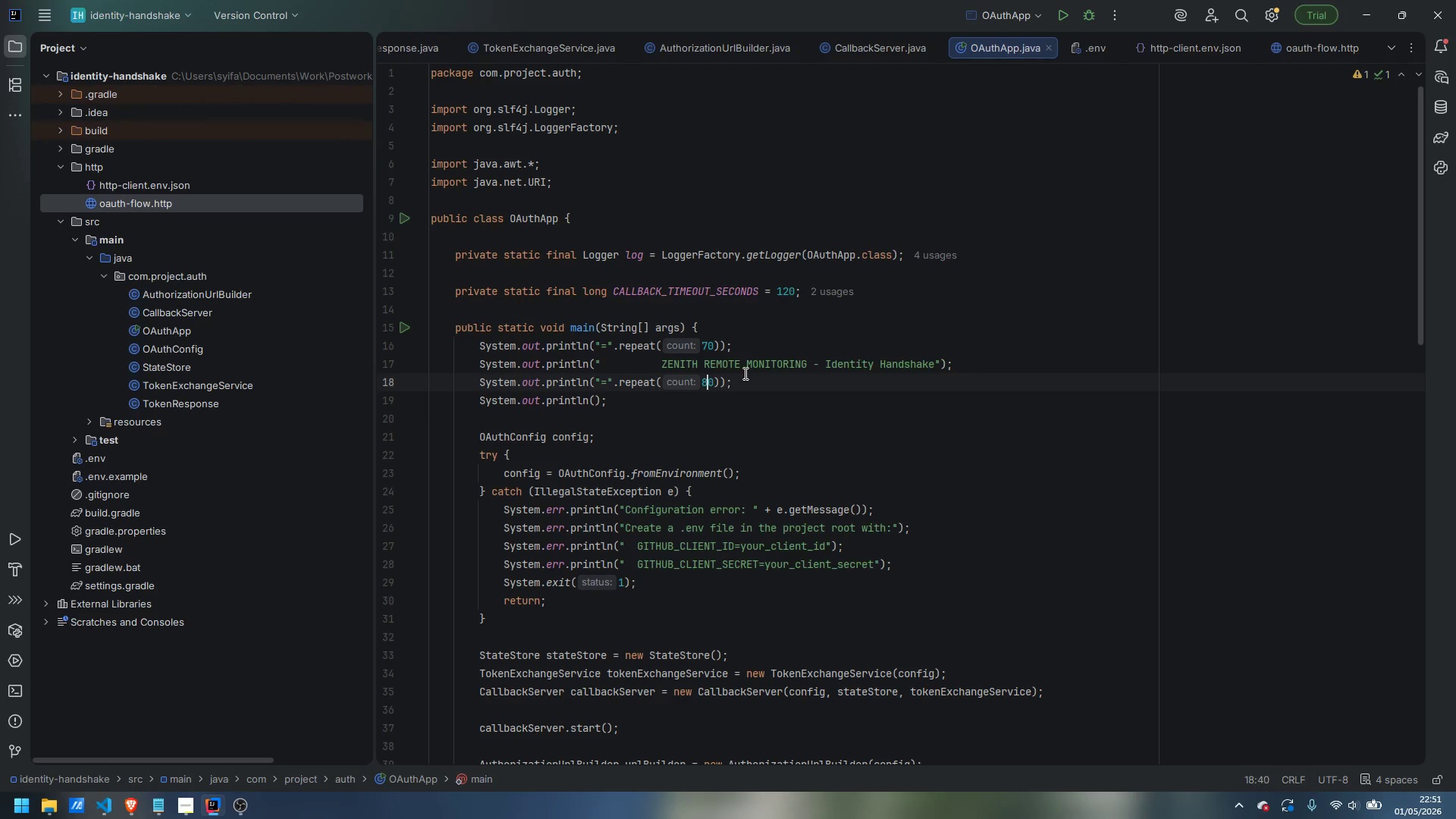 
key(Backspace)
 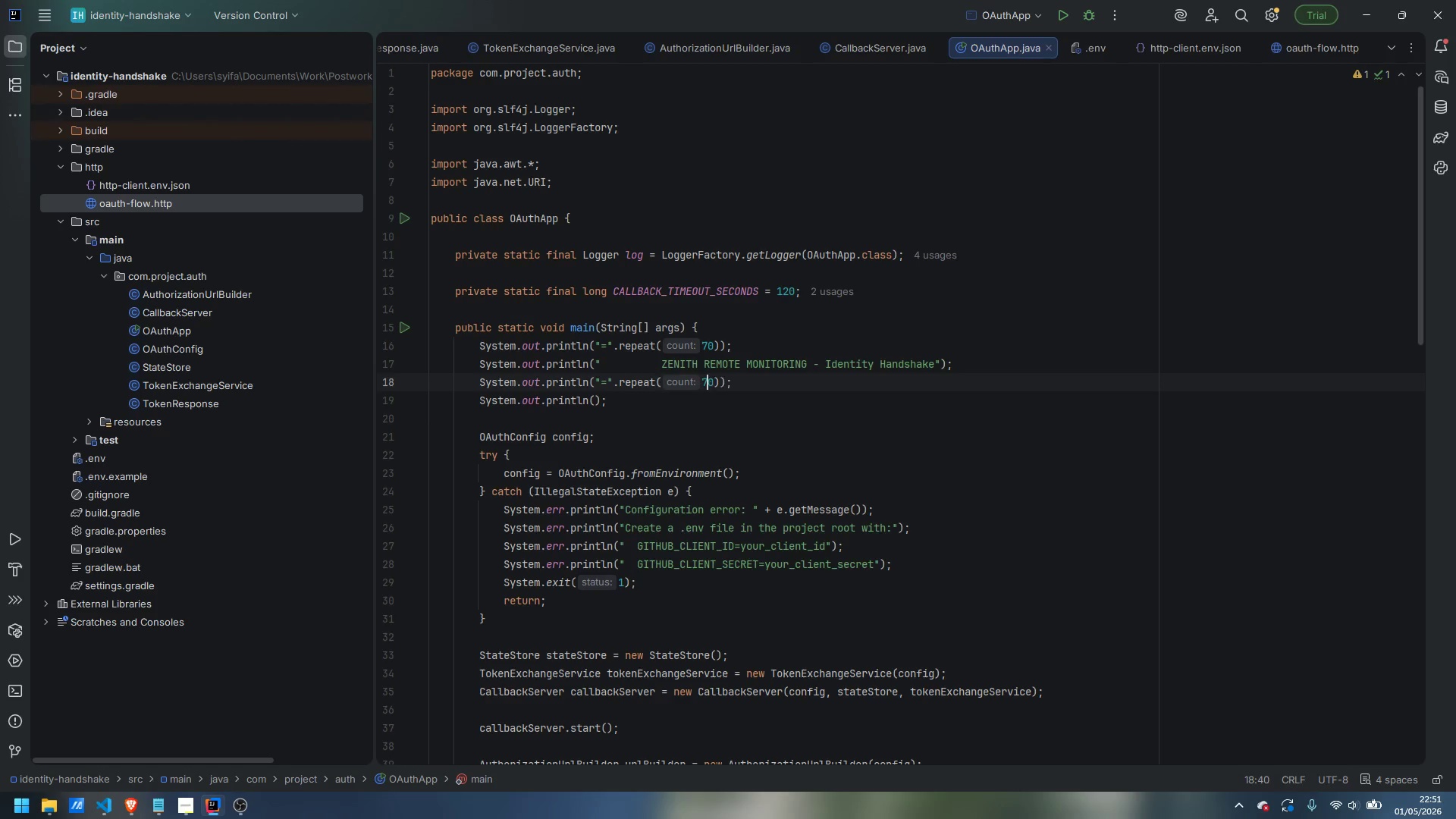 
key(7)
 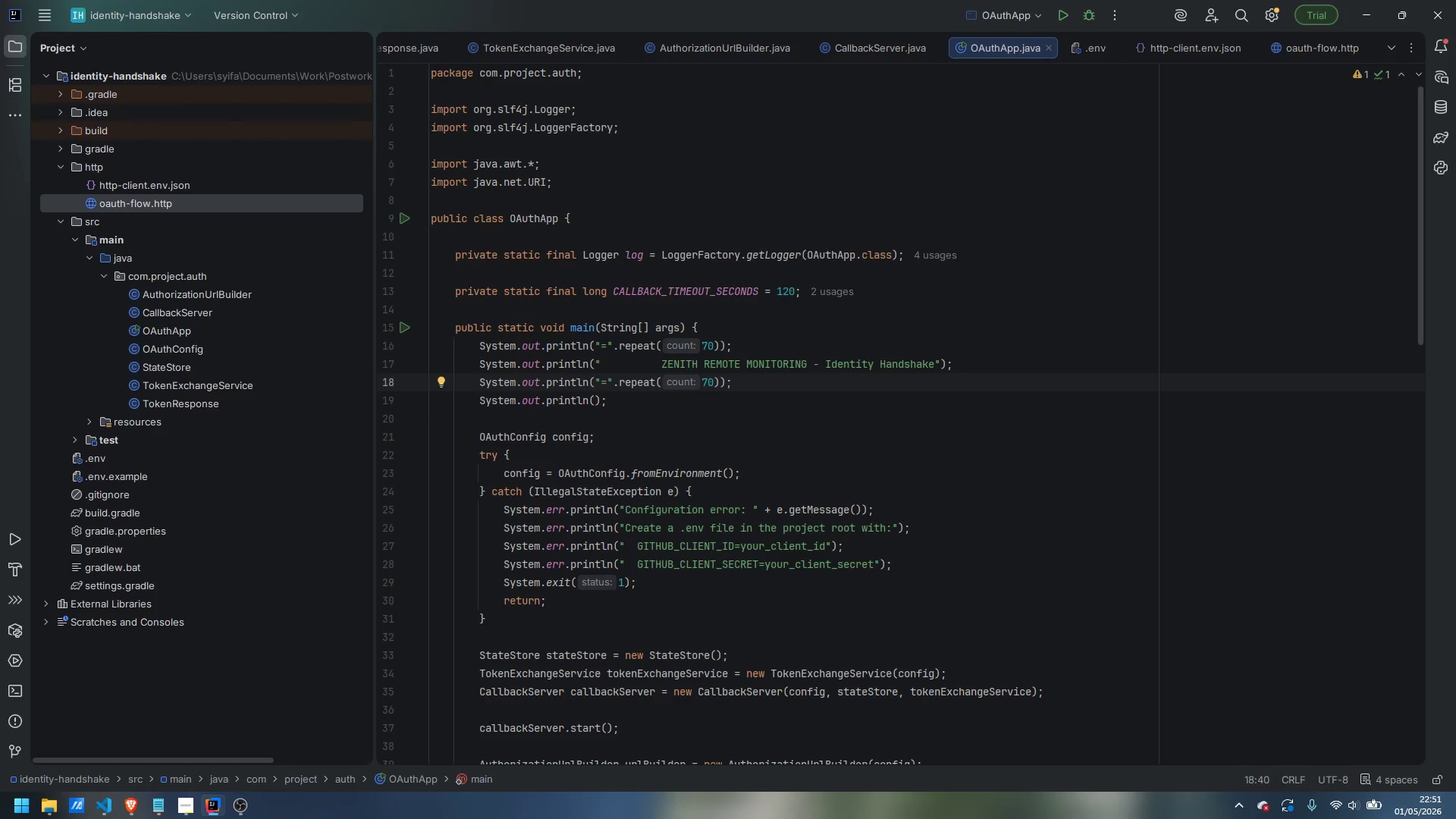 
mouse_move([715, 343])
 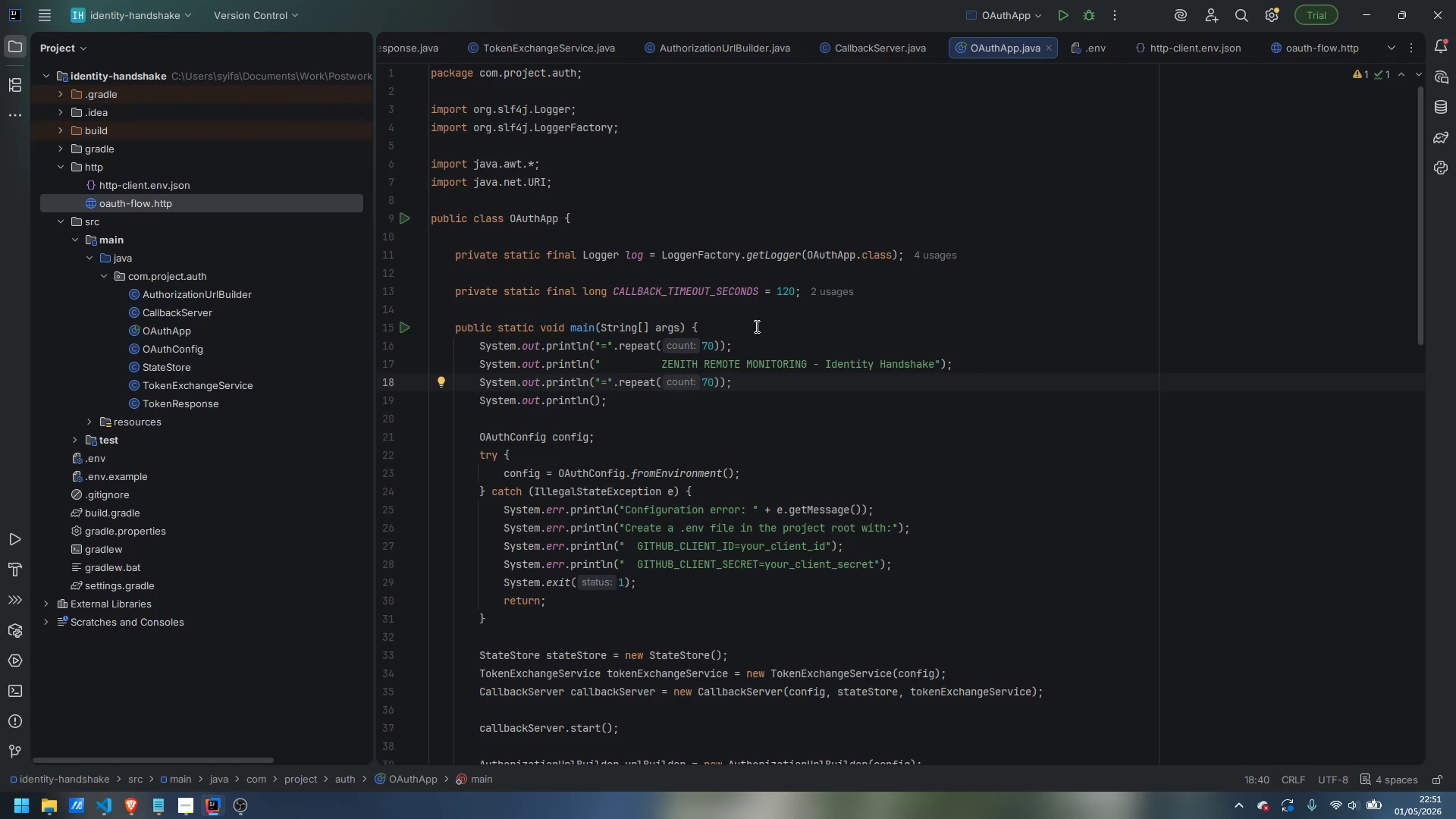 
left_click([755, 326])
 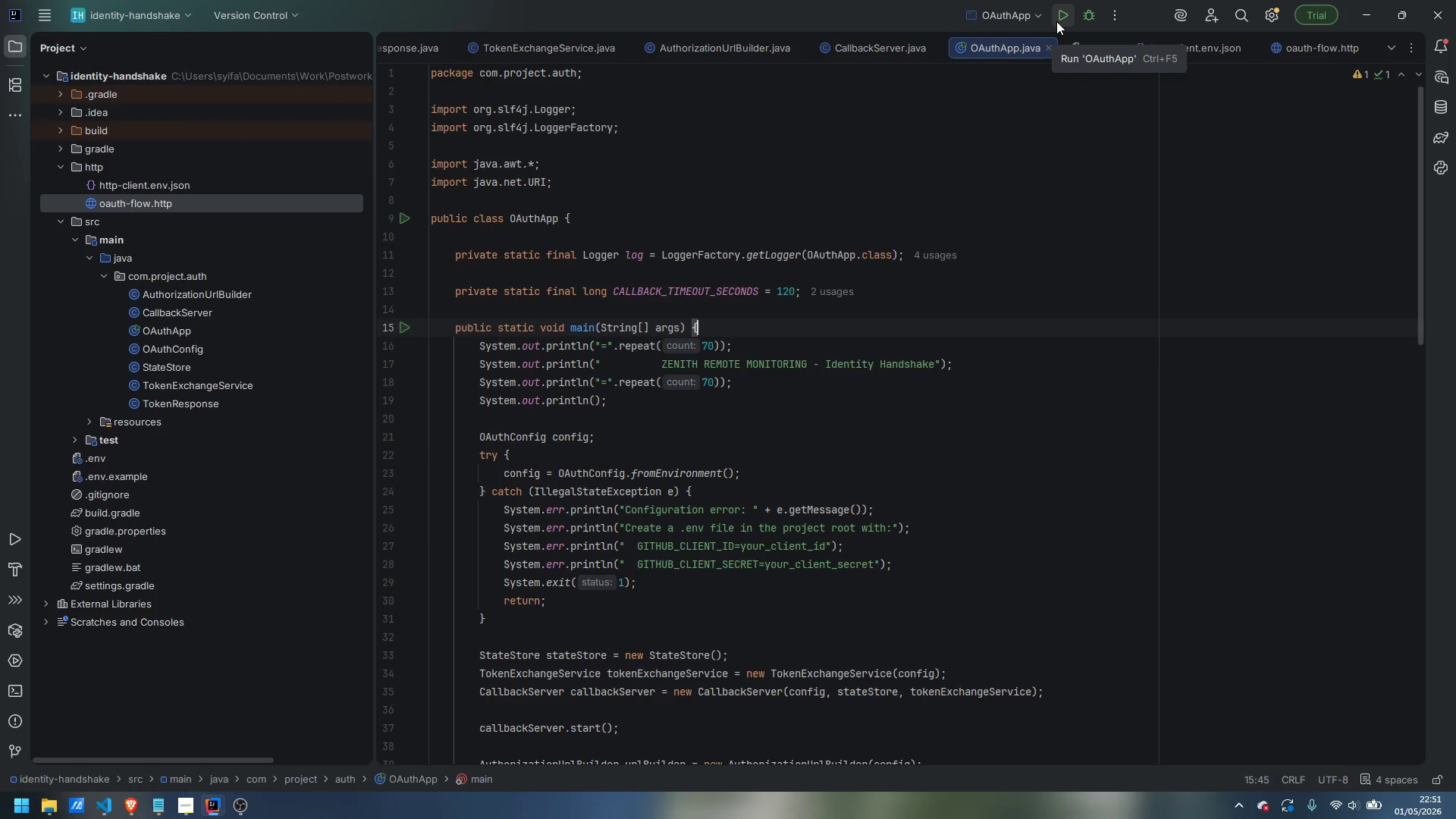 
left_click([1056, 21])
 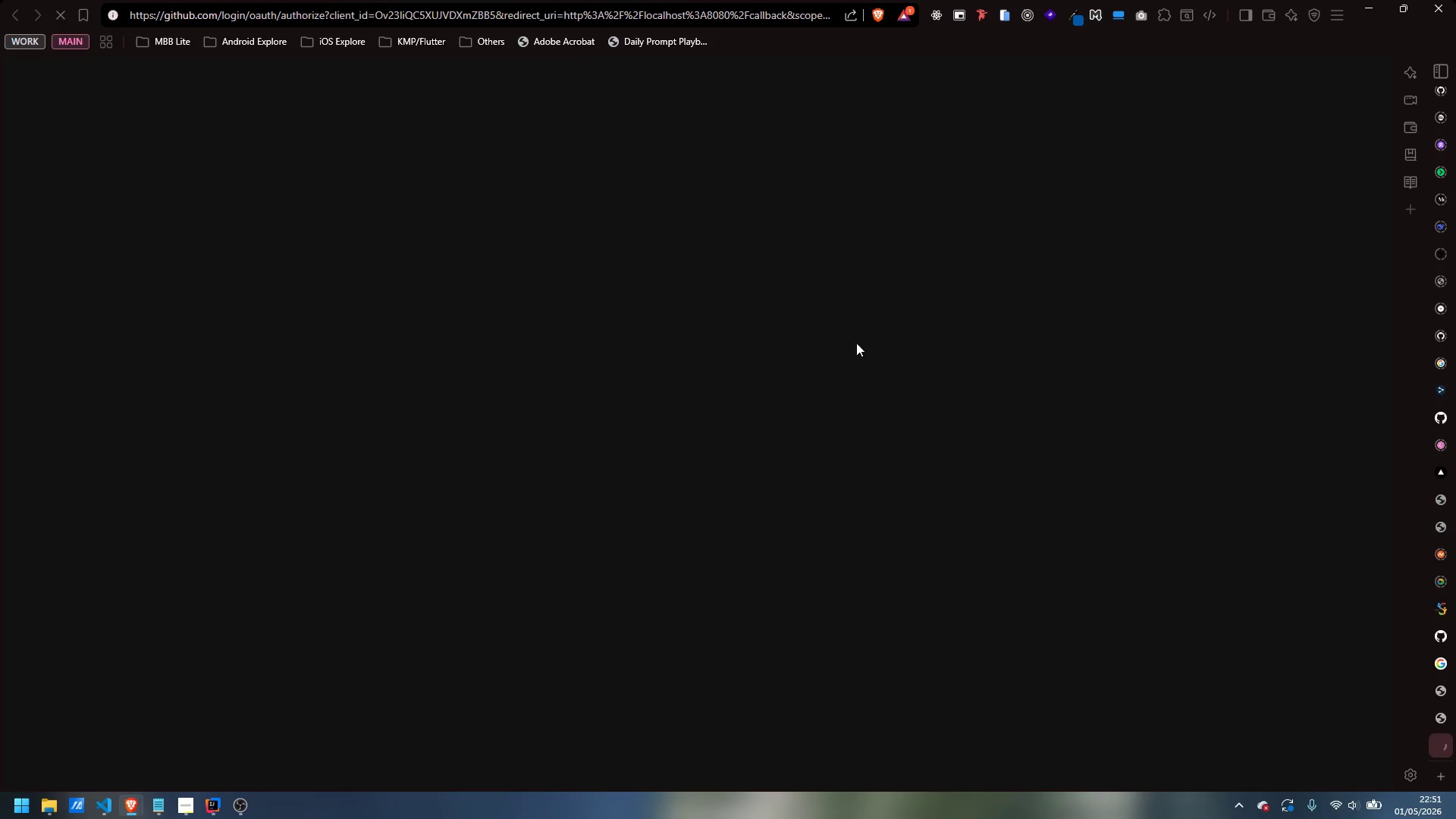 
wait(8.28)
 